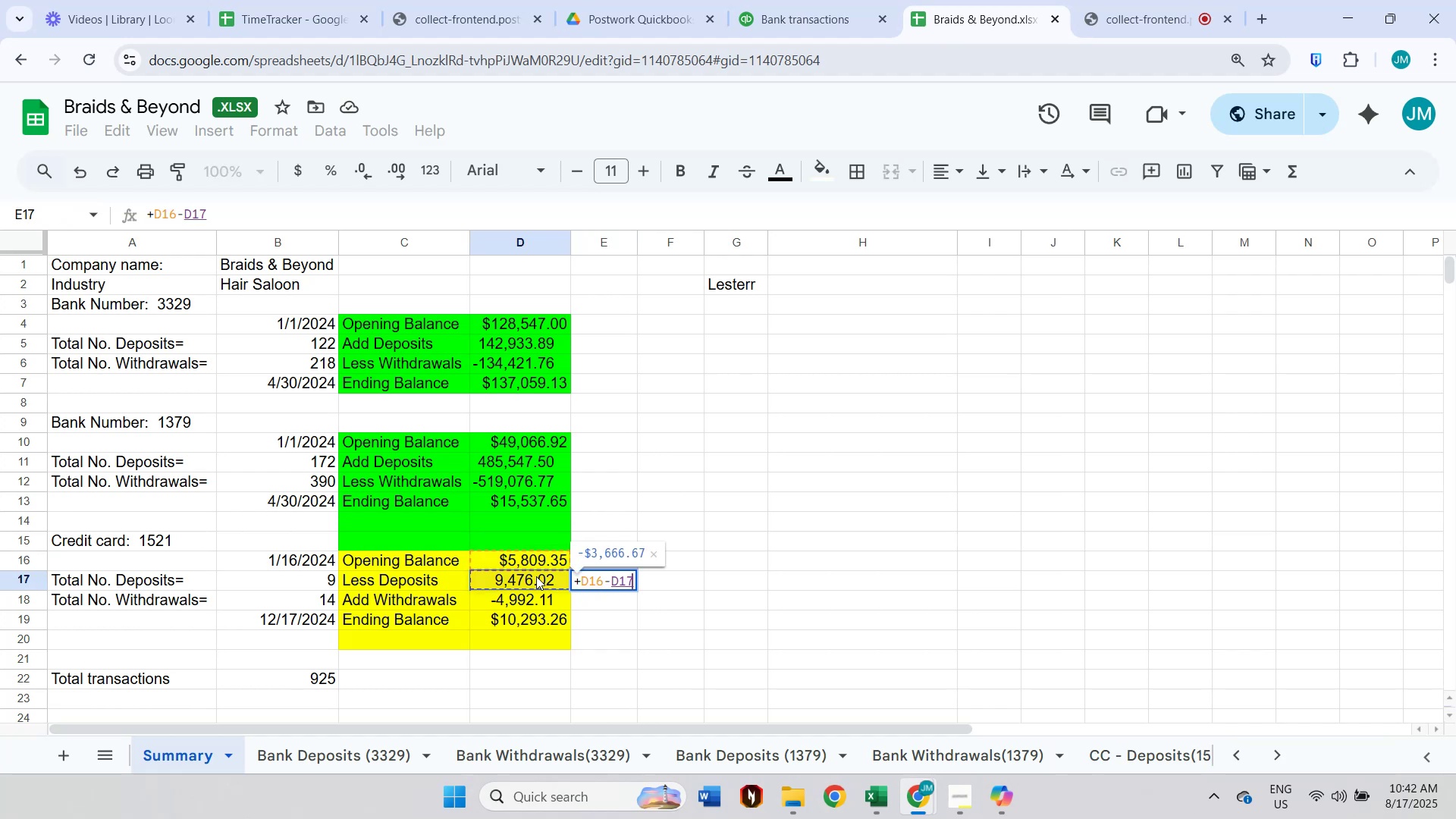 
key(NumpadAdd)
 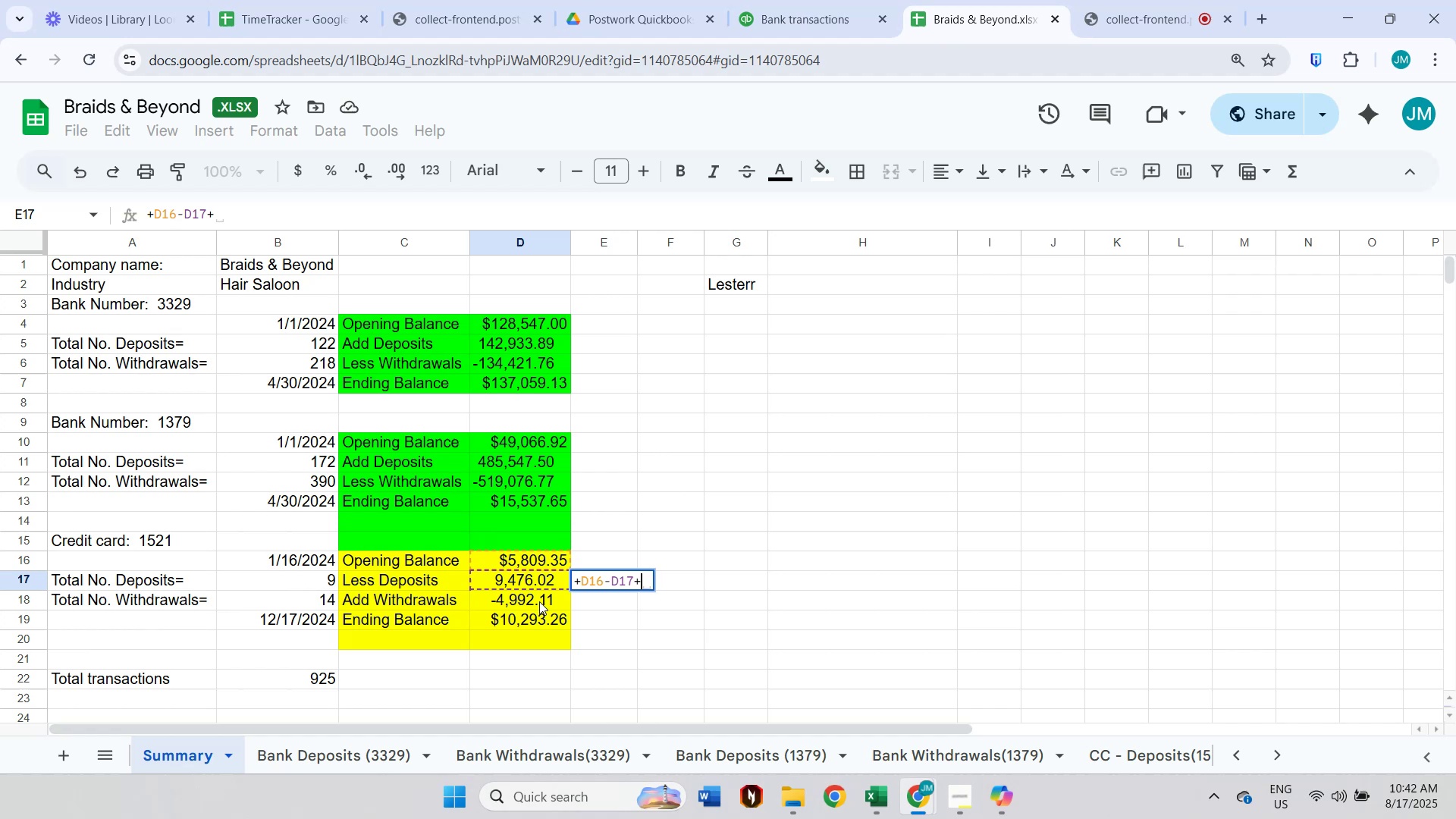 
left_click([539, 601])
 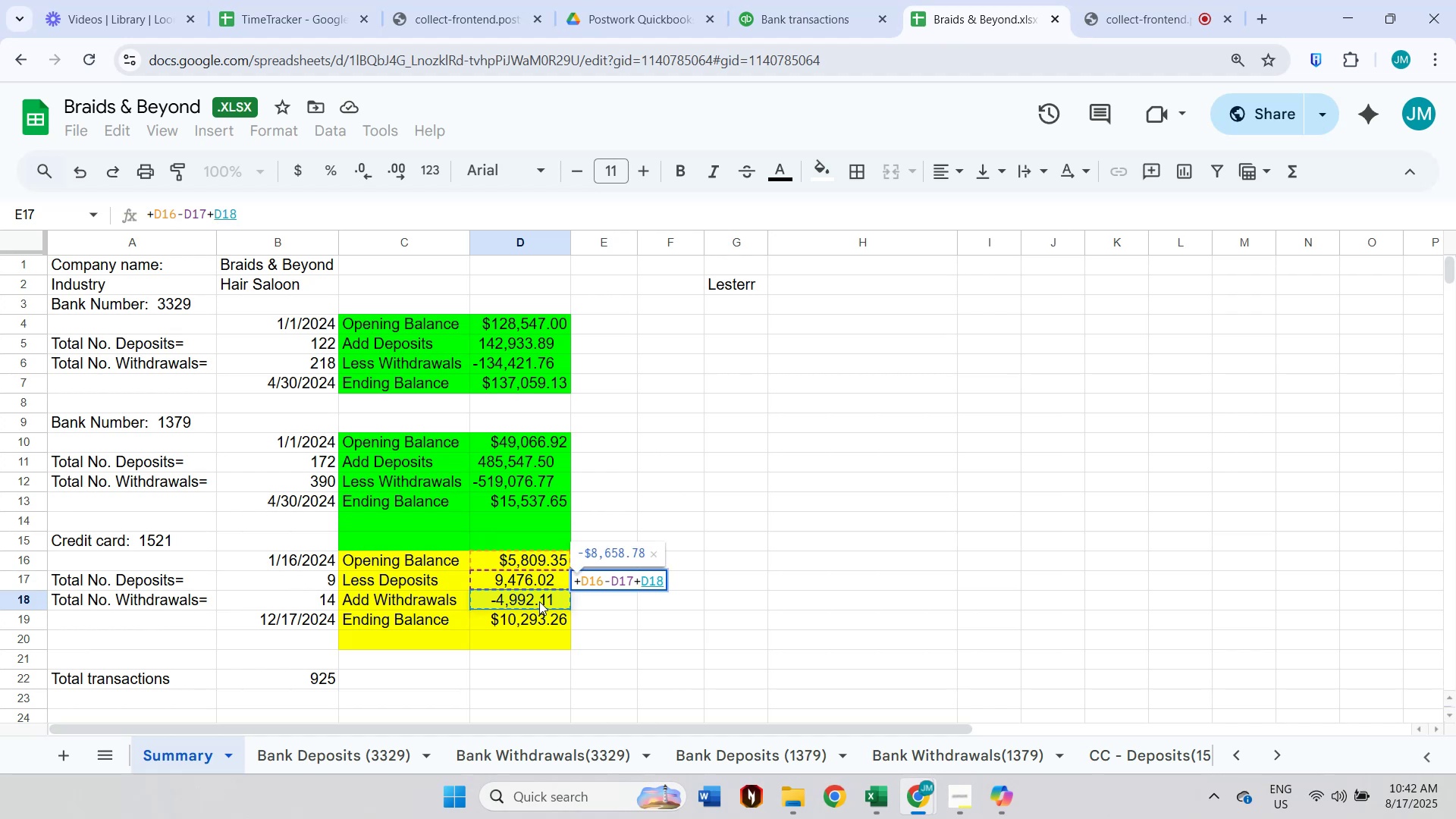 
key(Enter)
 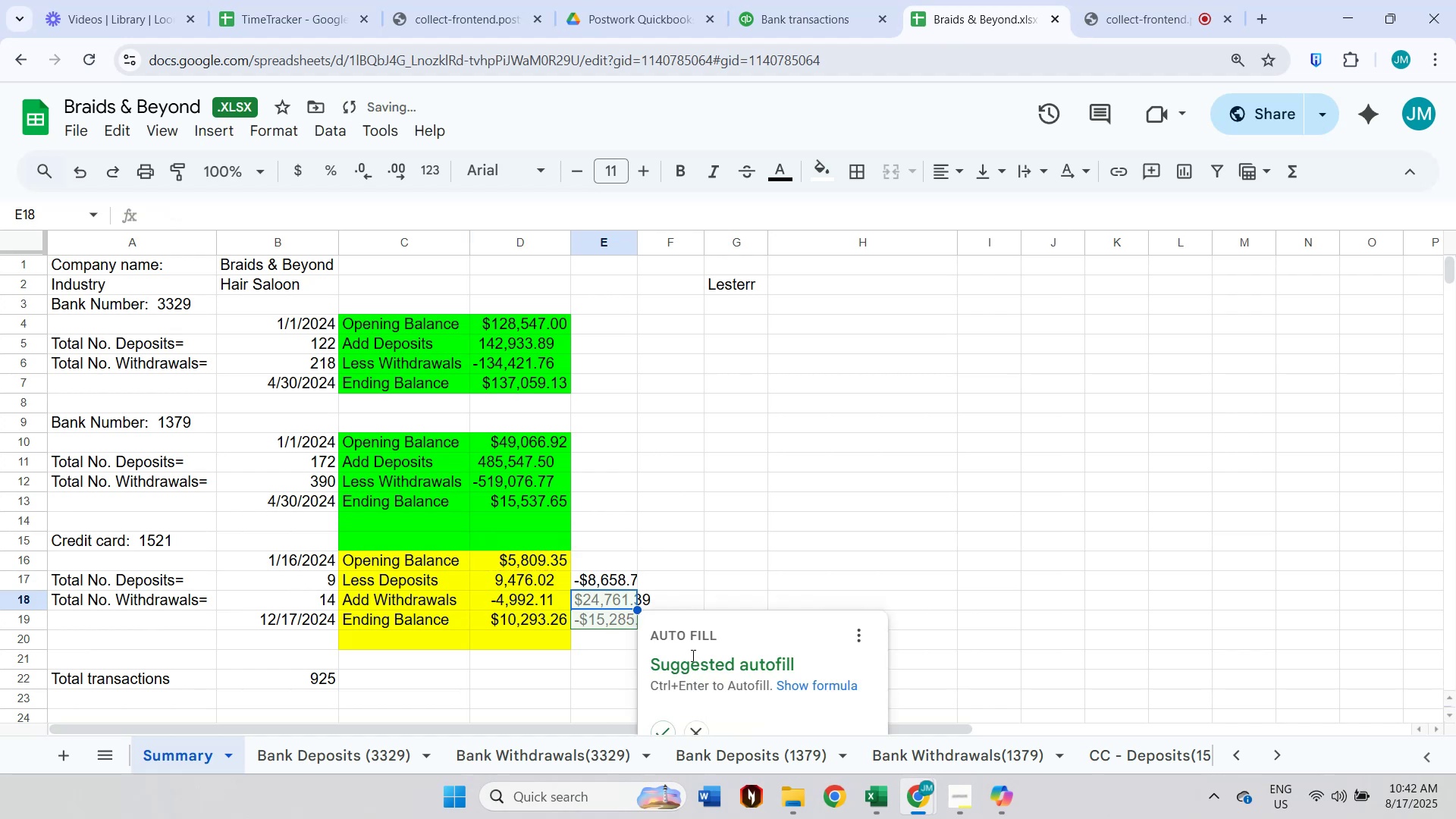 
left_click([760, 570])
 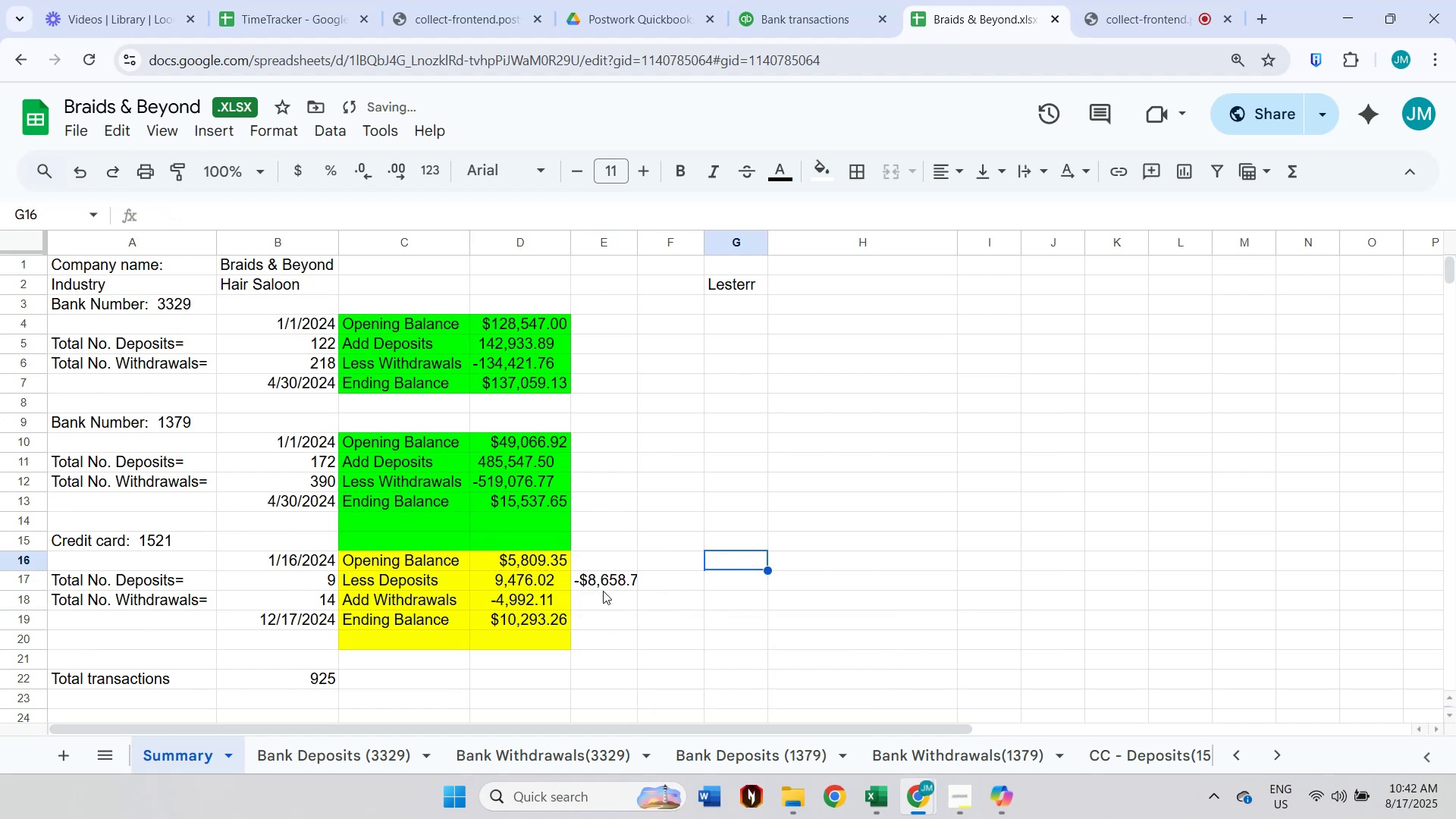 
left_click([610, 582])
 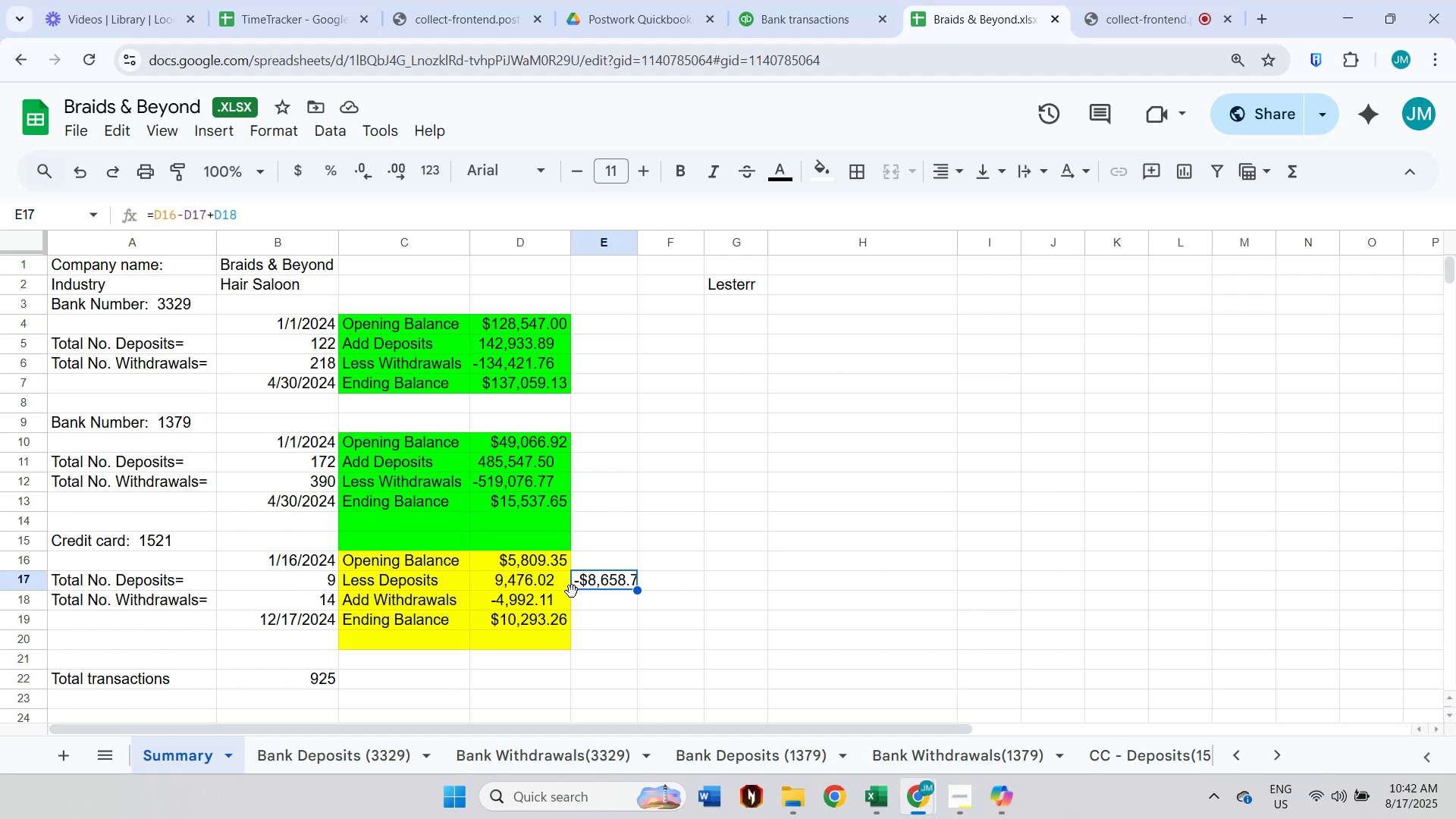 
wait(13.29)
 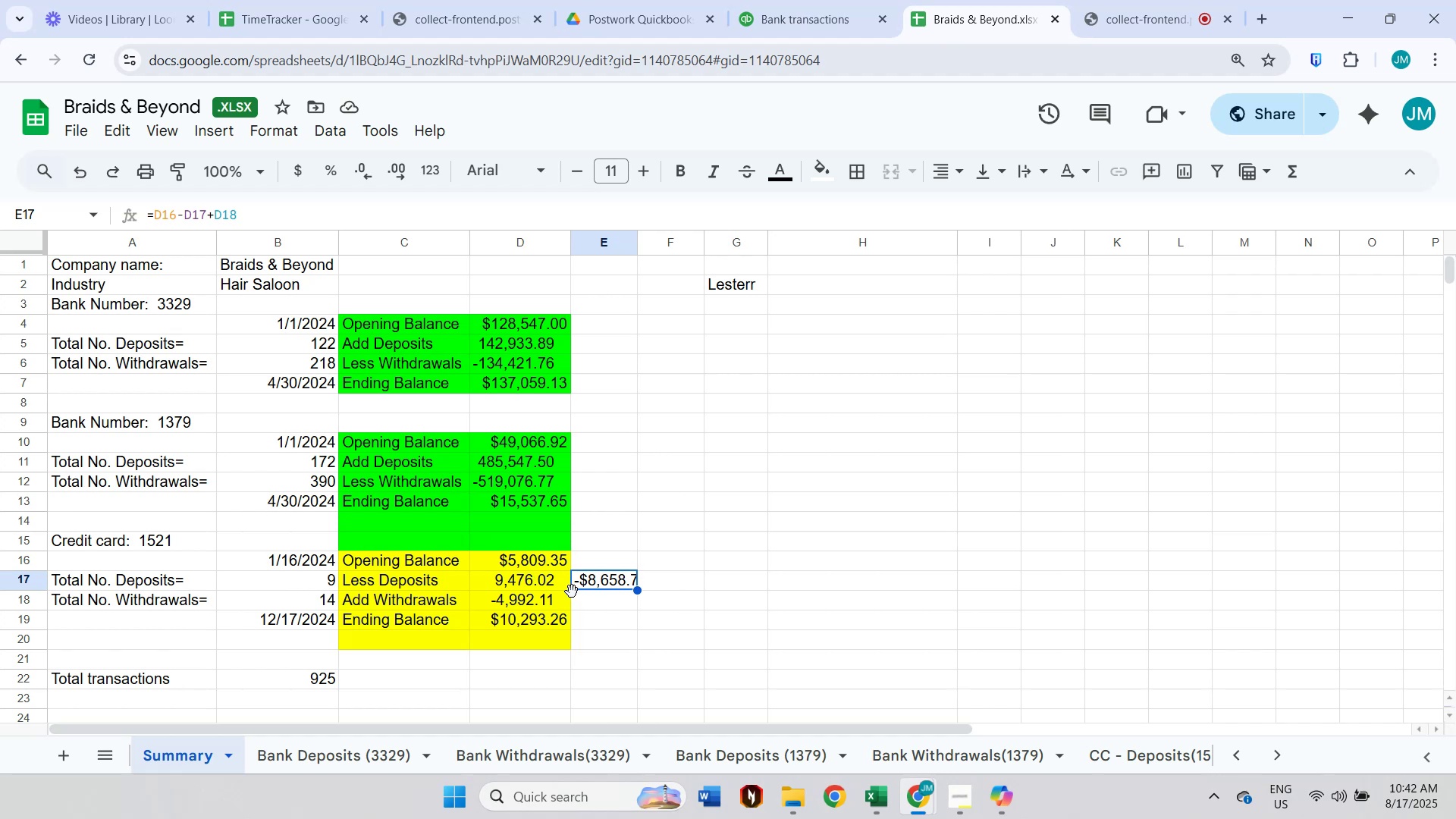 
left_click([541, 585])
 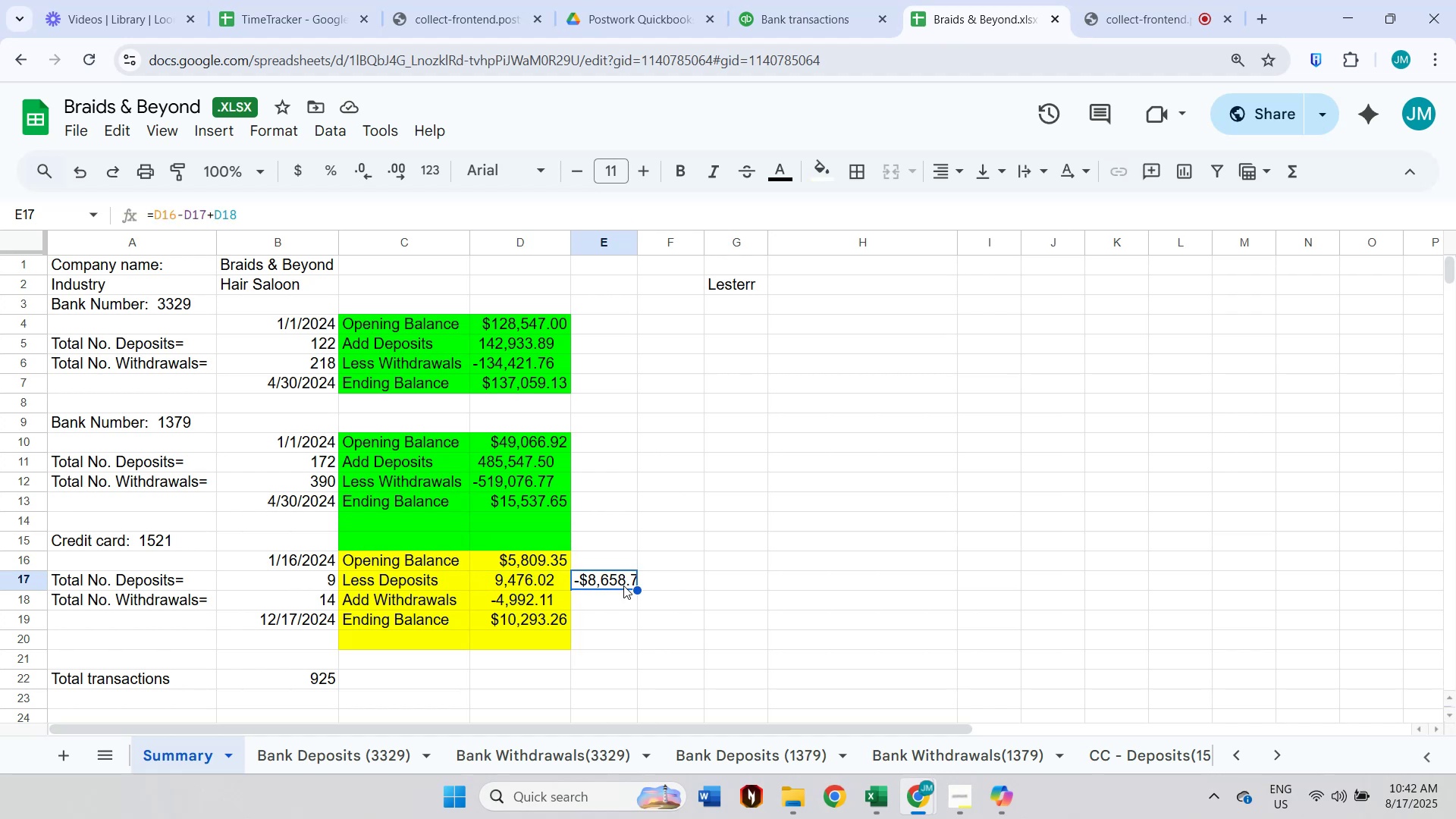 
double_click([623, 585])
 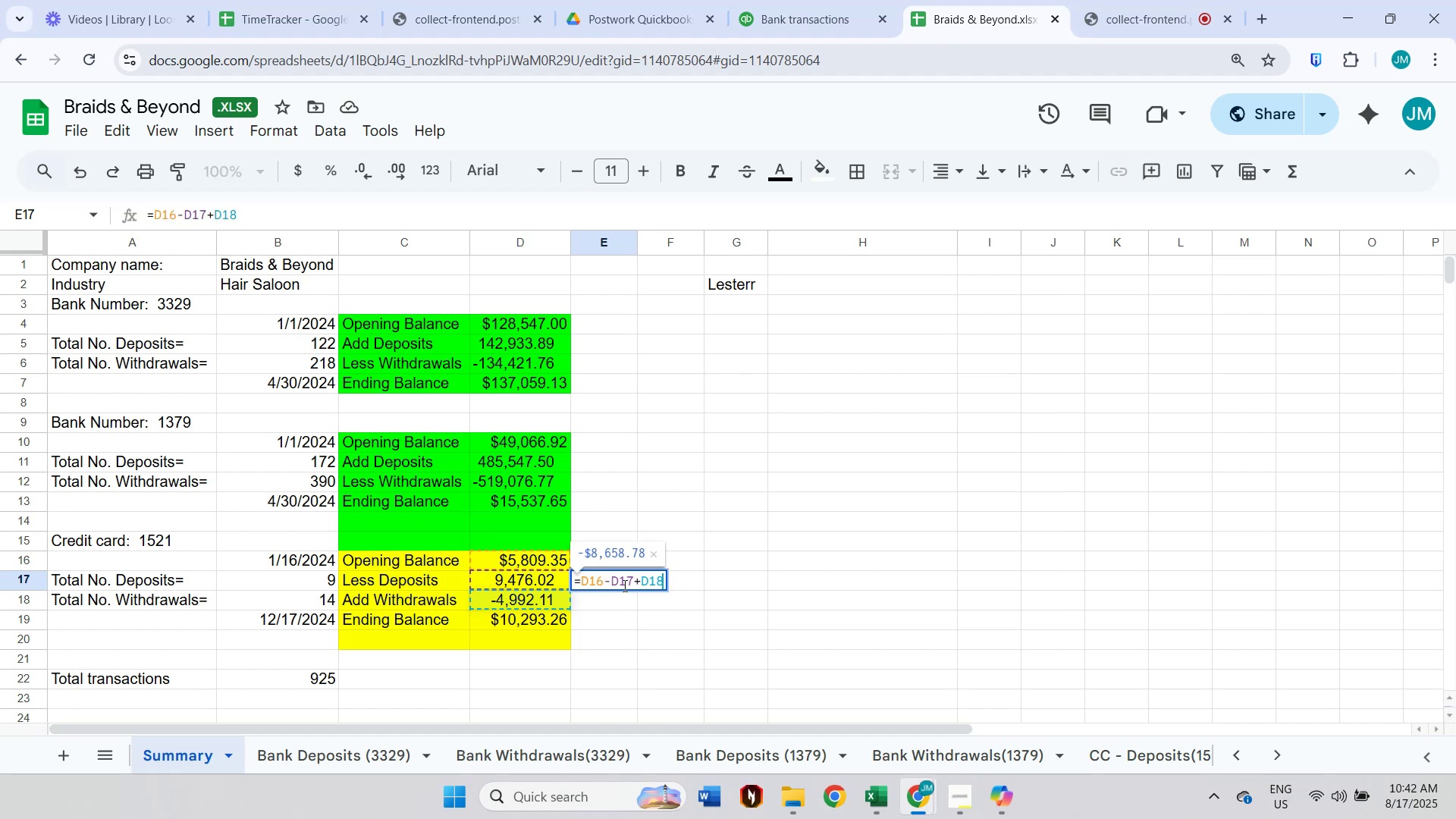 
triple_click([623, 585])
 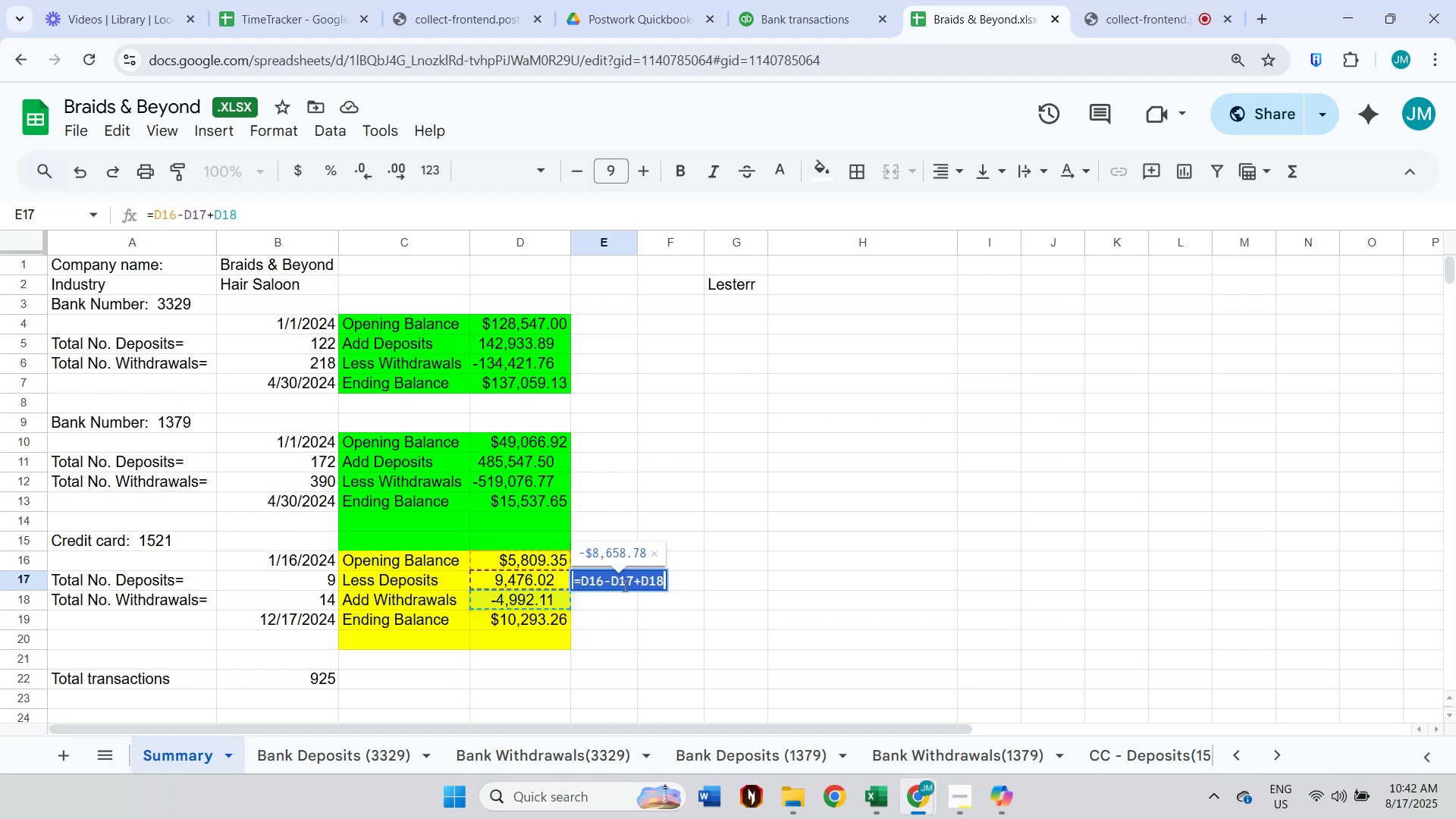 
key(Escape)
 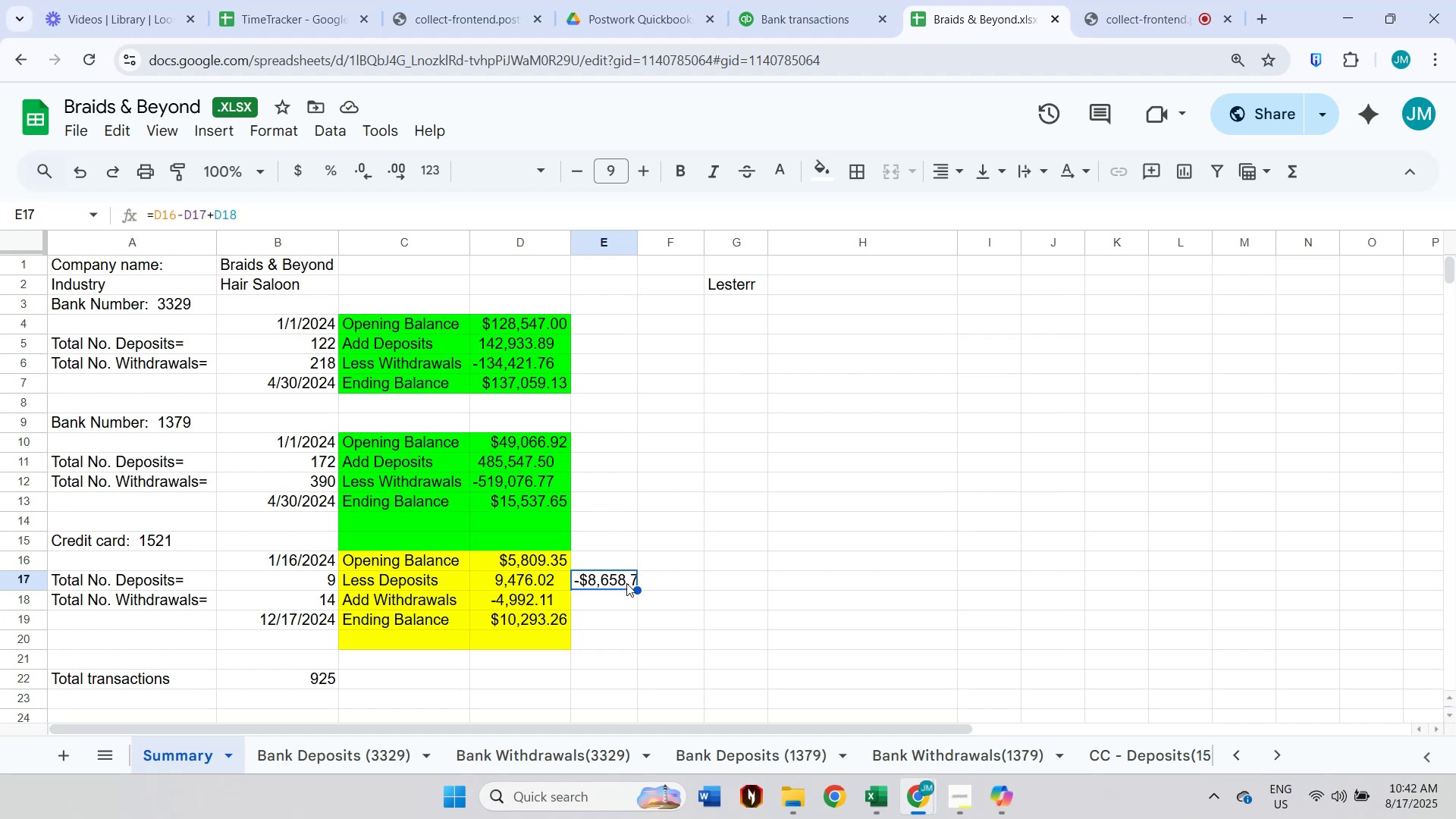 
key(ArrowUp)
 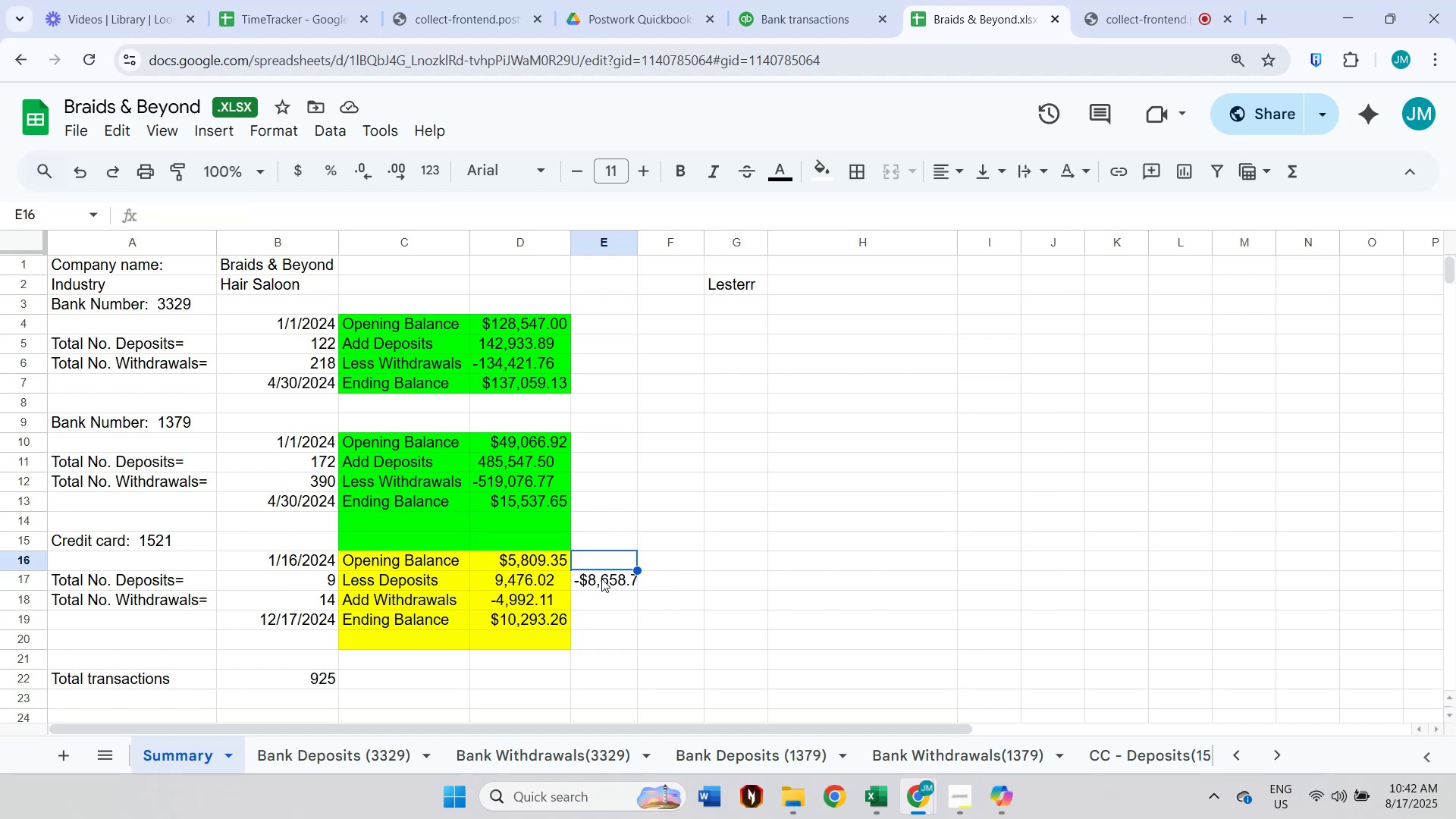 
type(=ab)
key(Tab)
 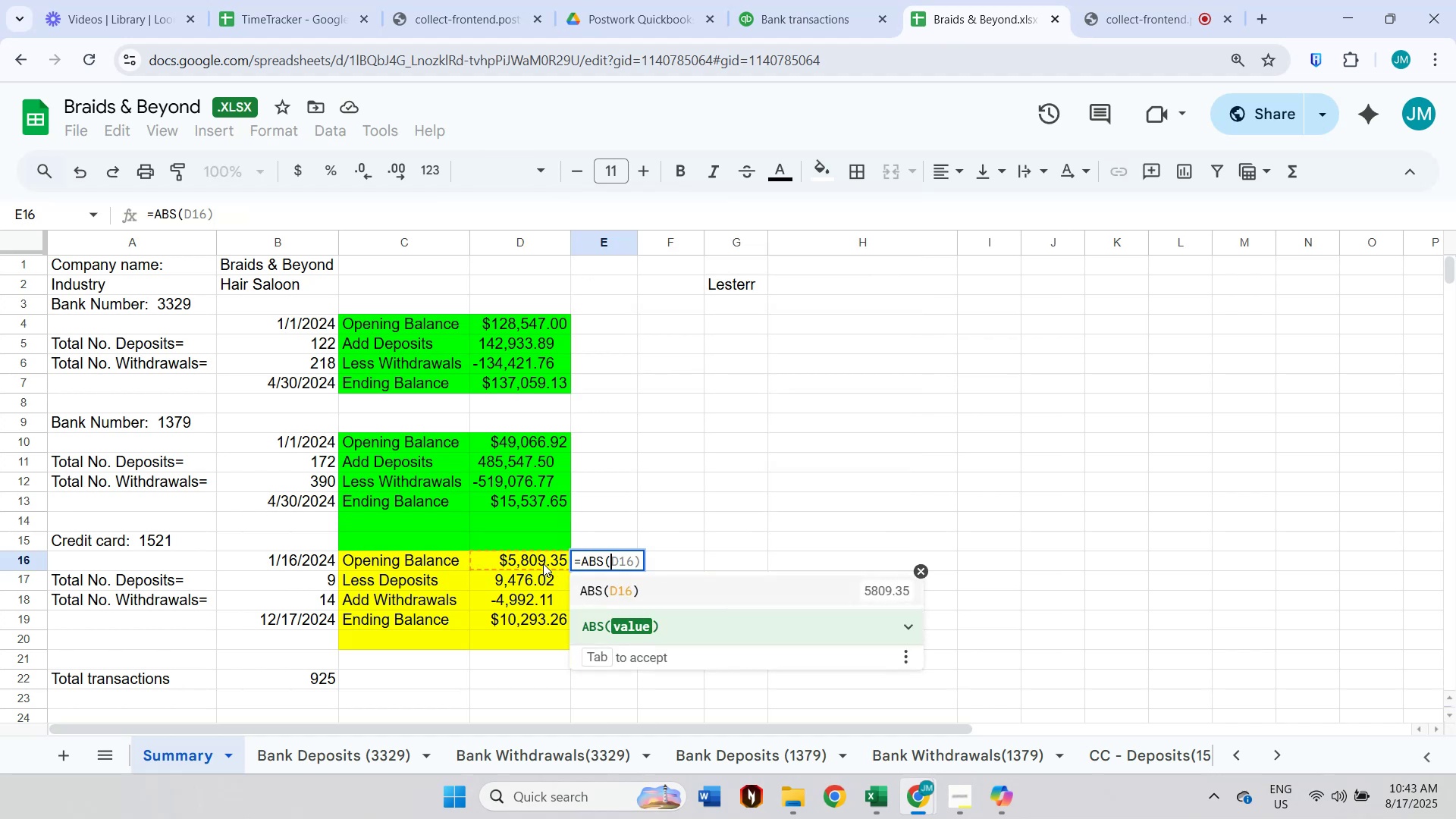 
key(Enter)
 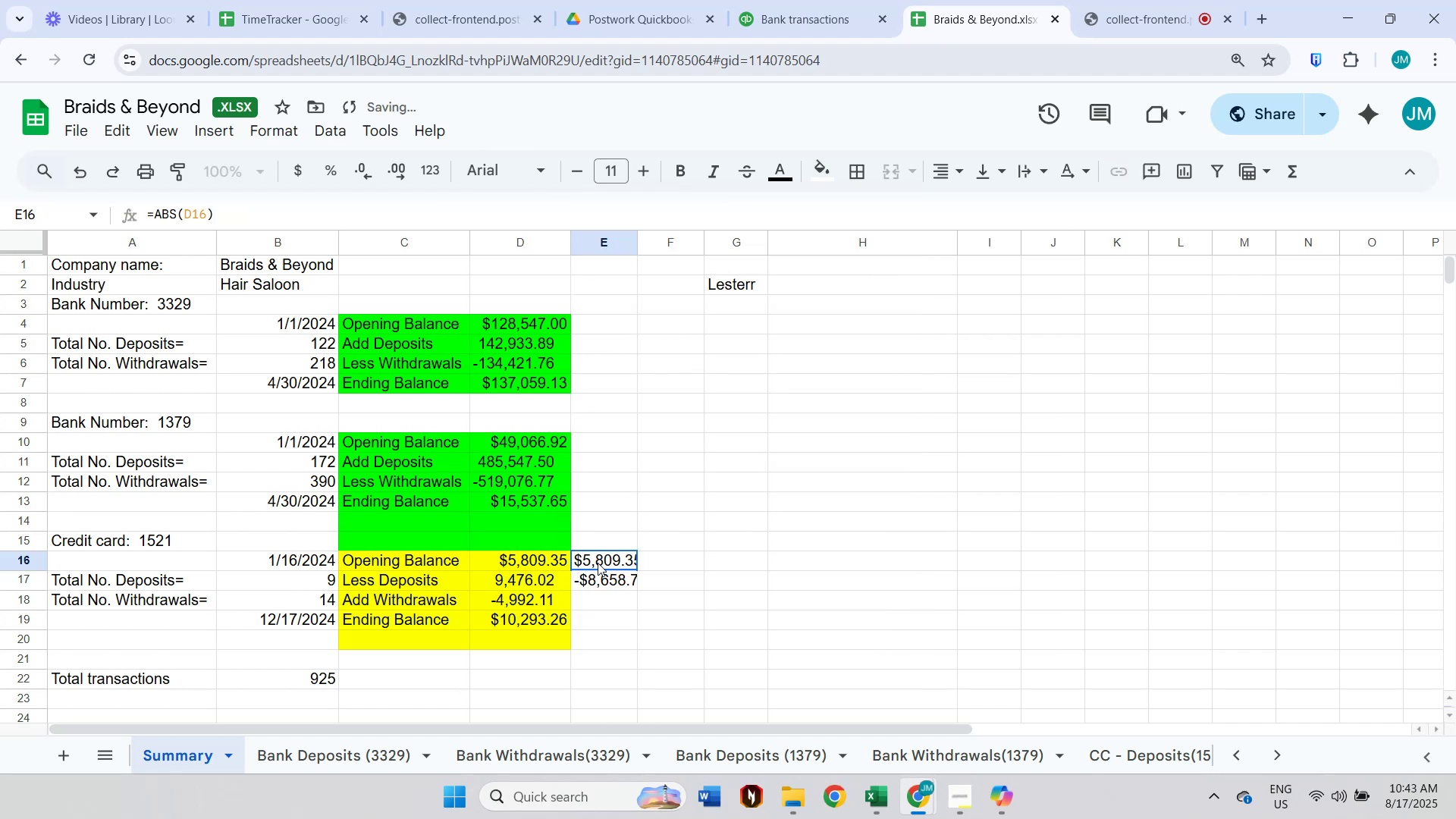 
hold_key(key=ShiftLeft, duration=0.65)
left_click([603, 612])
 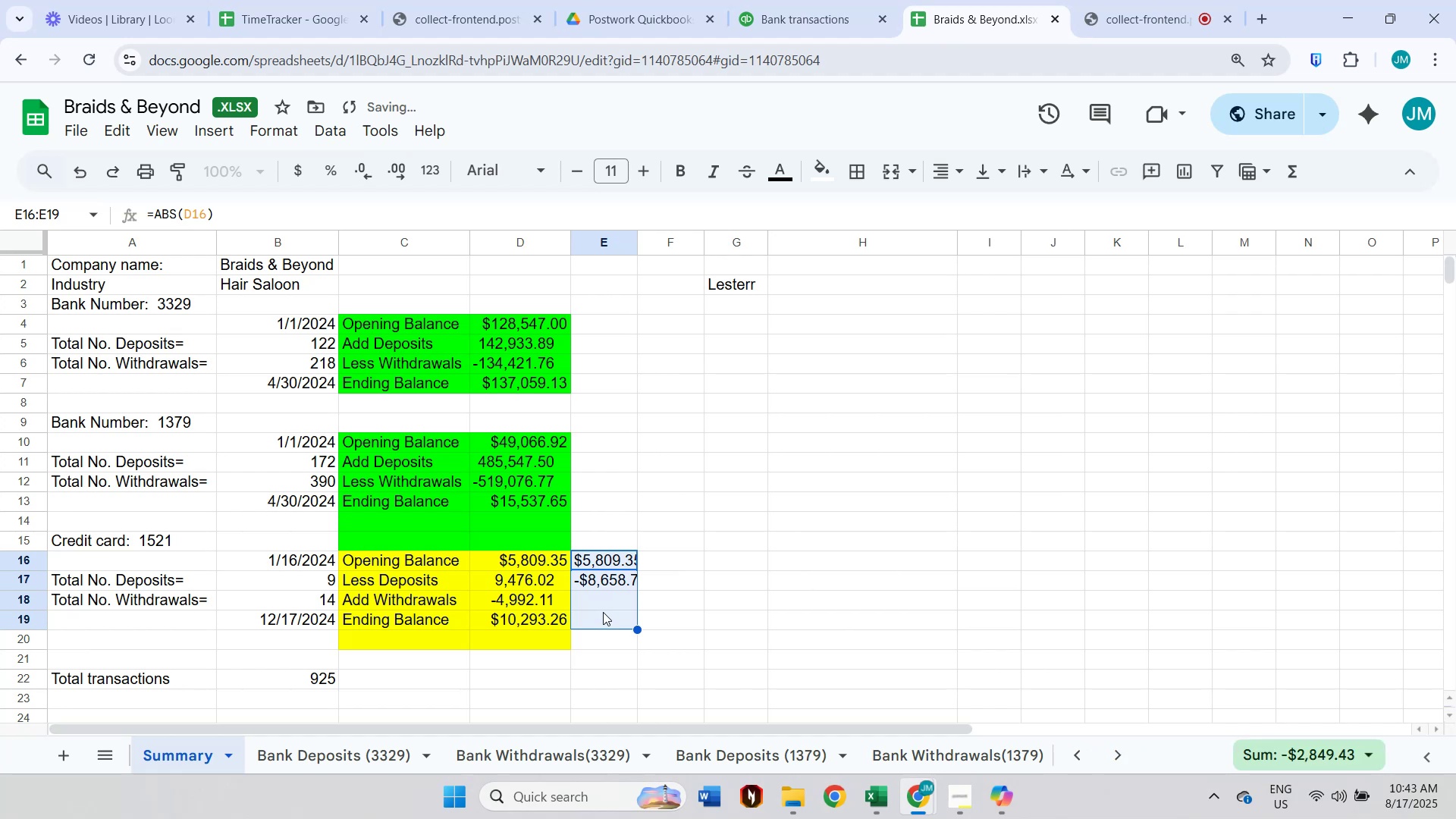 
key(Control+Shift+ControlLeft)
 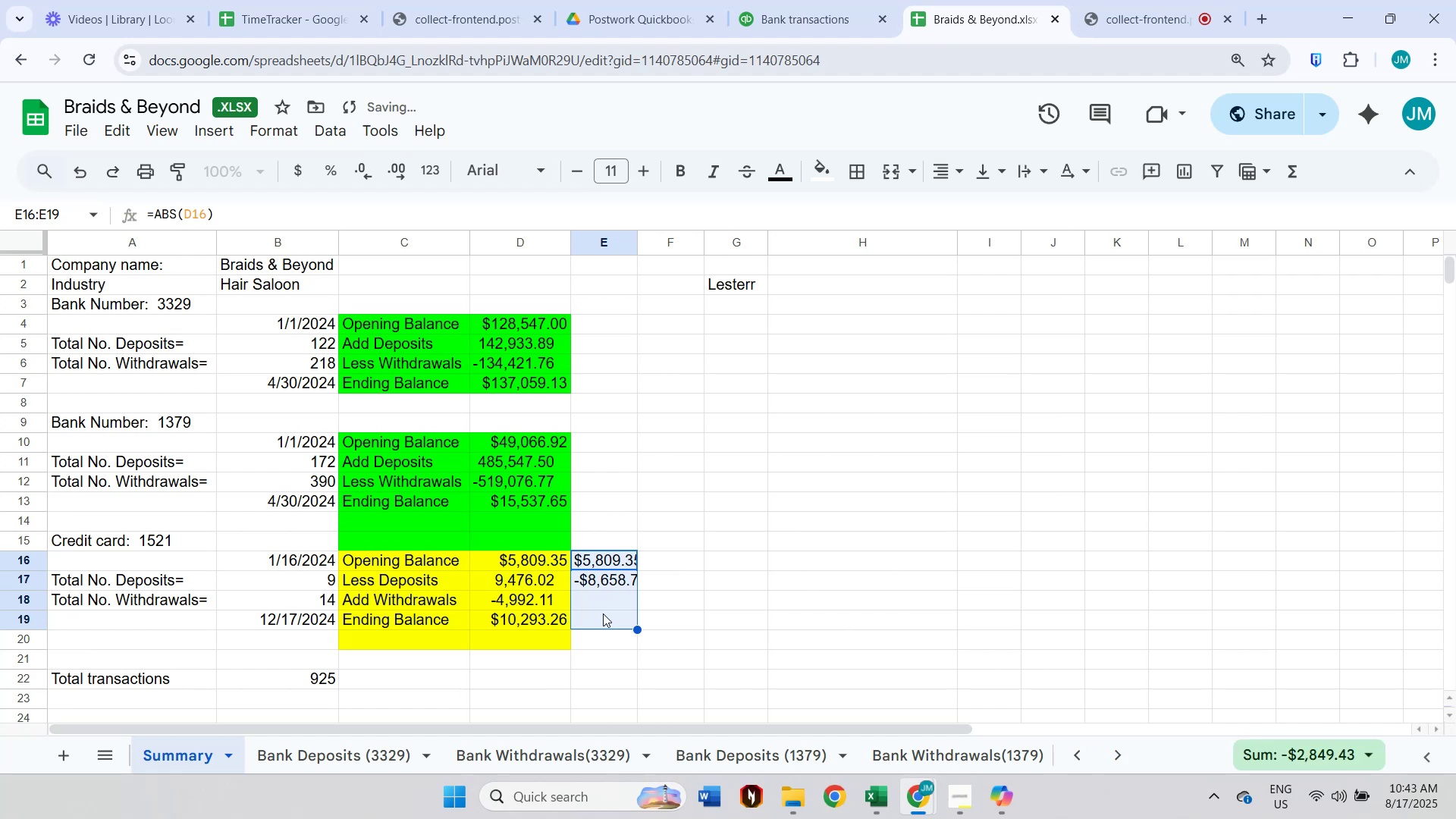 
key(Control+D)
 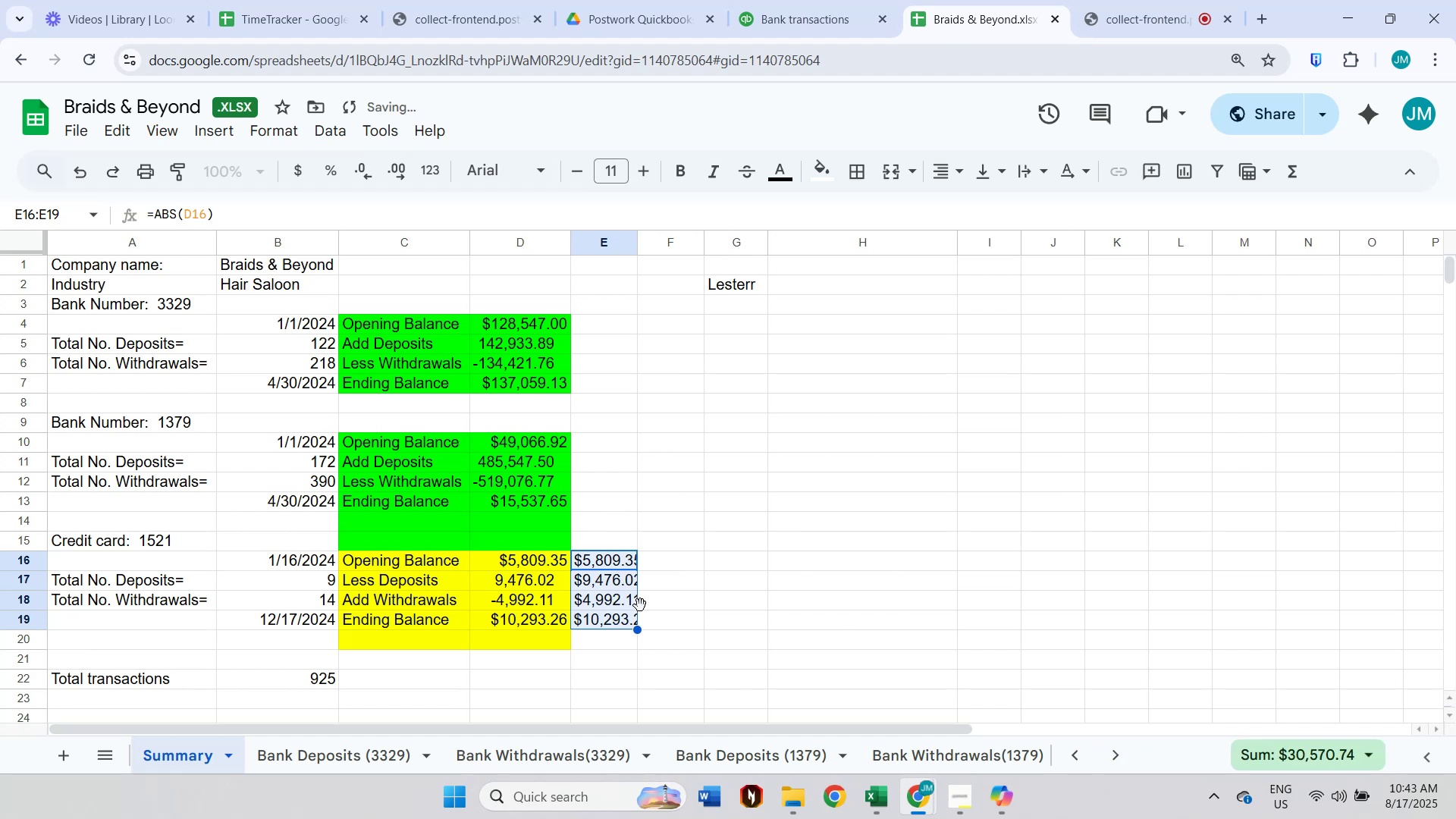 
left_click([655, 599])
 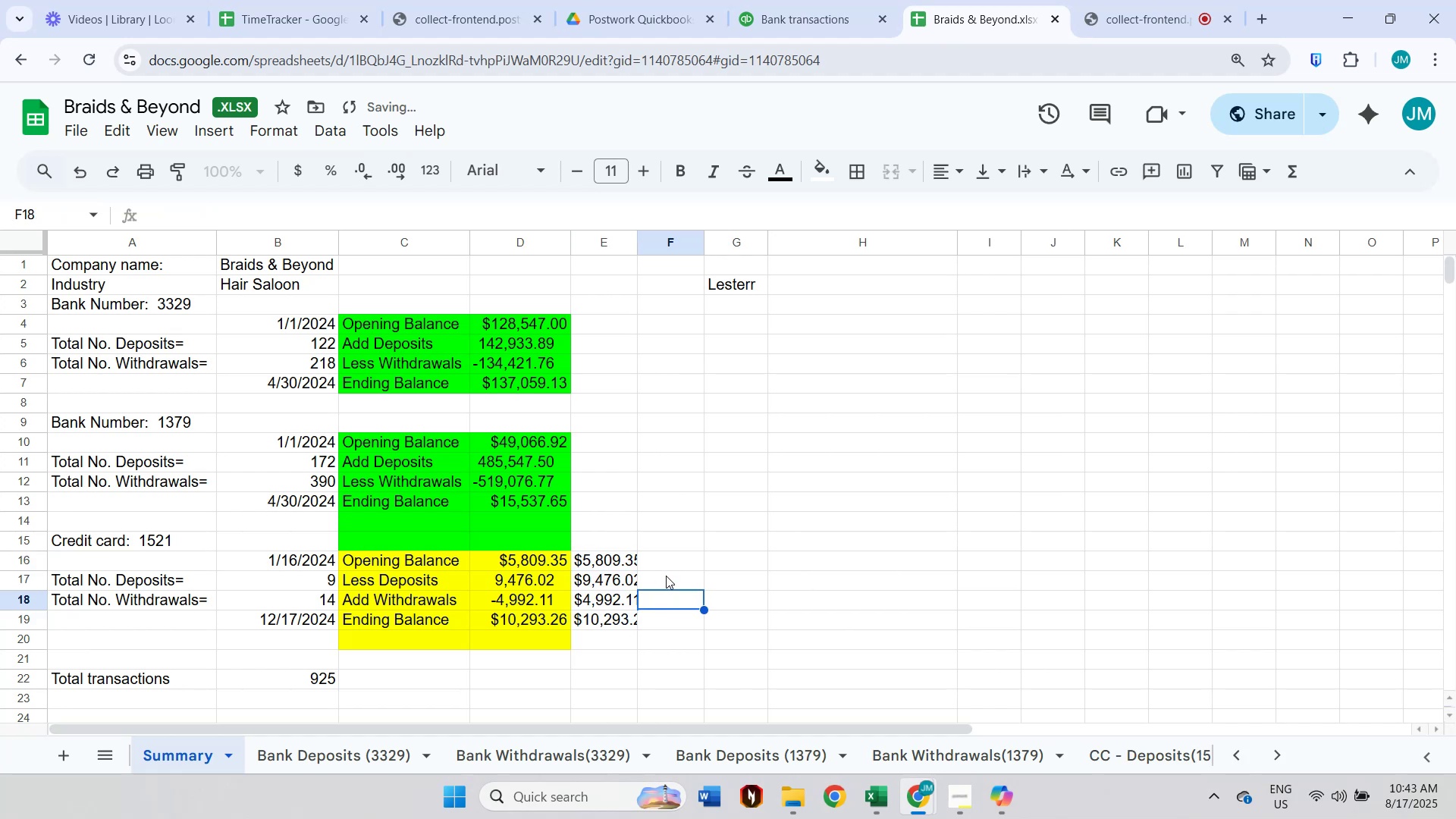 
double_click([667, 574])
 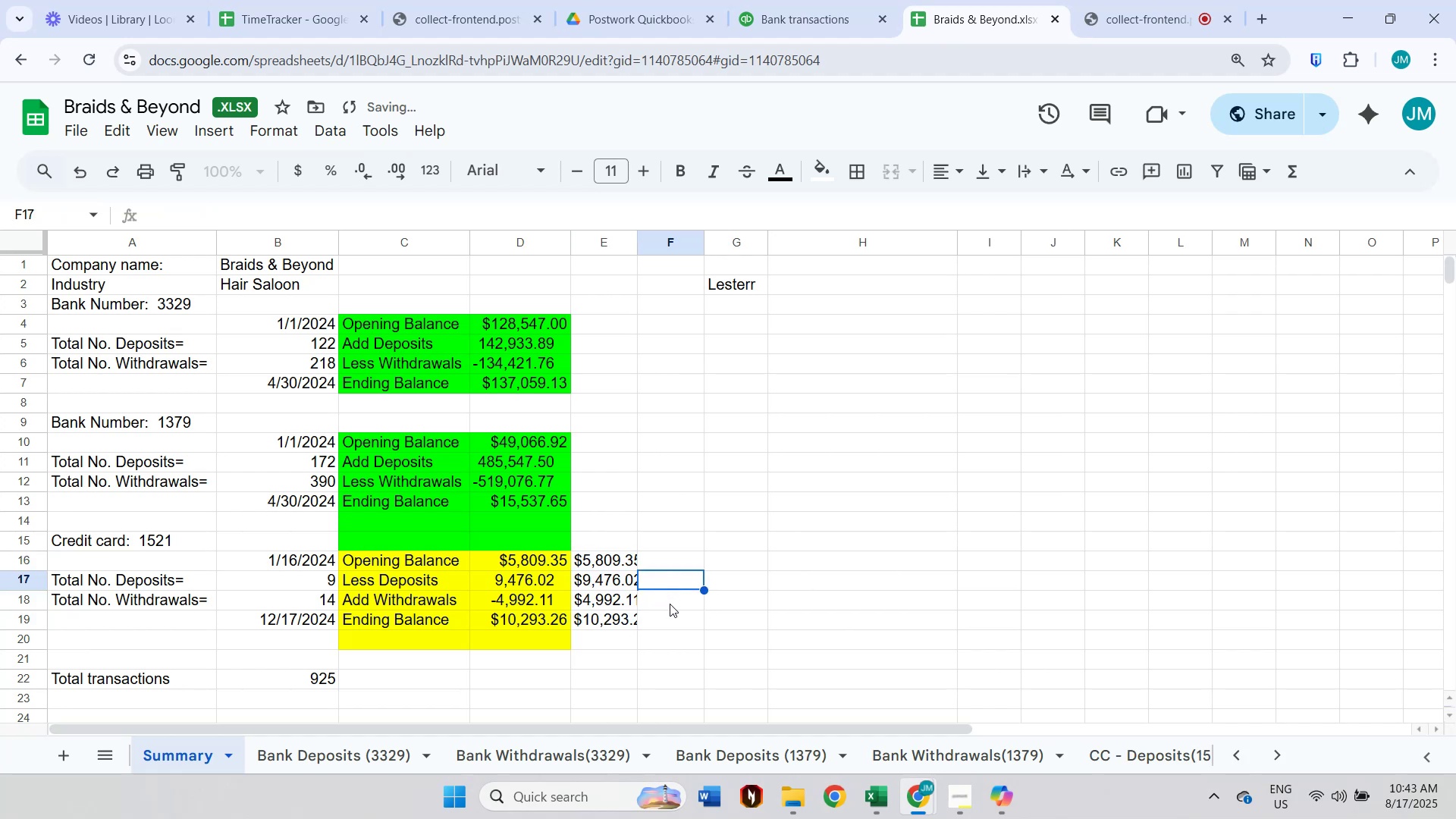 
left_click([670, 618])
 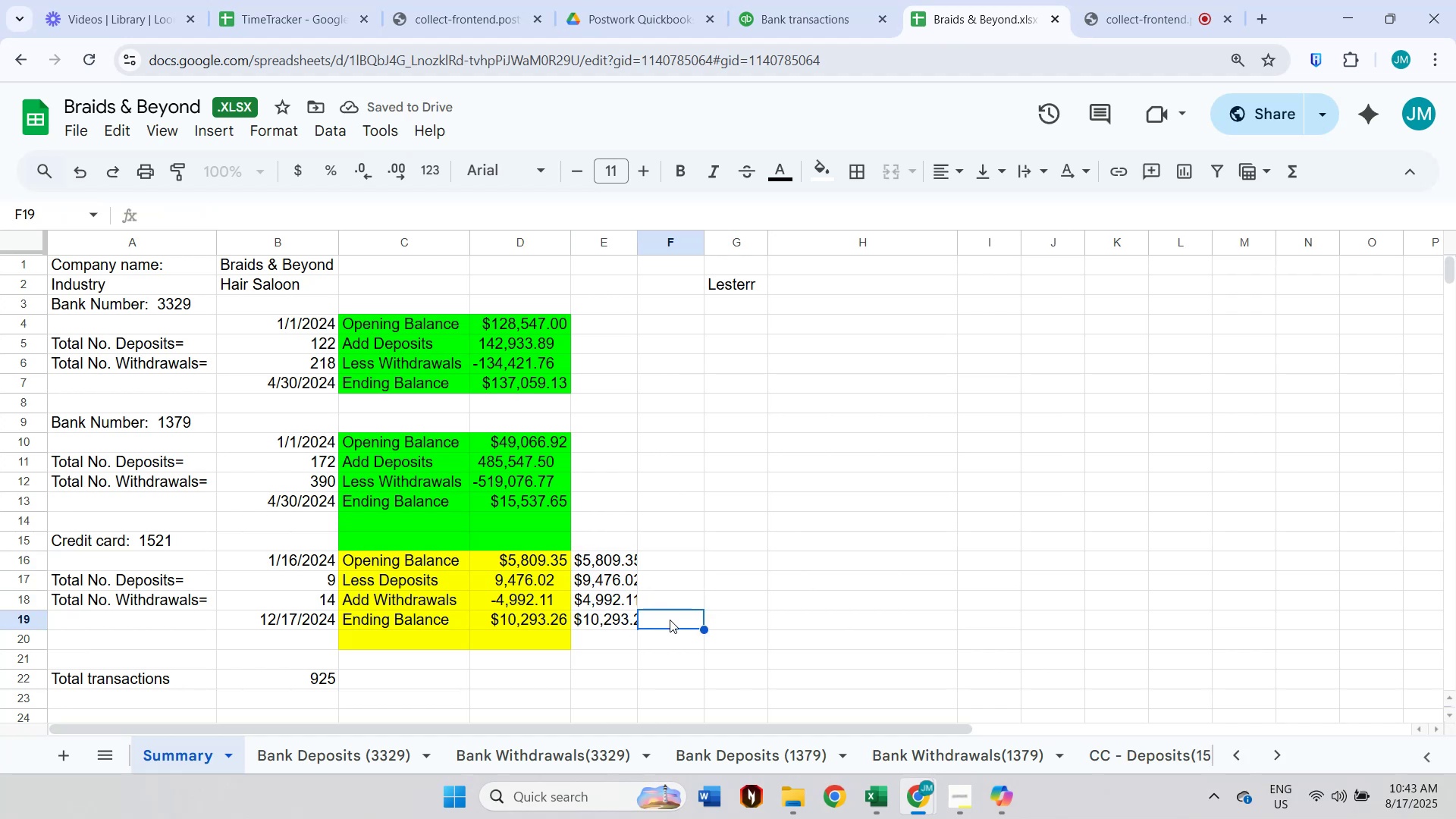 
left_click([619, 623])
 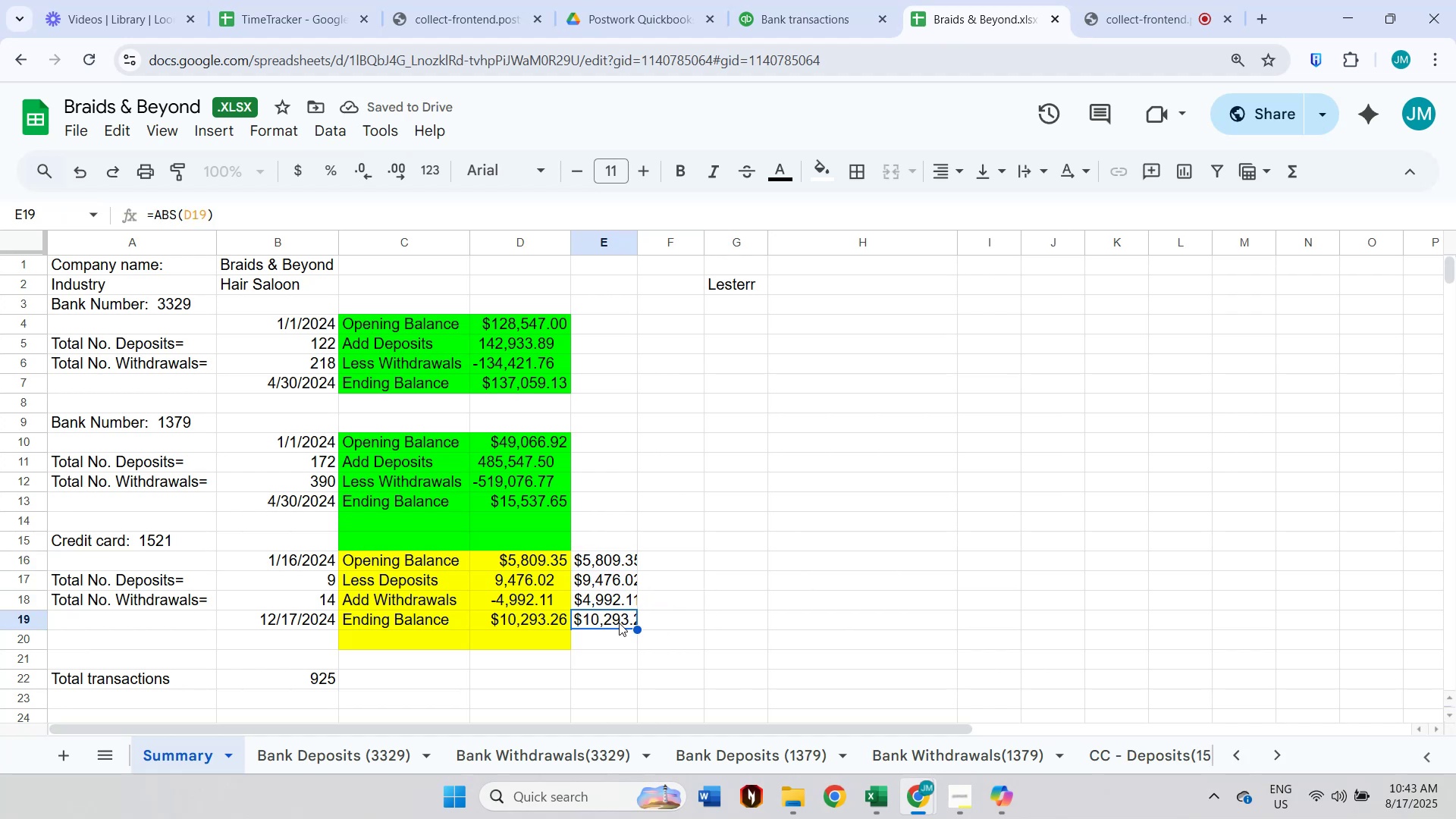 
key(Delete)
 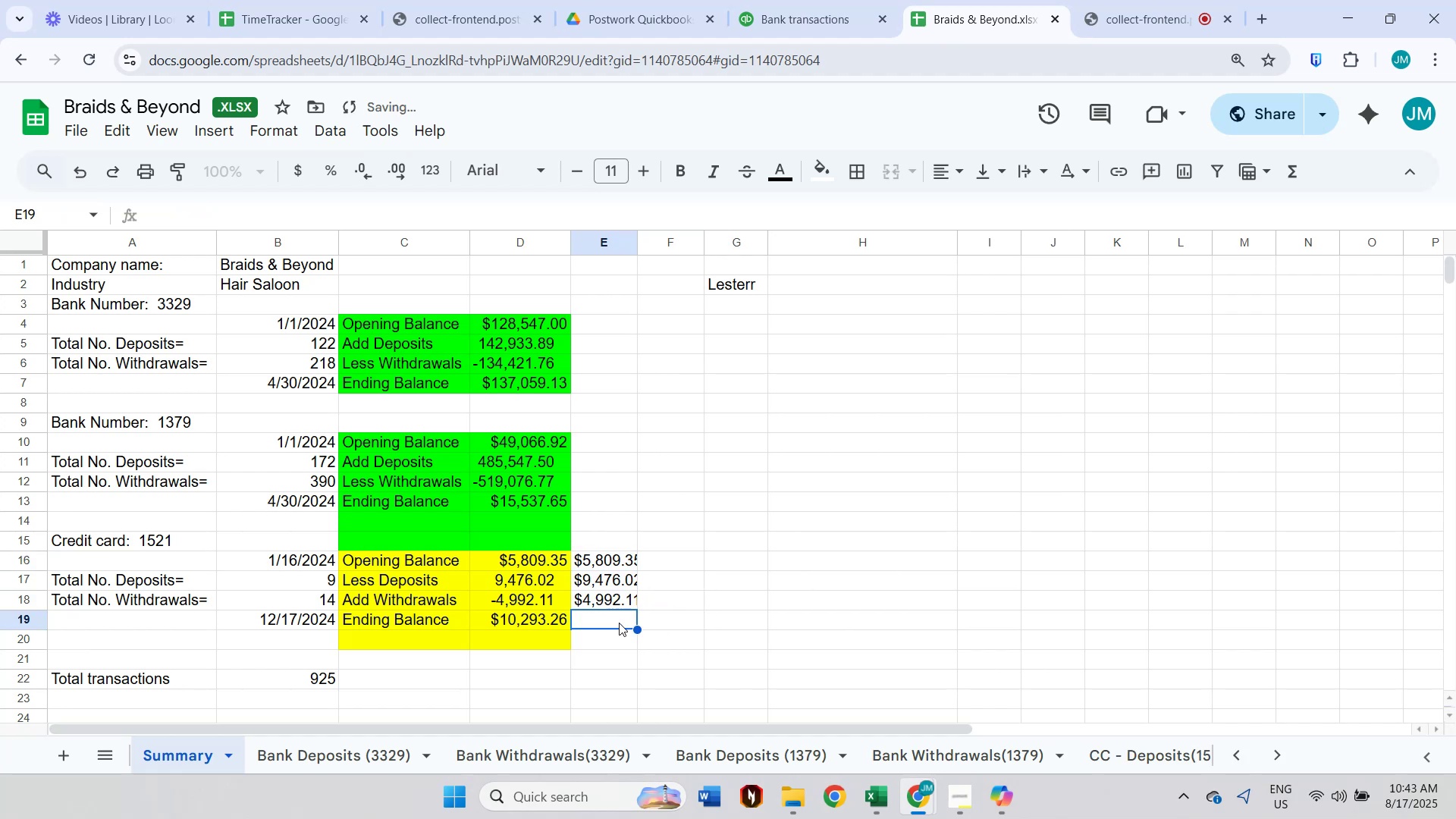 
key(Equal)
 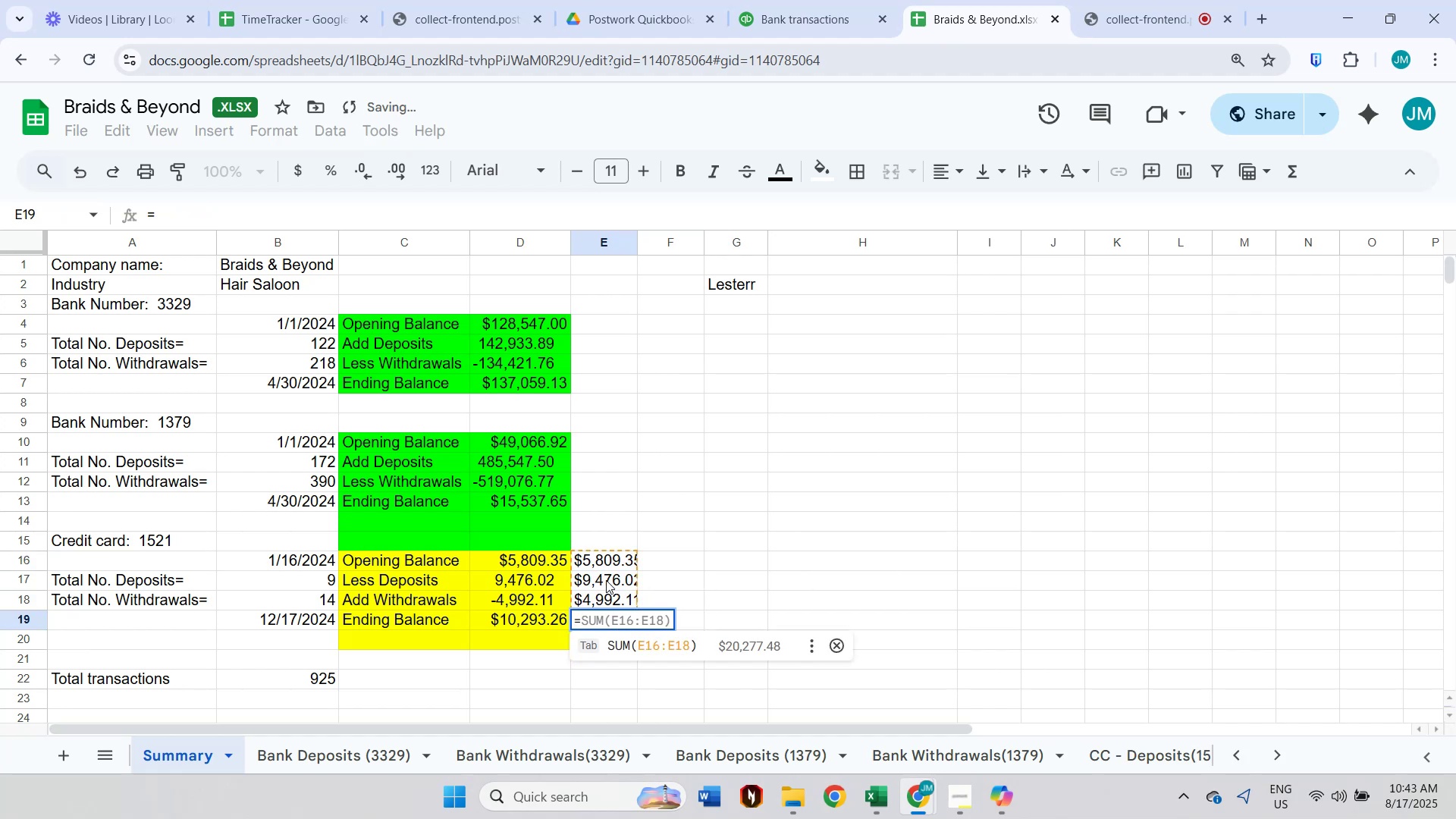 
left_click([613, 560])
 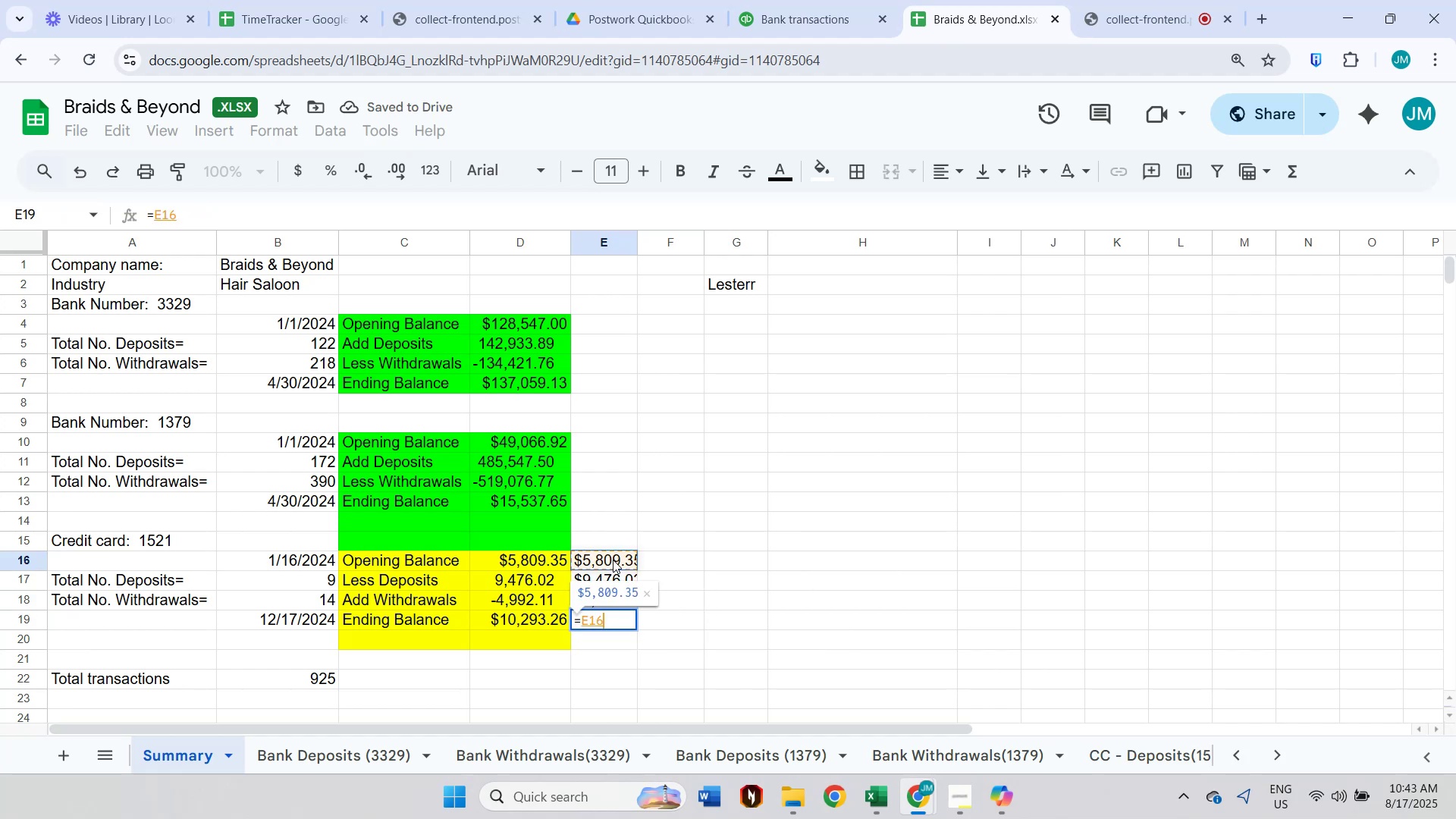 
key(NumpadSubtract)
 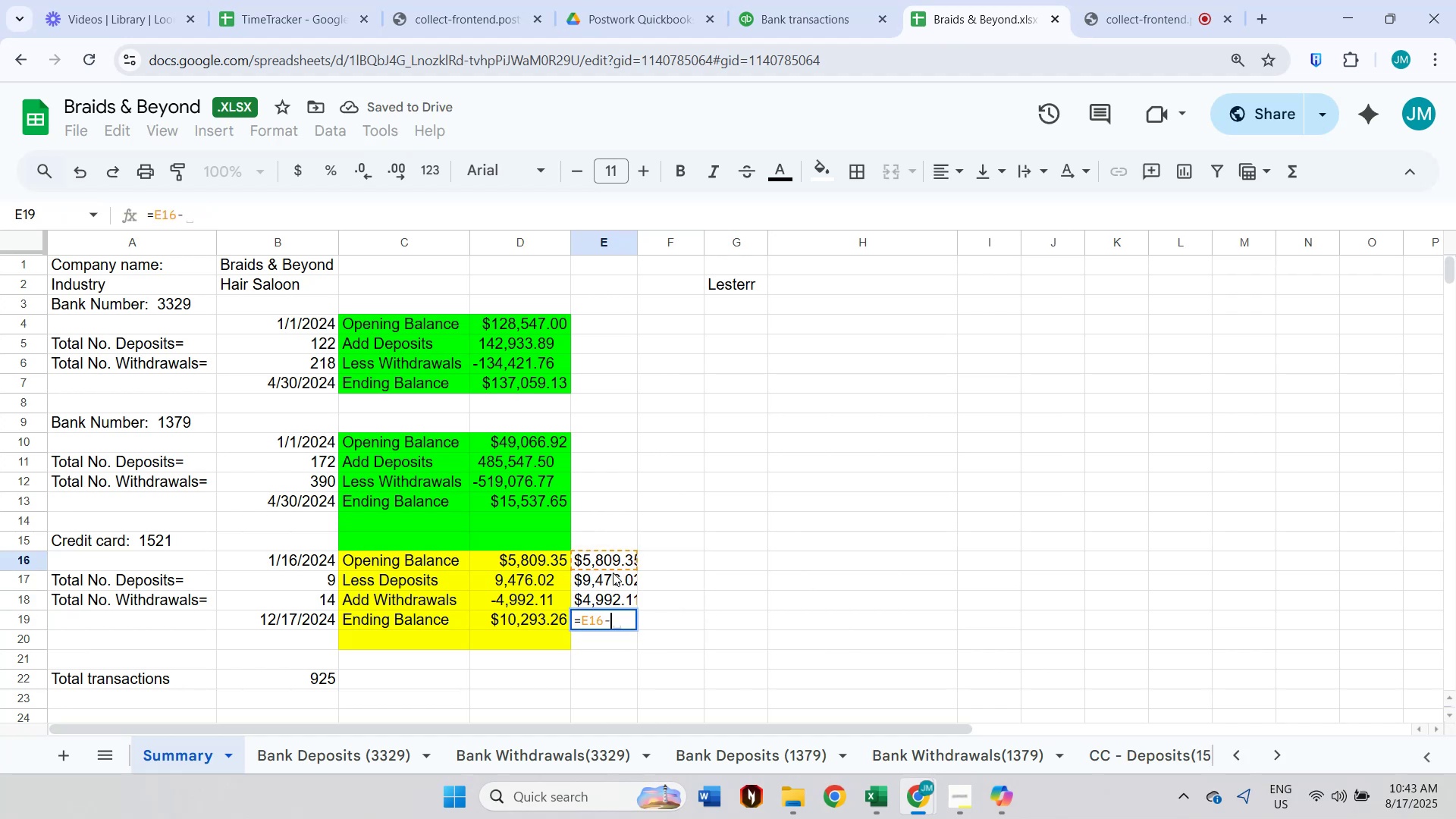 
left_click([613, 573])
 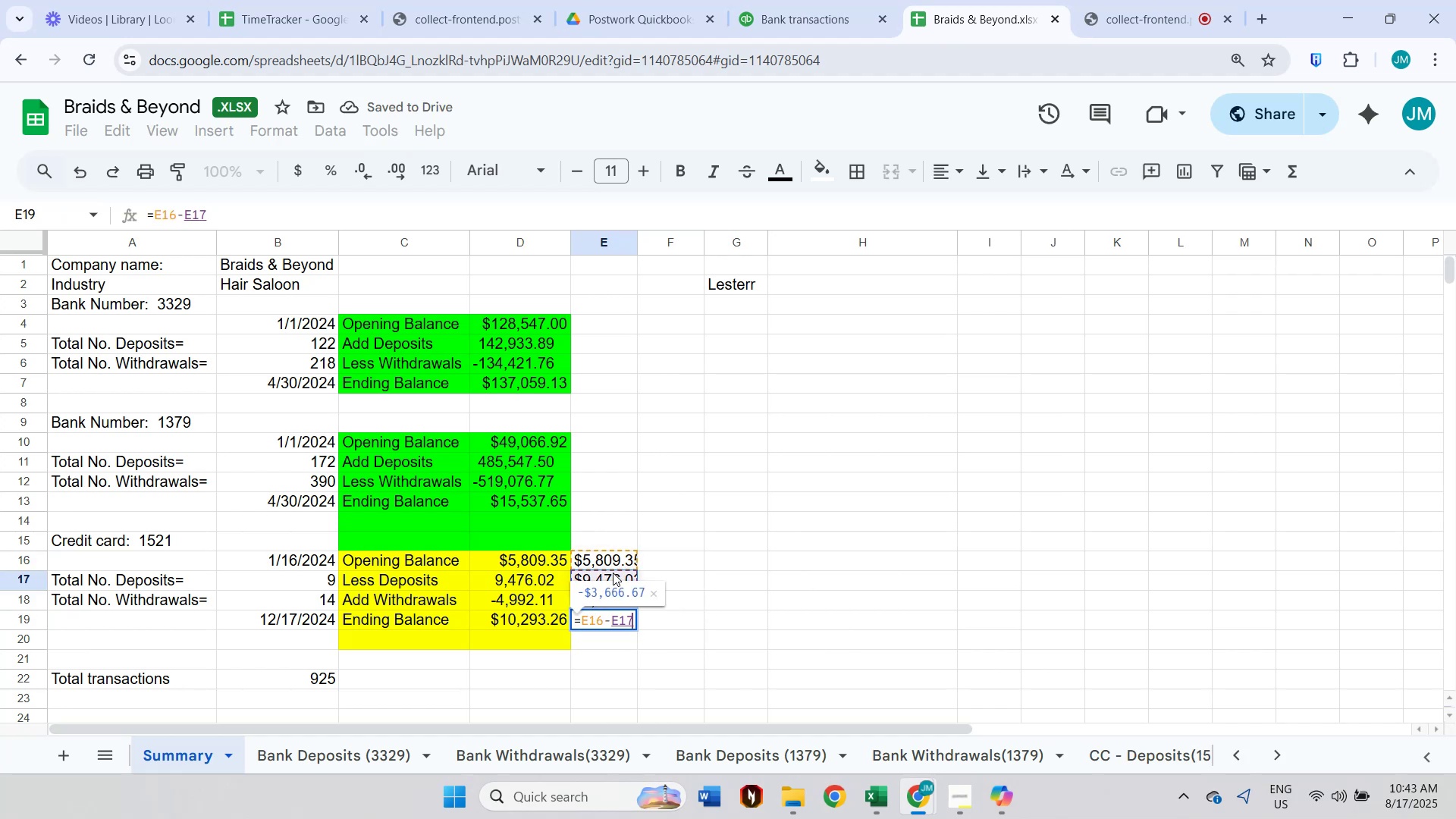 
key(NumpadAdd)
 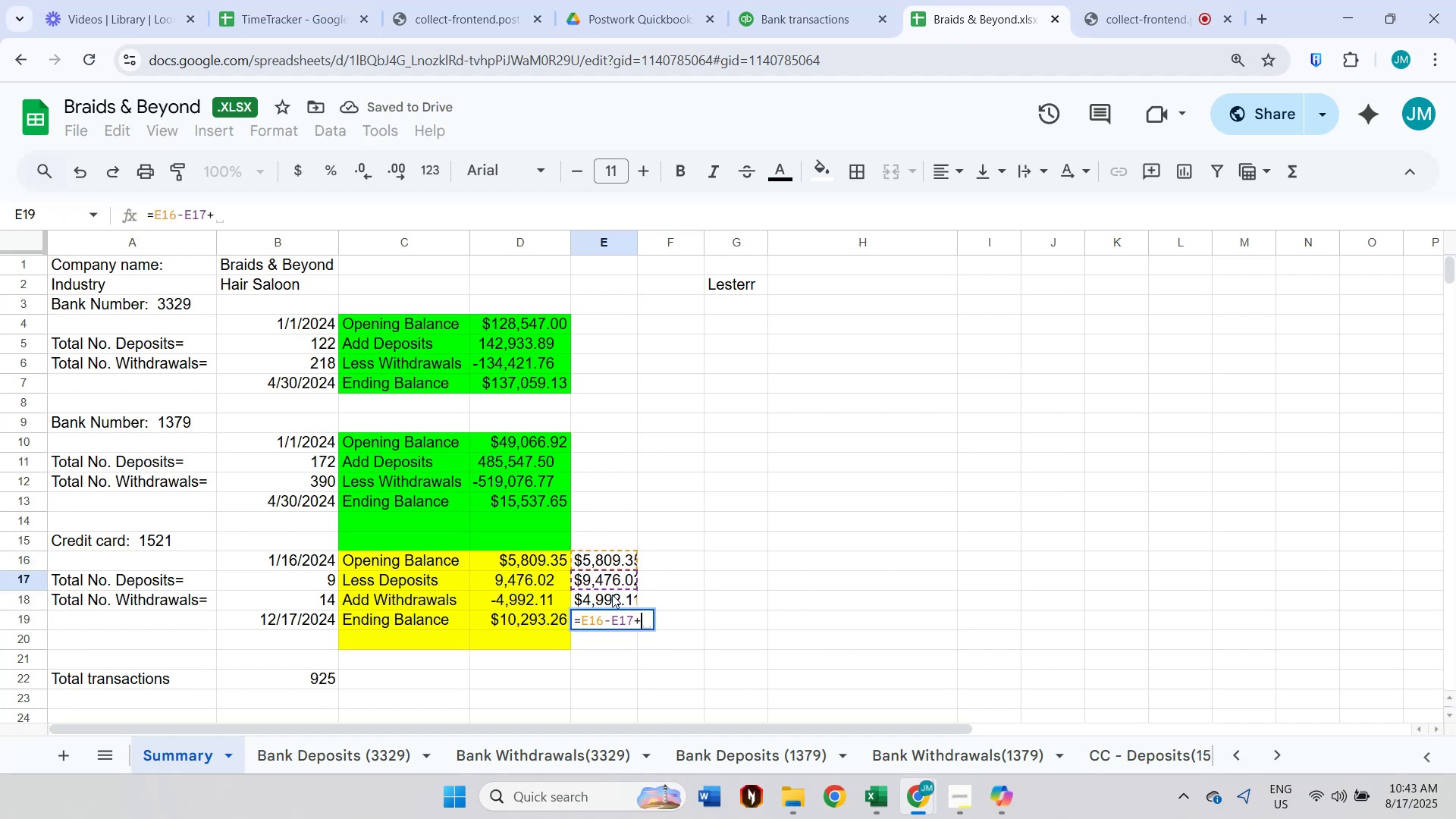 
left_click([612, 595])
 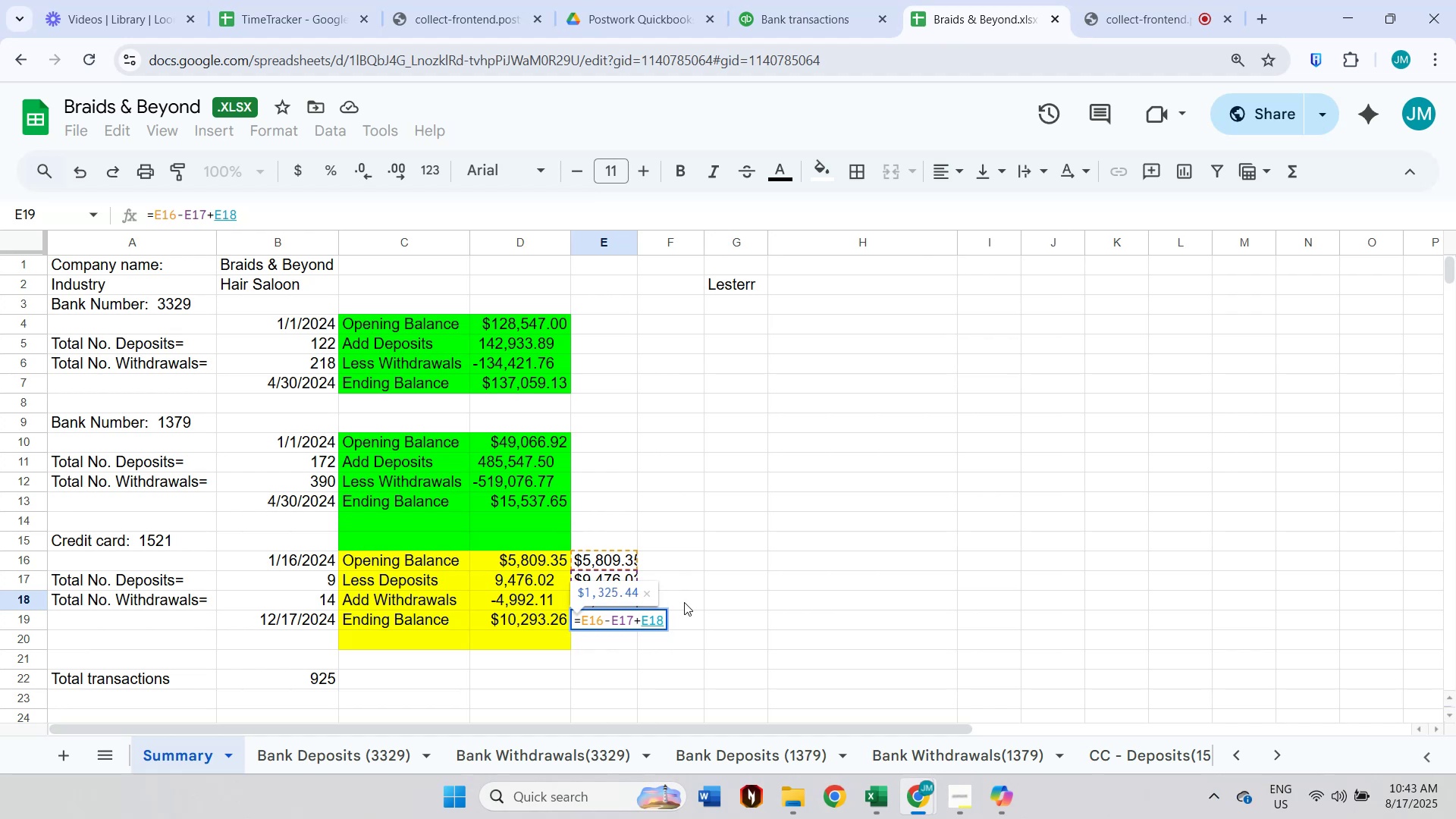 
key(Enter)
 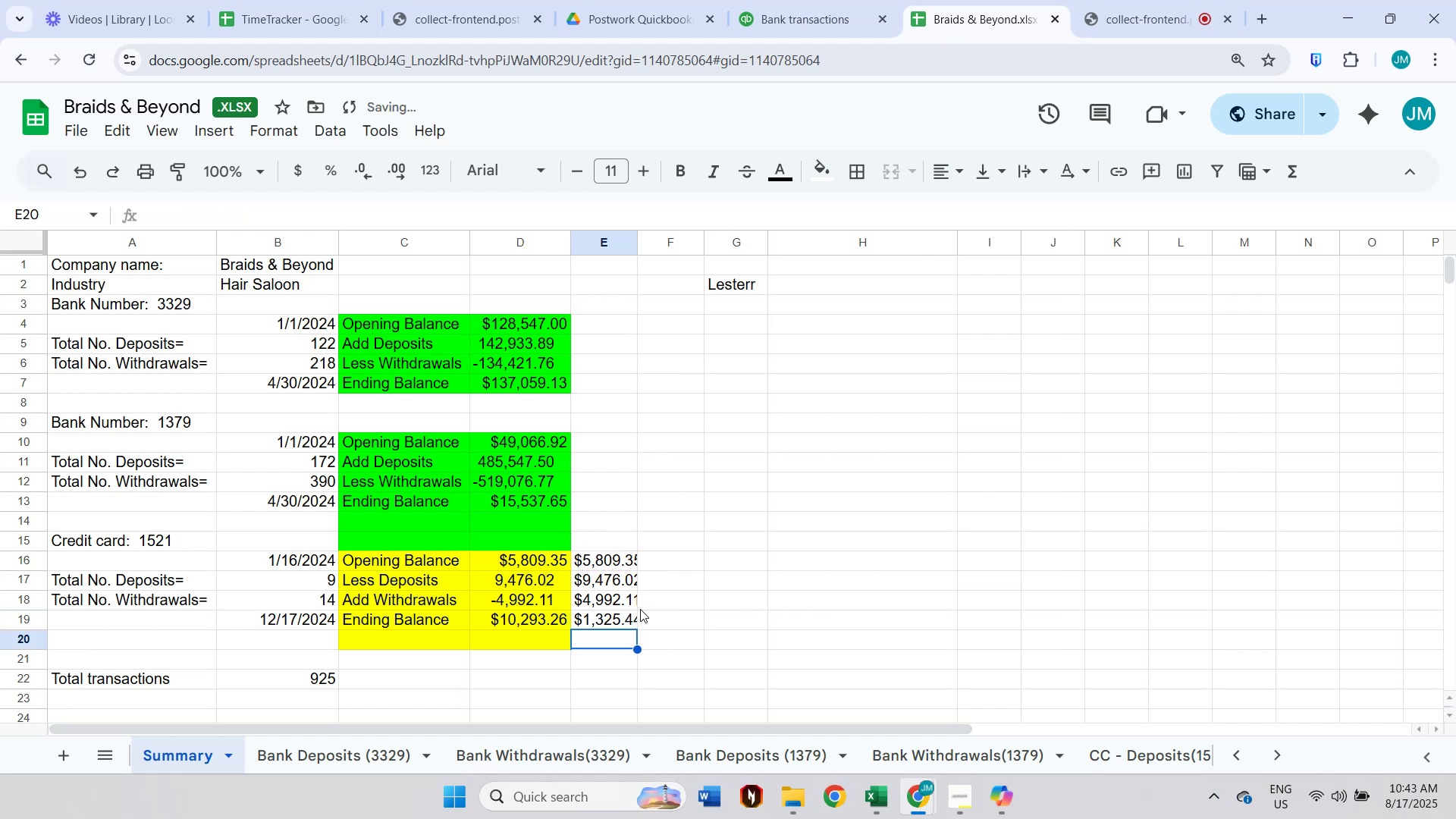 
left_click([601, 623])
 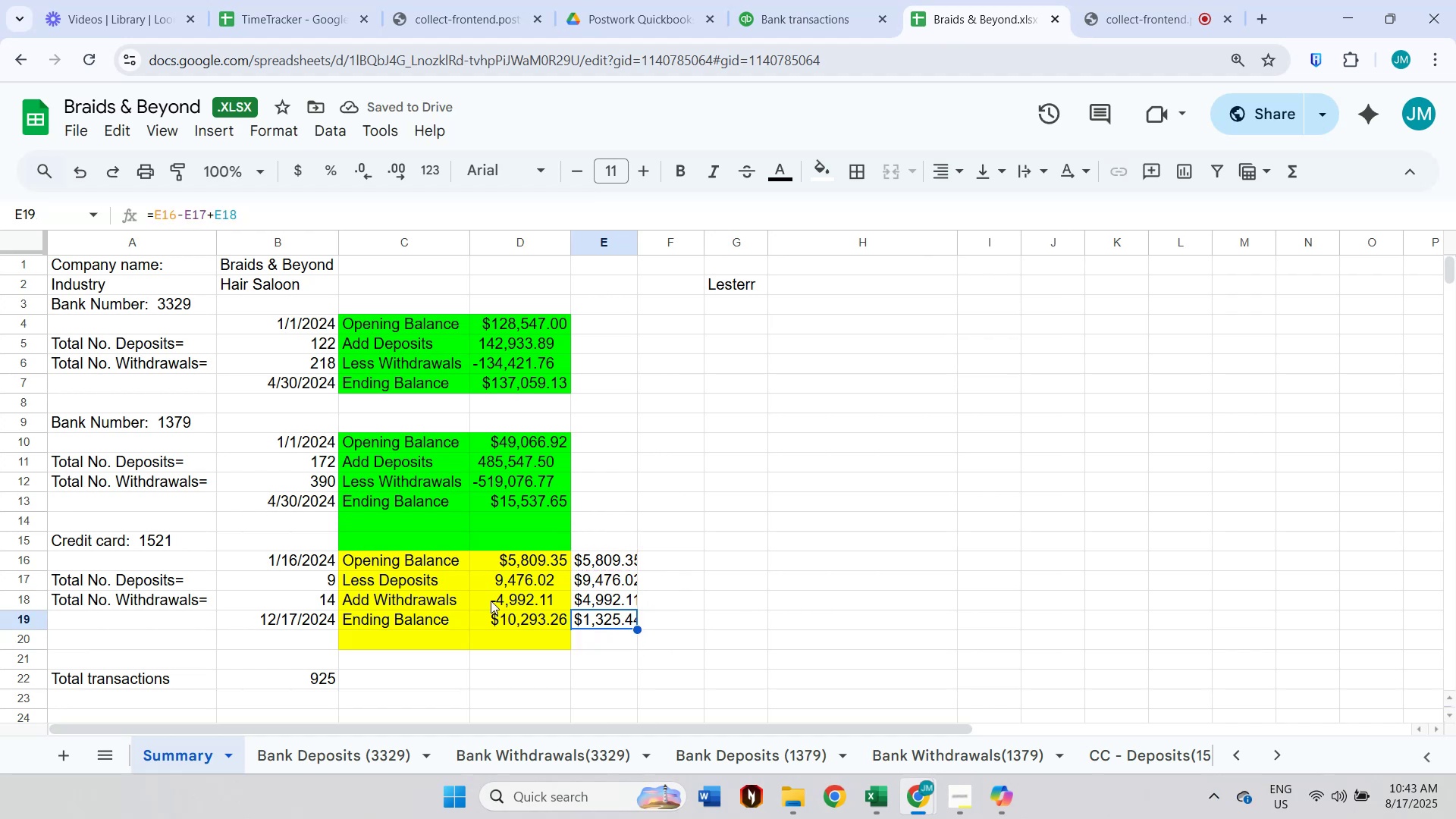 
double_click([511, 604])
 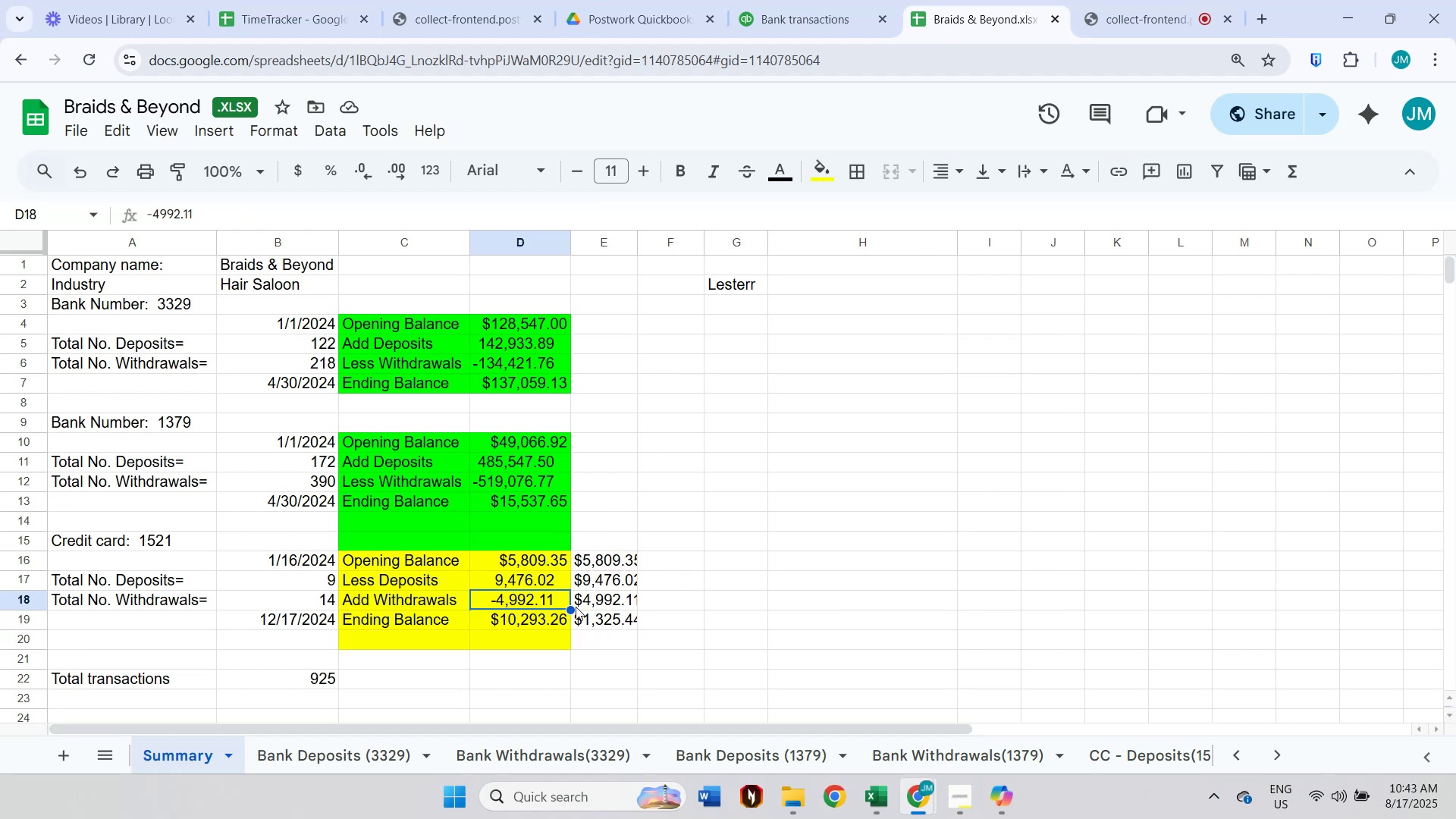 
key(Control+C)
 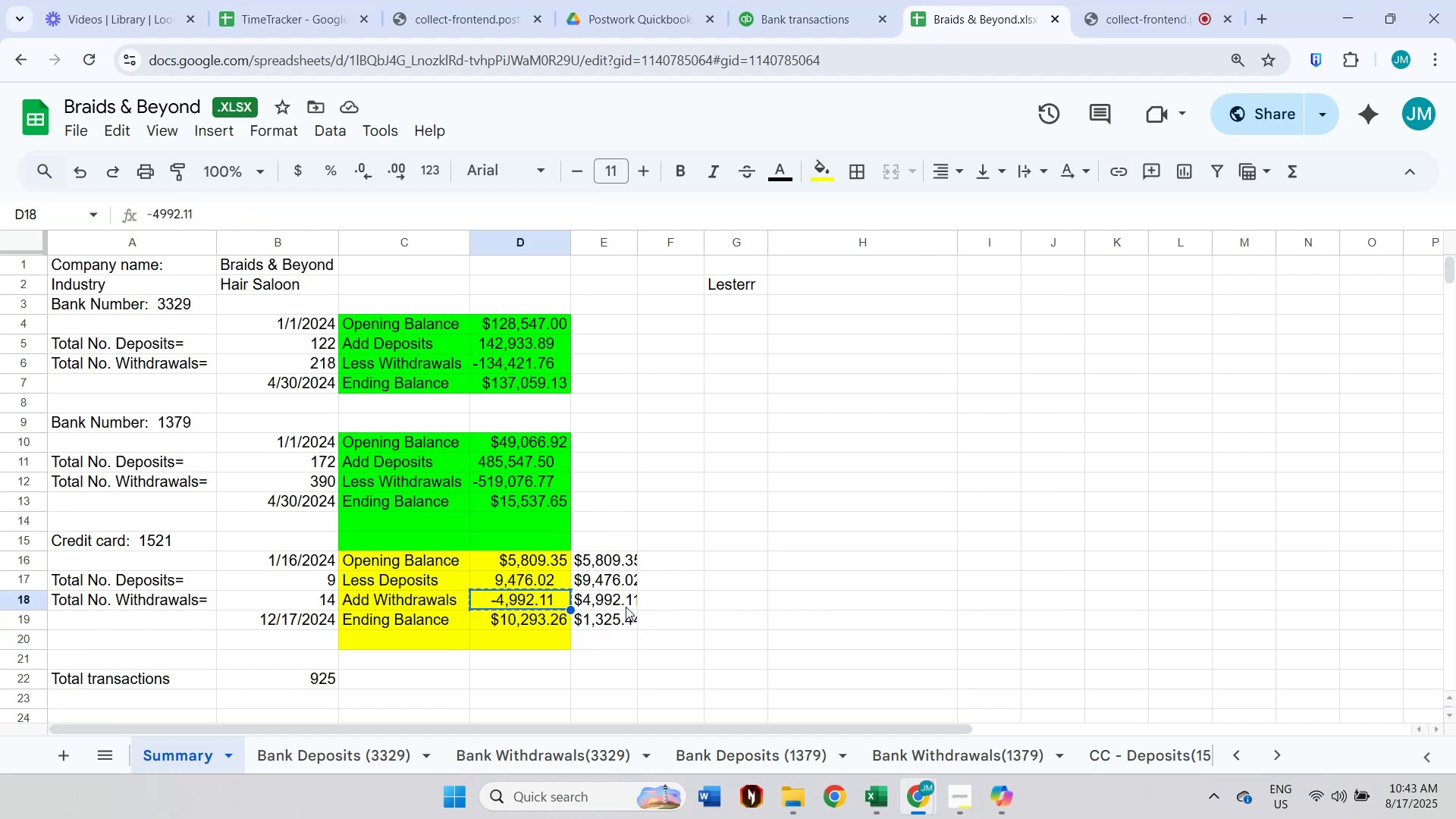 
right_click([626, 607])
 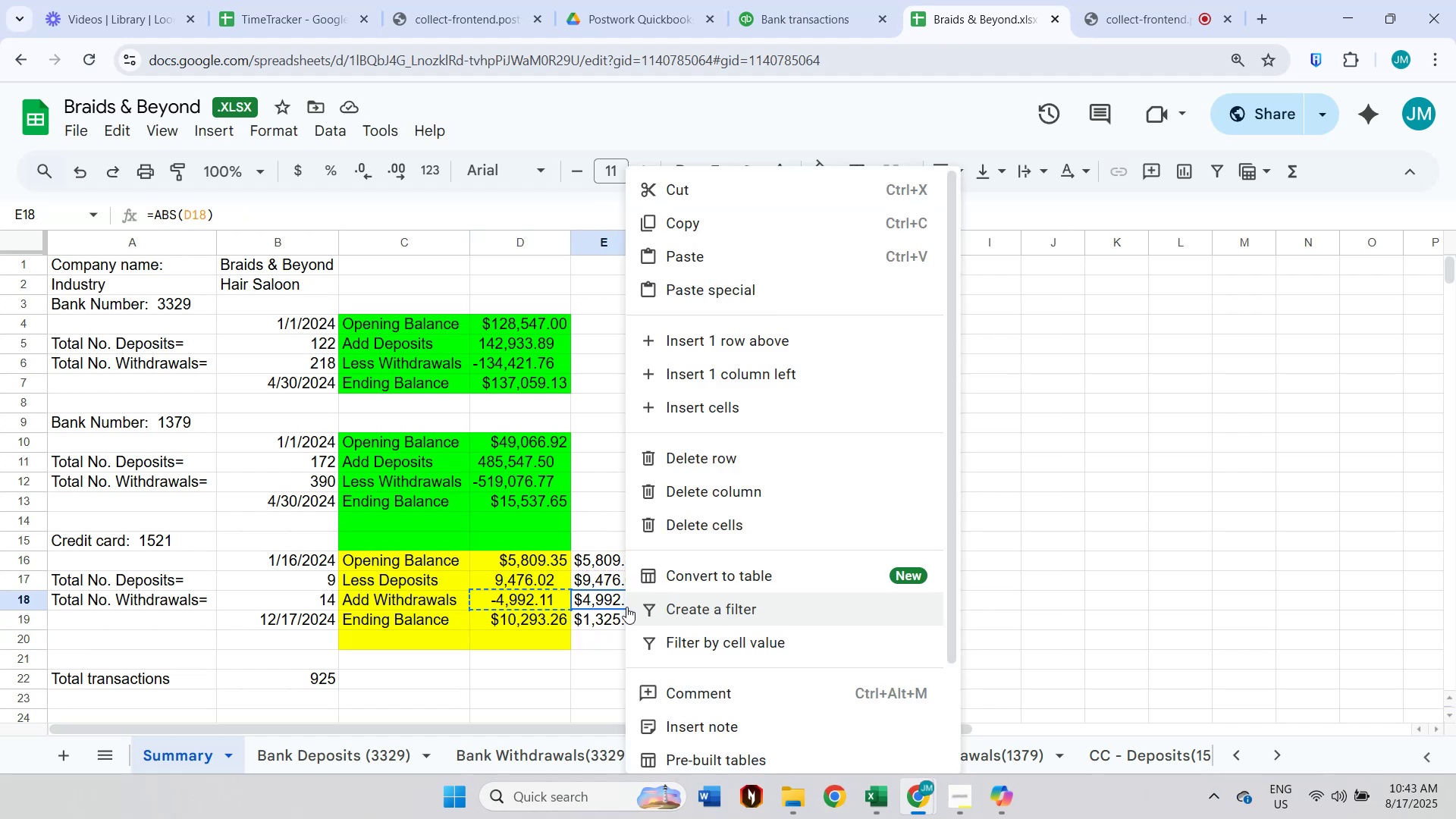 
key(V)
 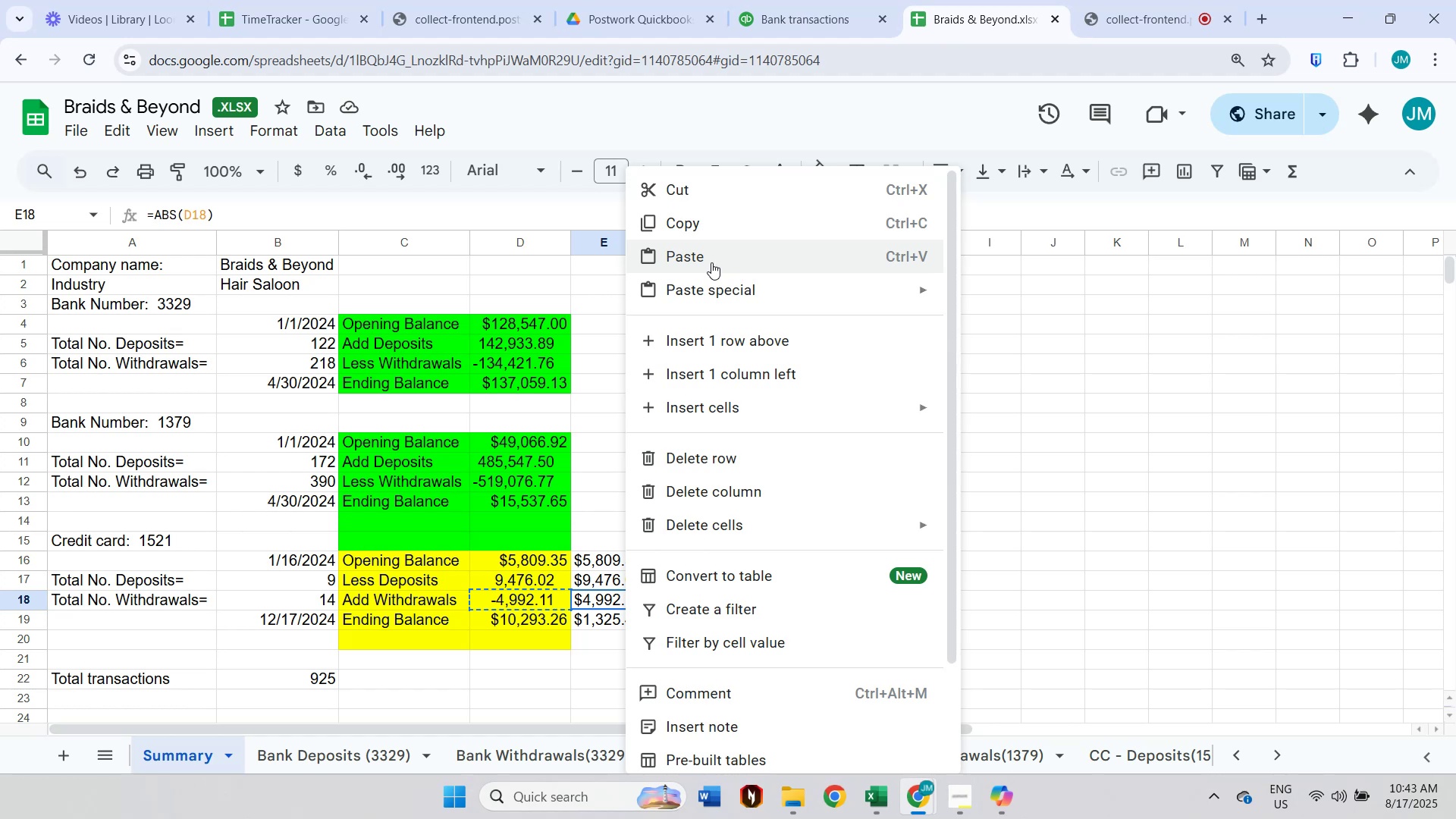 
left_click([711, 262])
 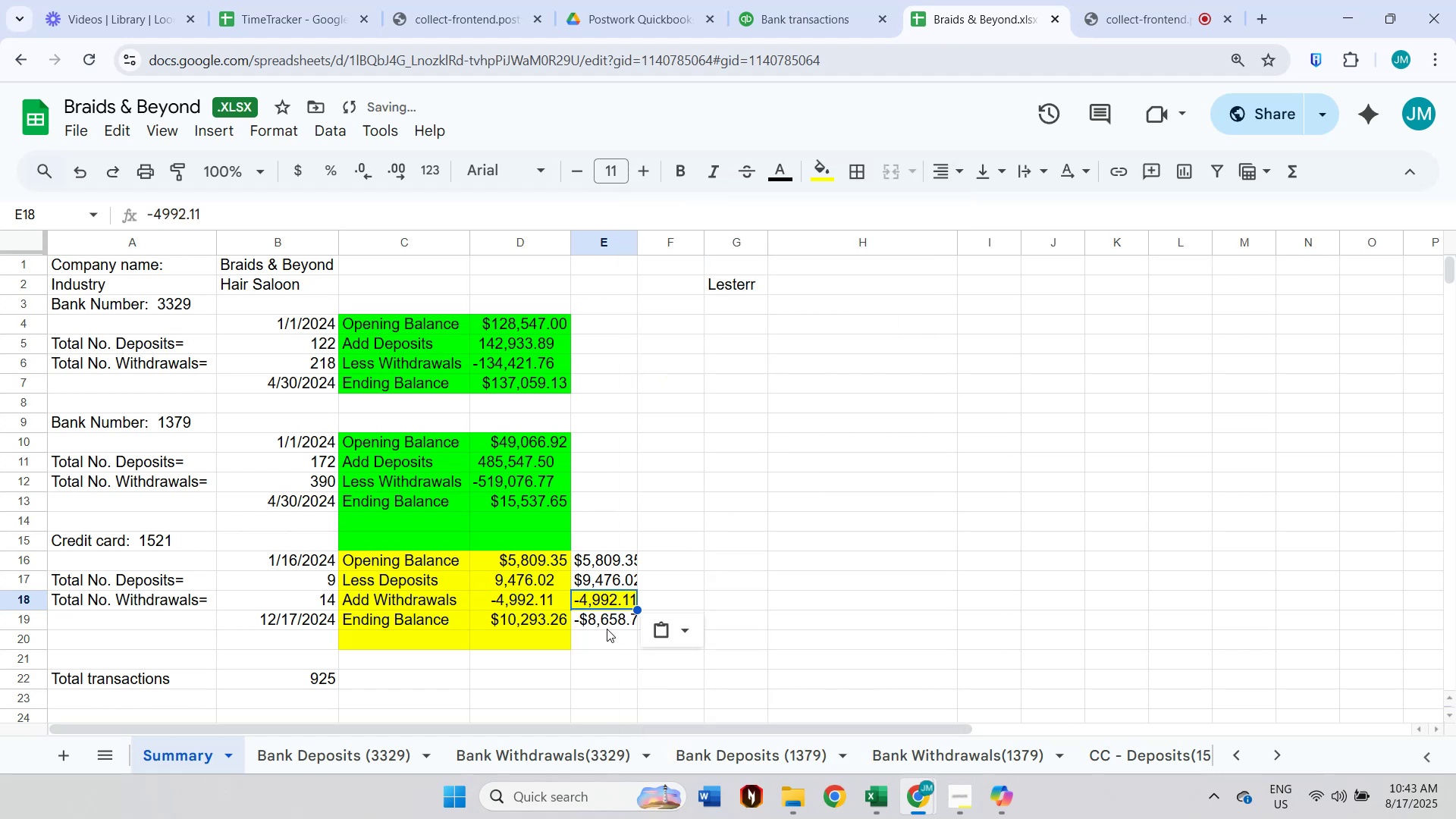 
double_click([613, 628])
 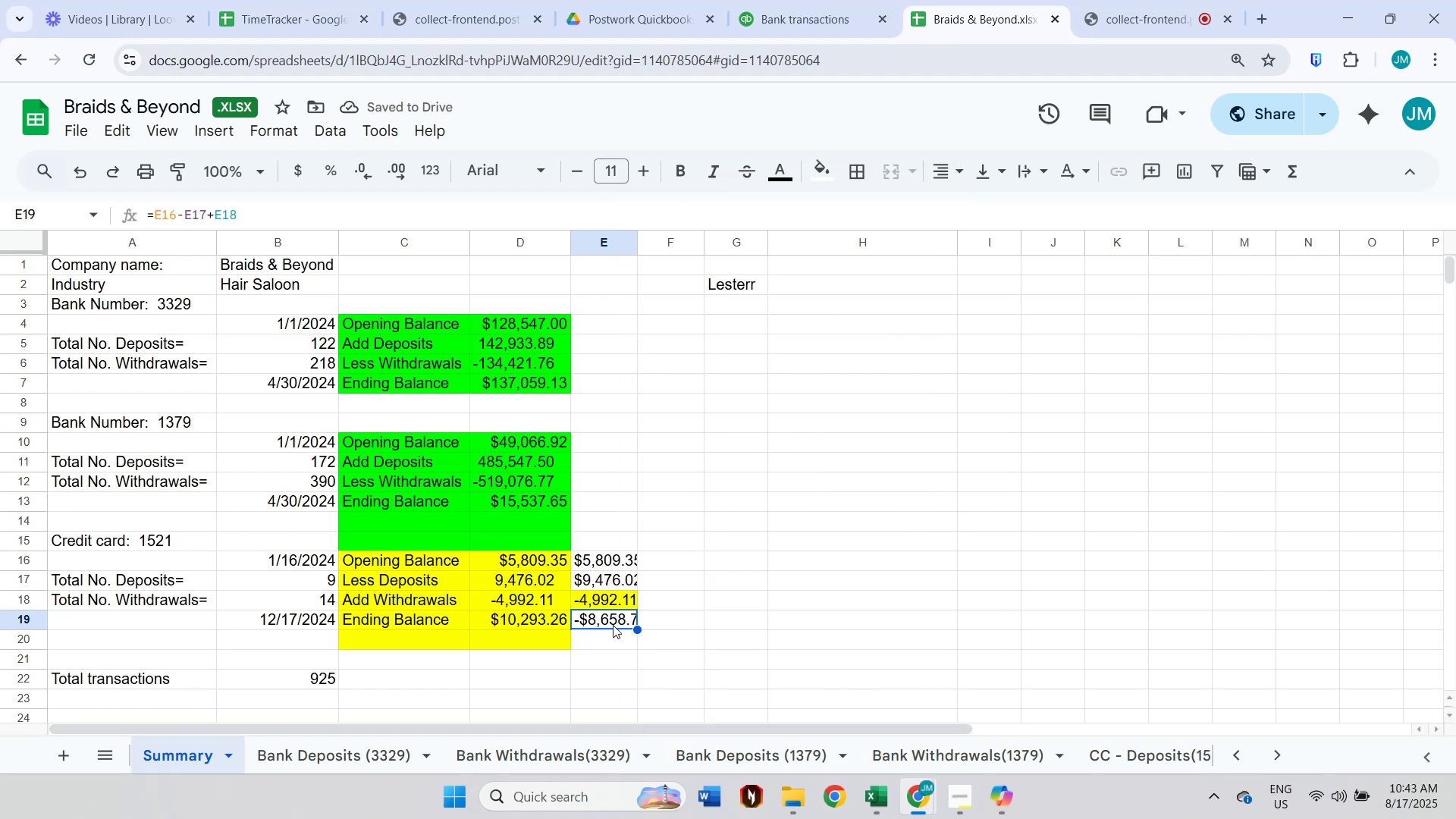 
double_click([613, 625])
 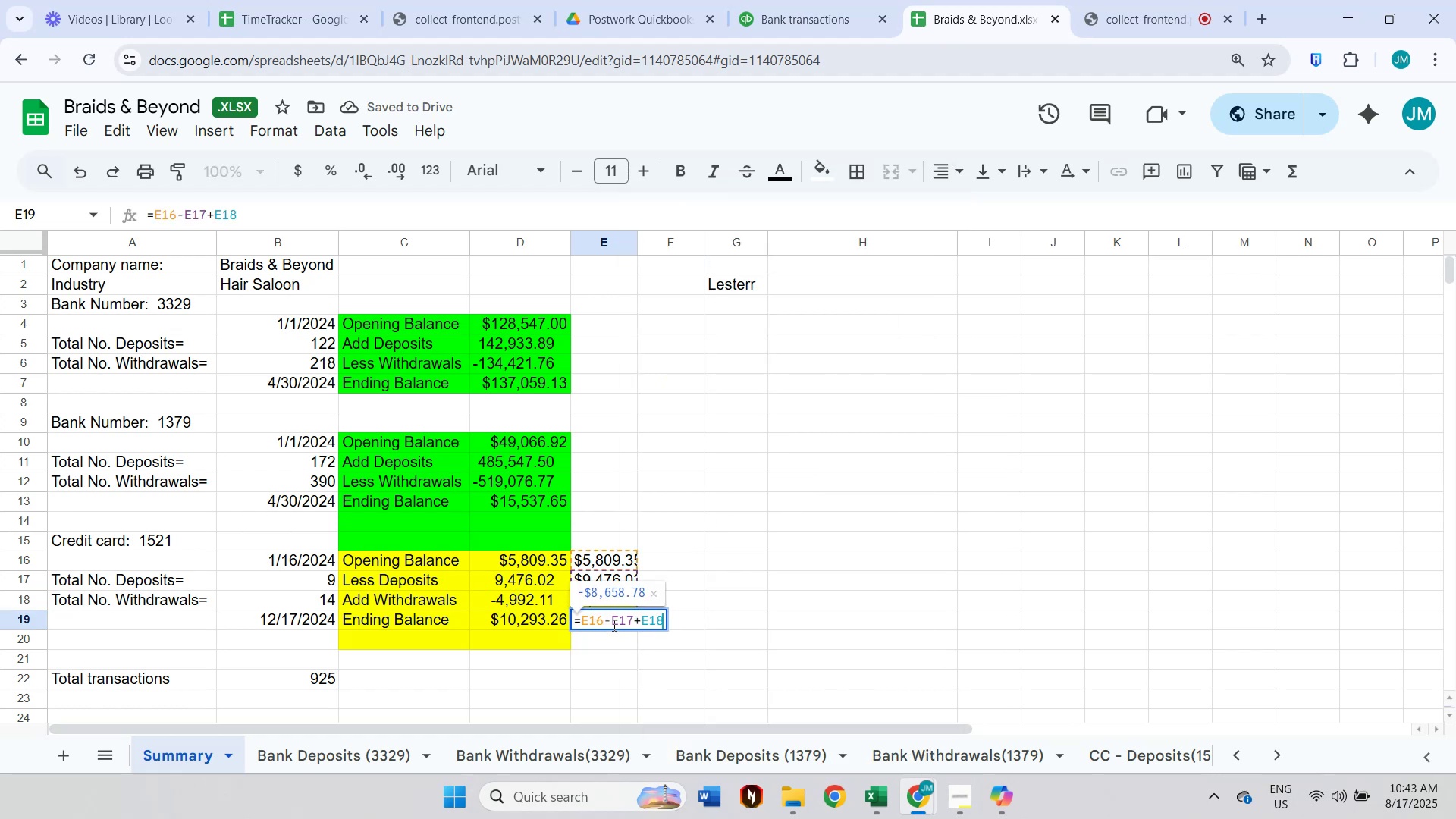 
key(Escape)
 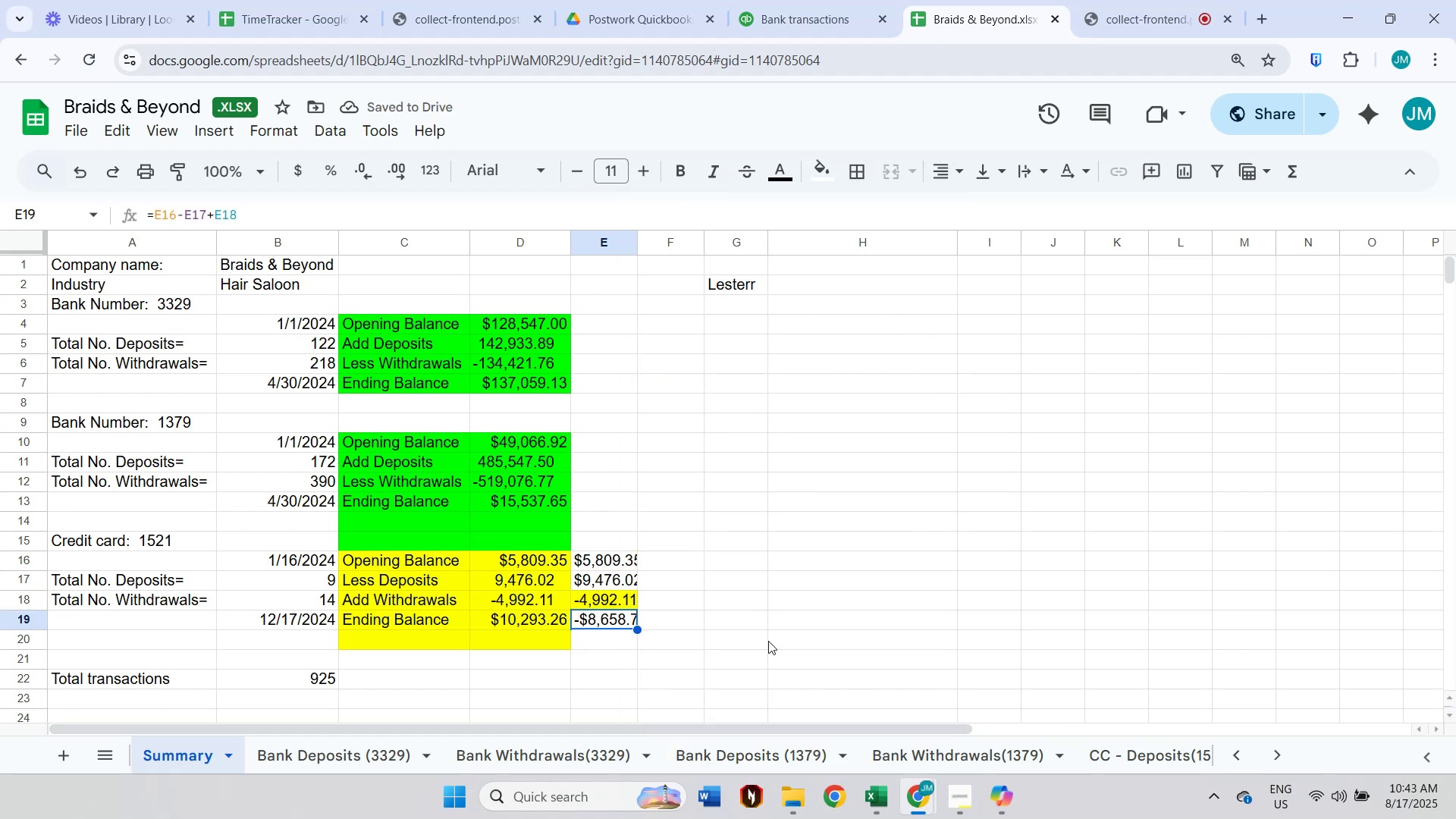 
key(F2)
 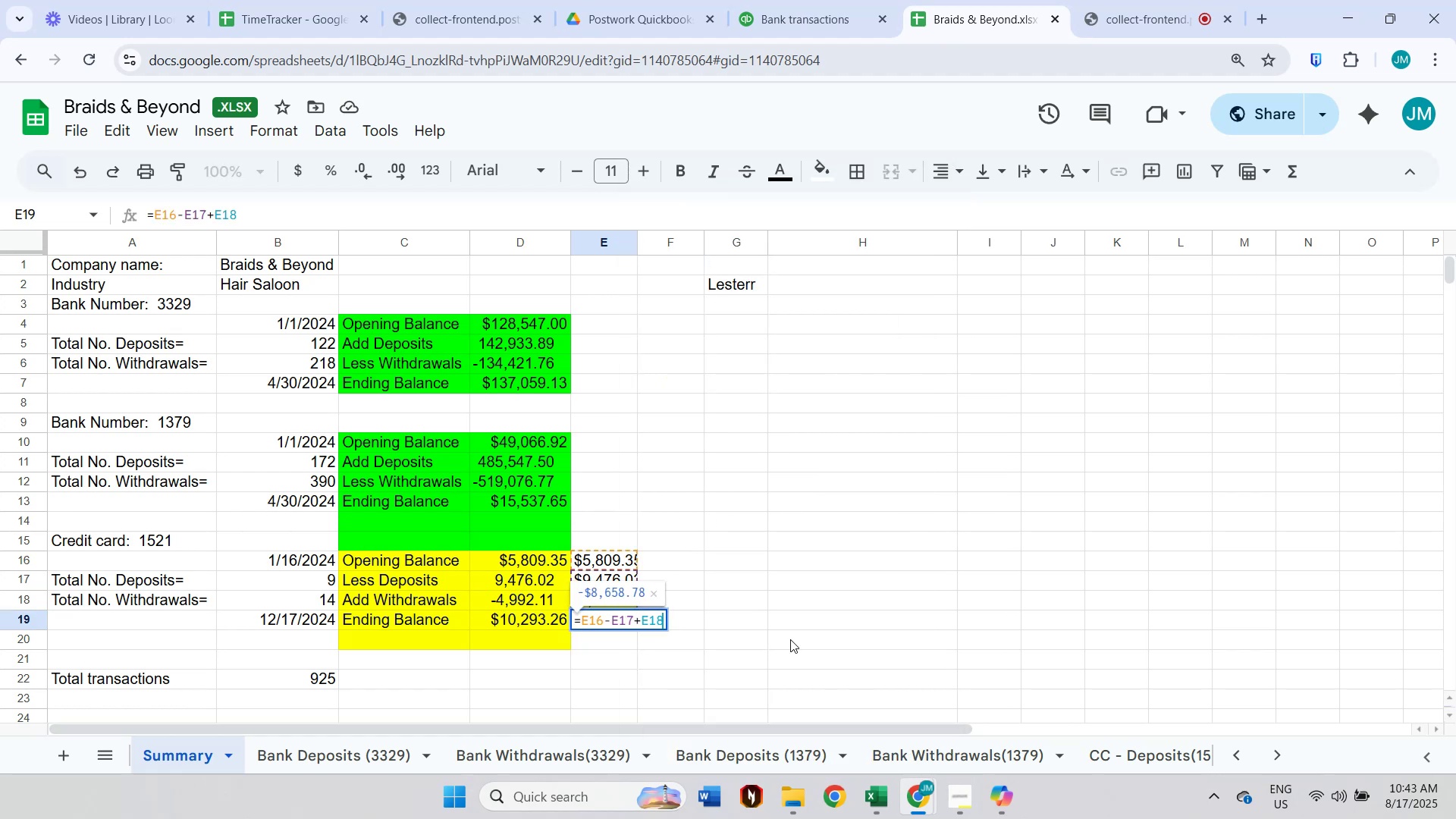 
key(Escape)
 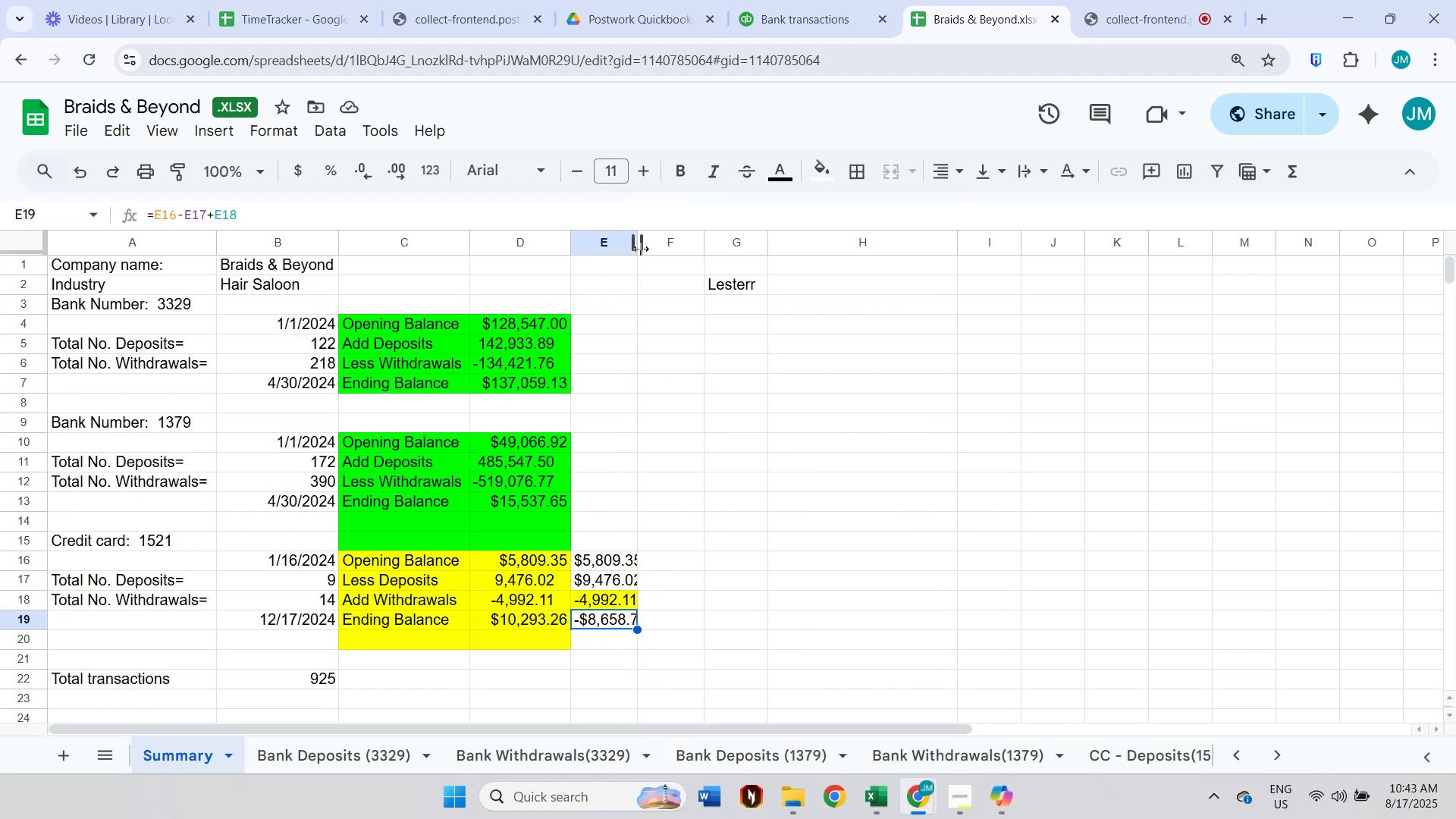 
double_click([641, 249])
 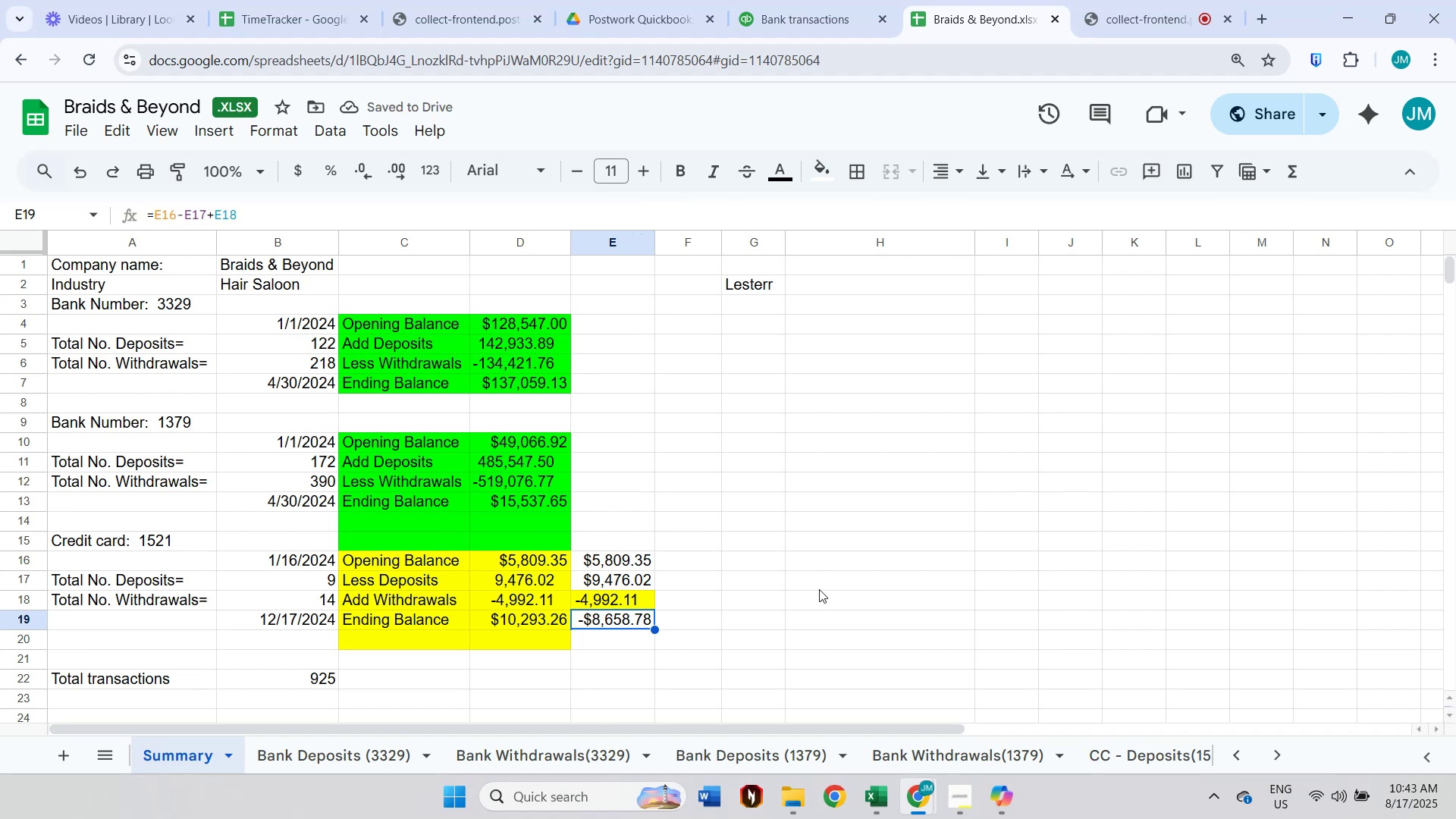 
wait(6.18)
 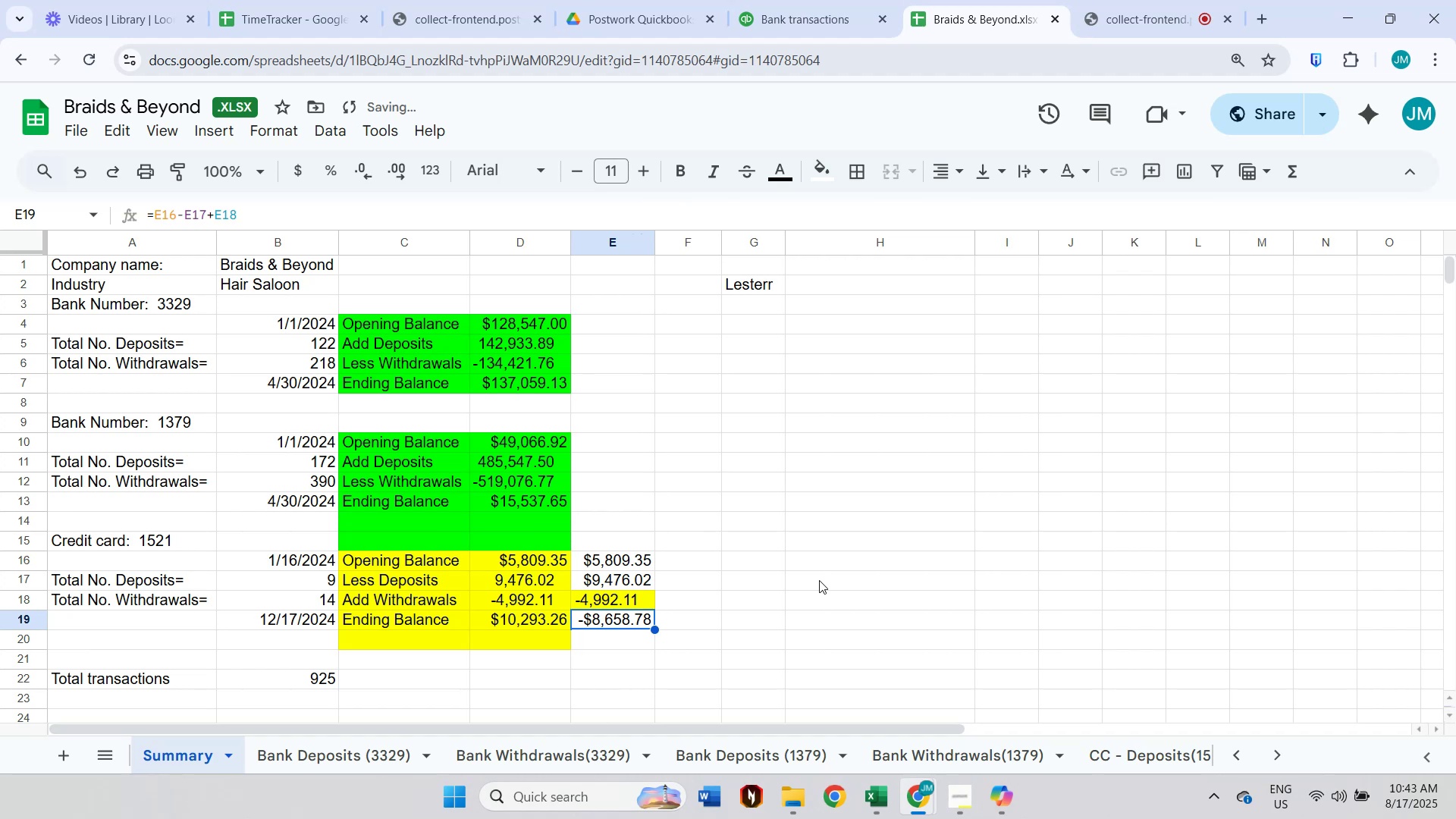 
double_click([618, 620])
 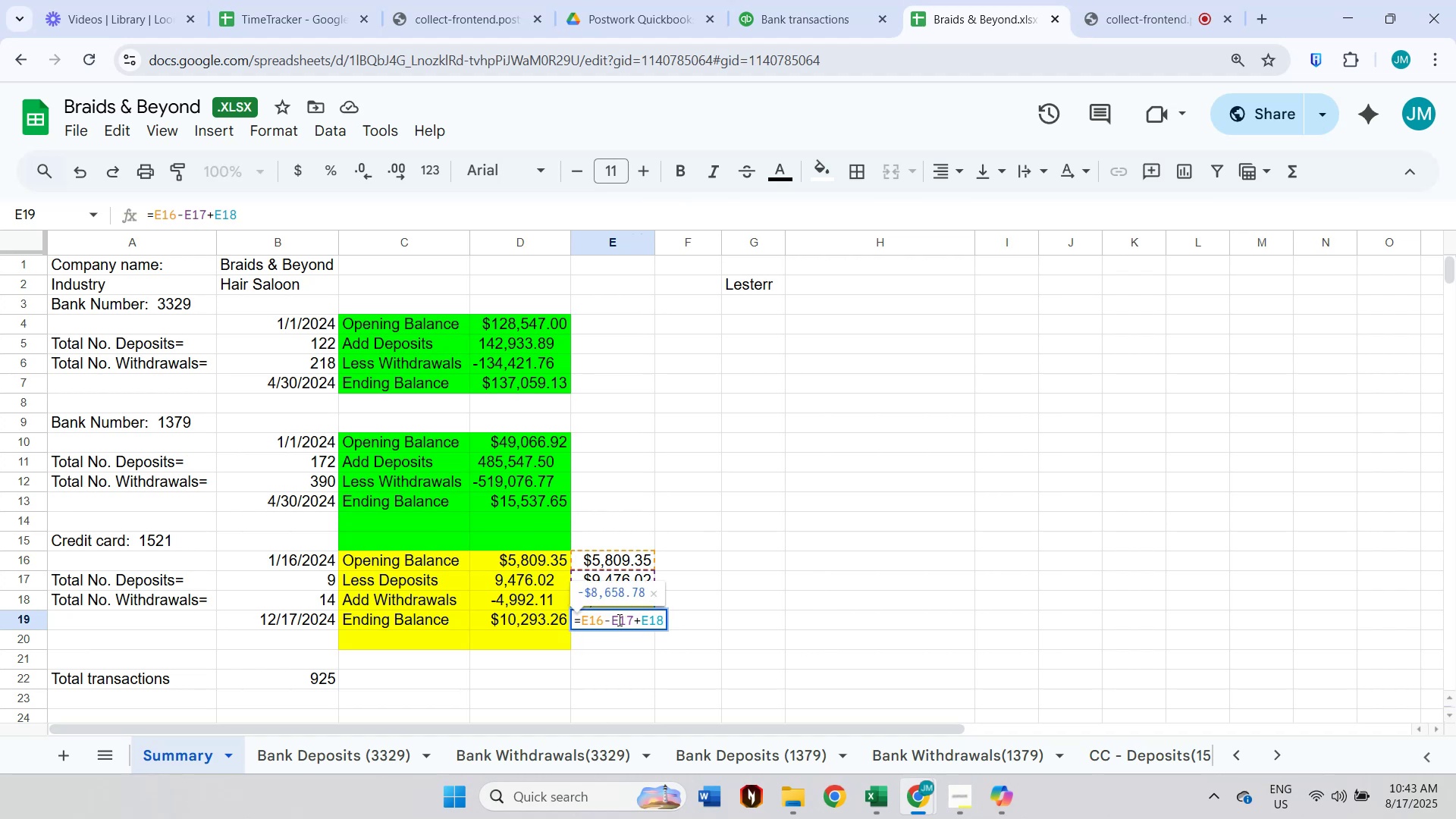 
key(Escape)
 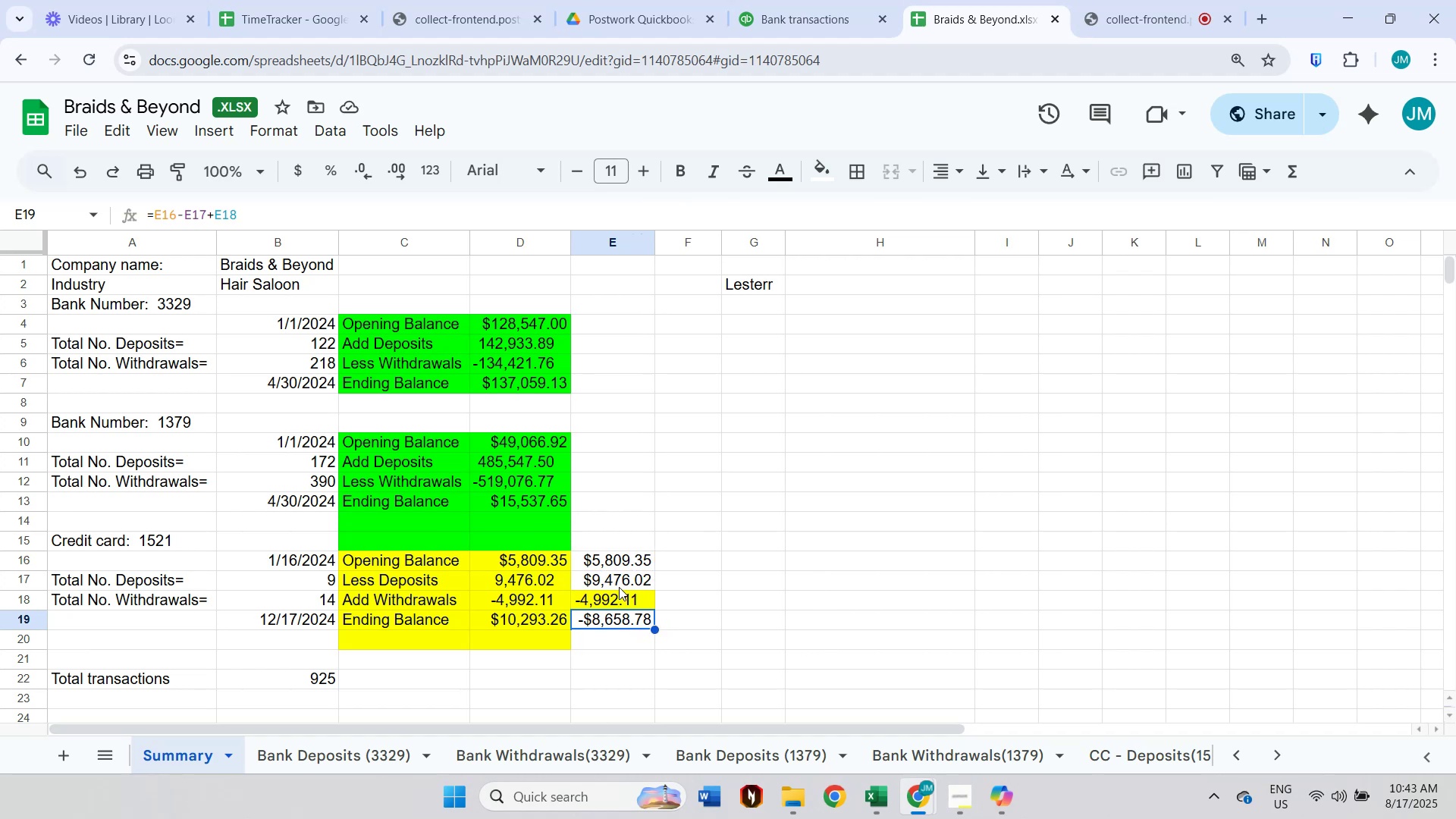 
left_click([620, 586])
 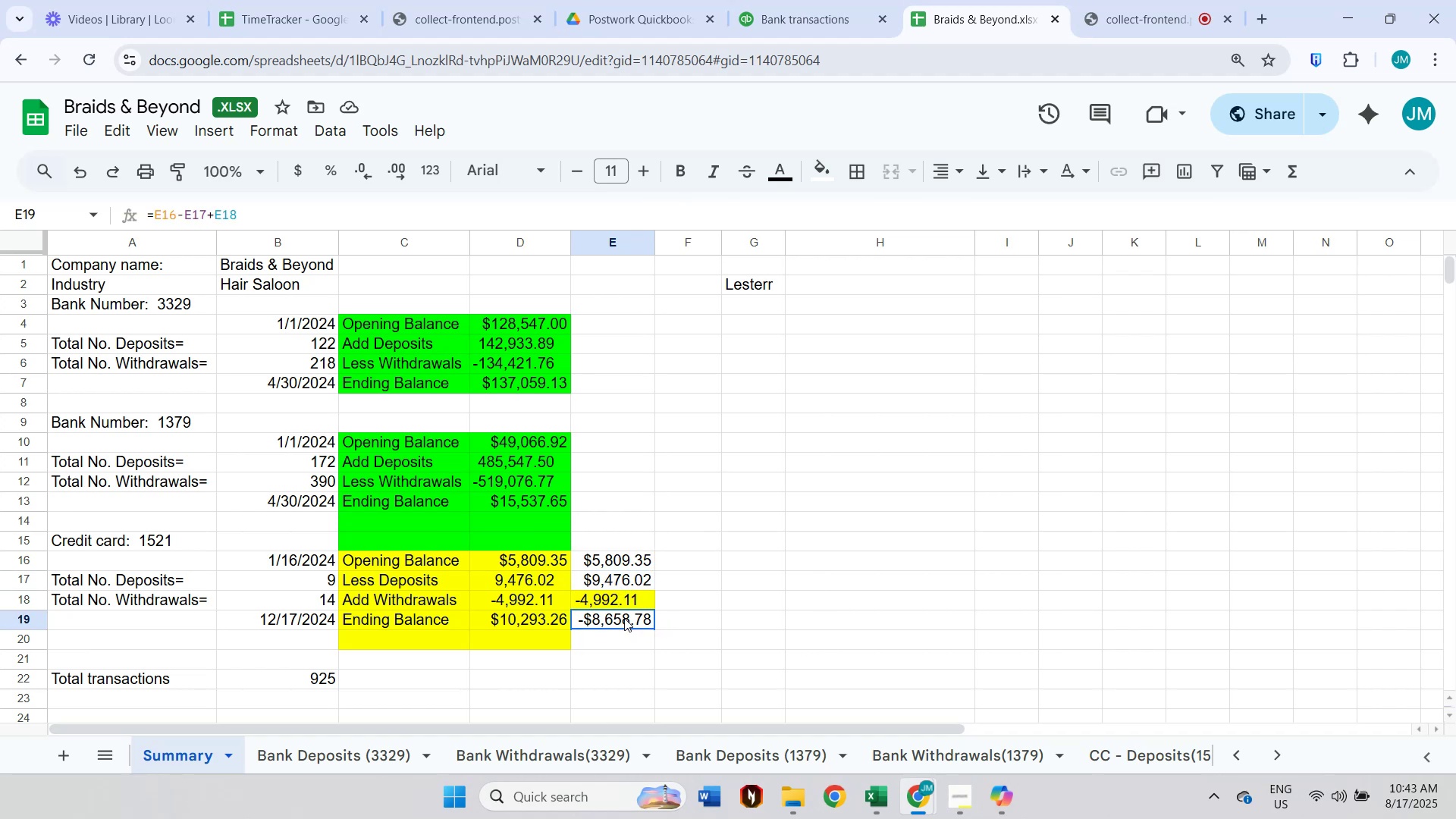 
double_click([624, 618])
 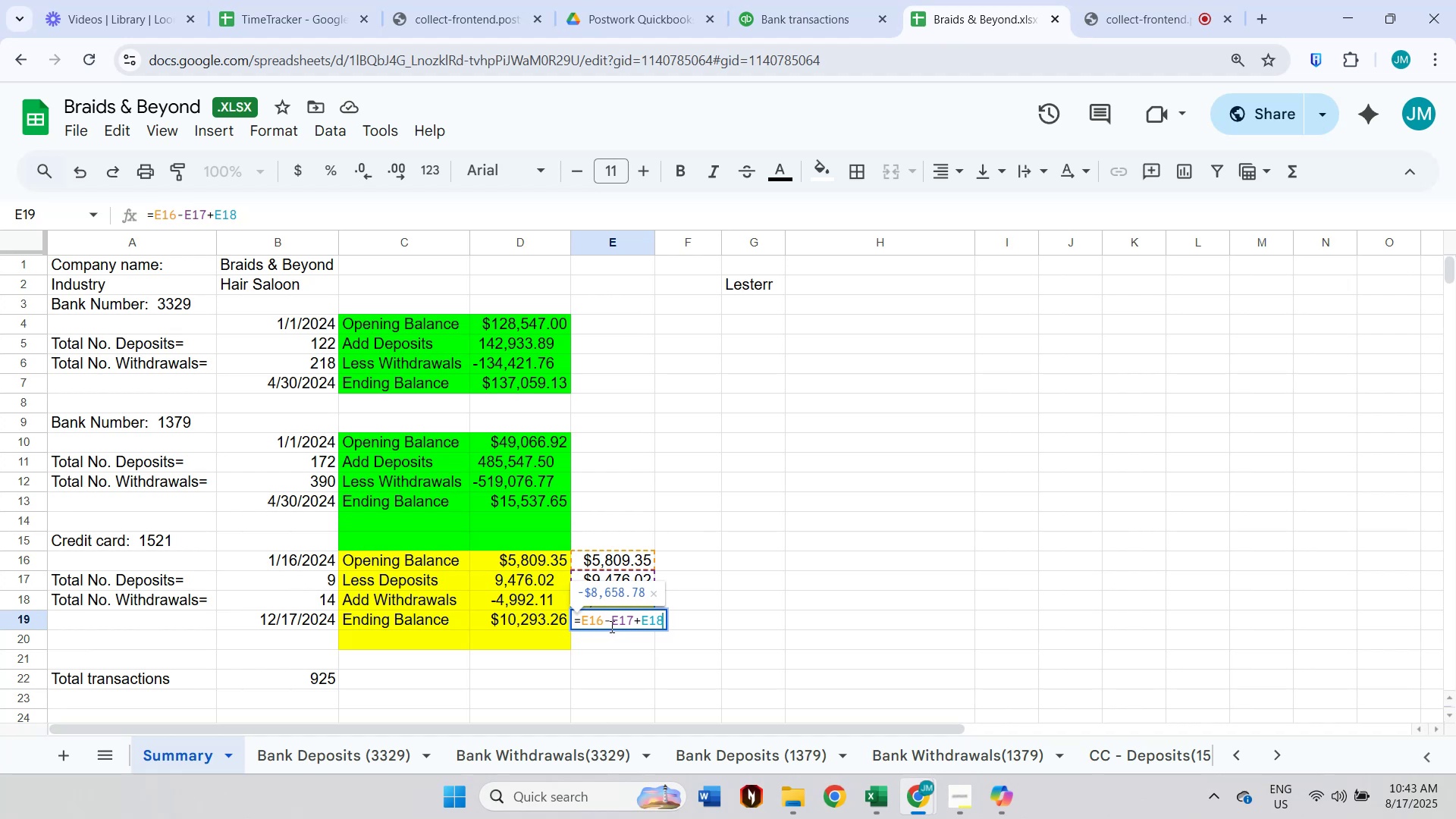 
wait(10.56)
 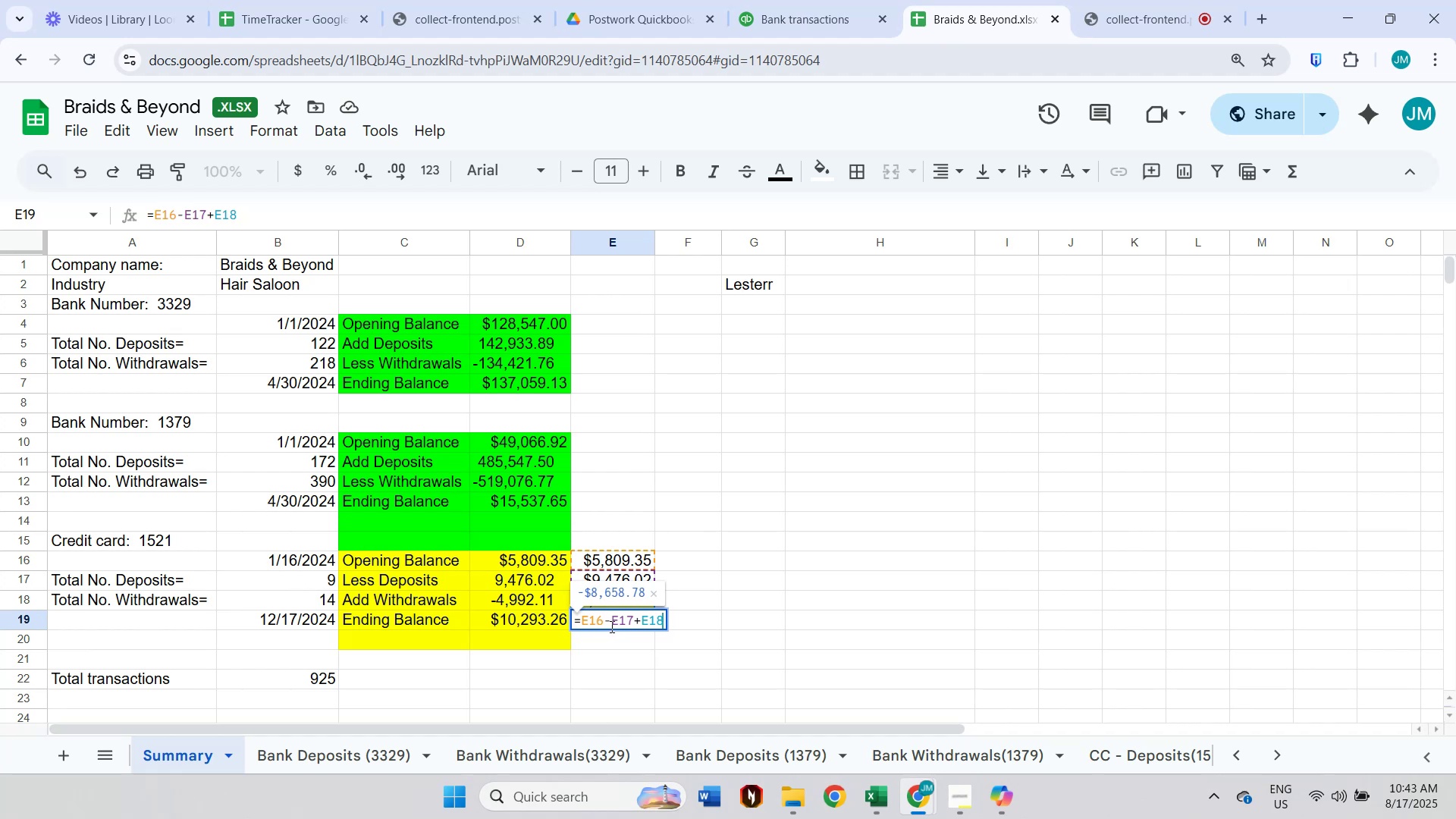 
key(F1)
 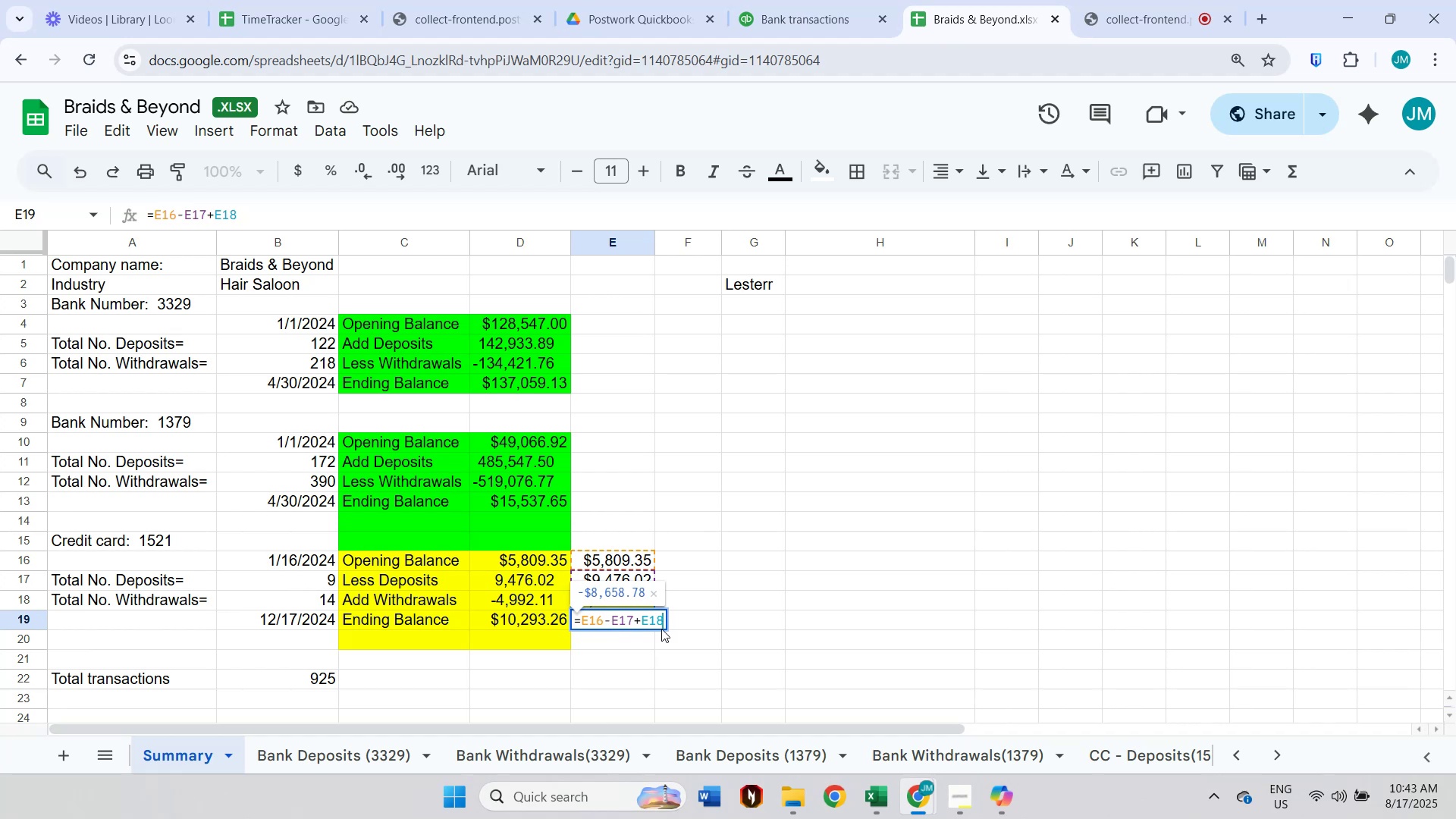 
key(F1)
 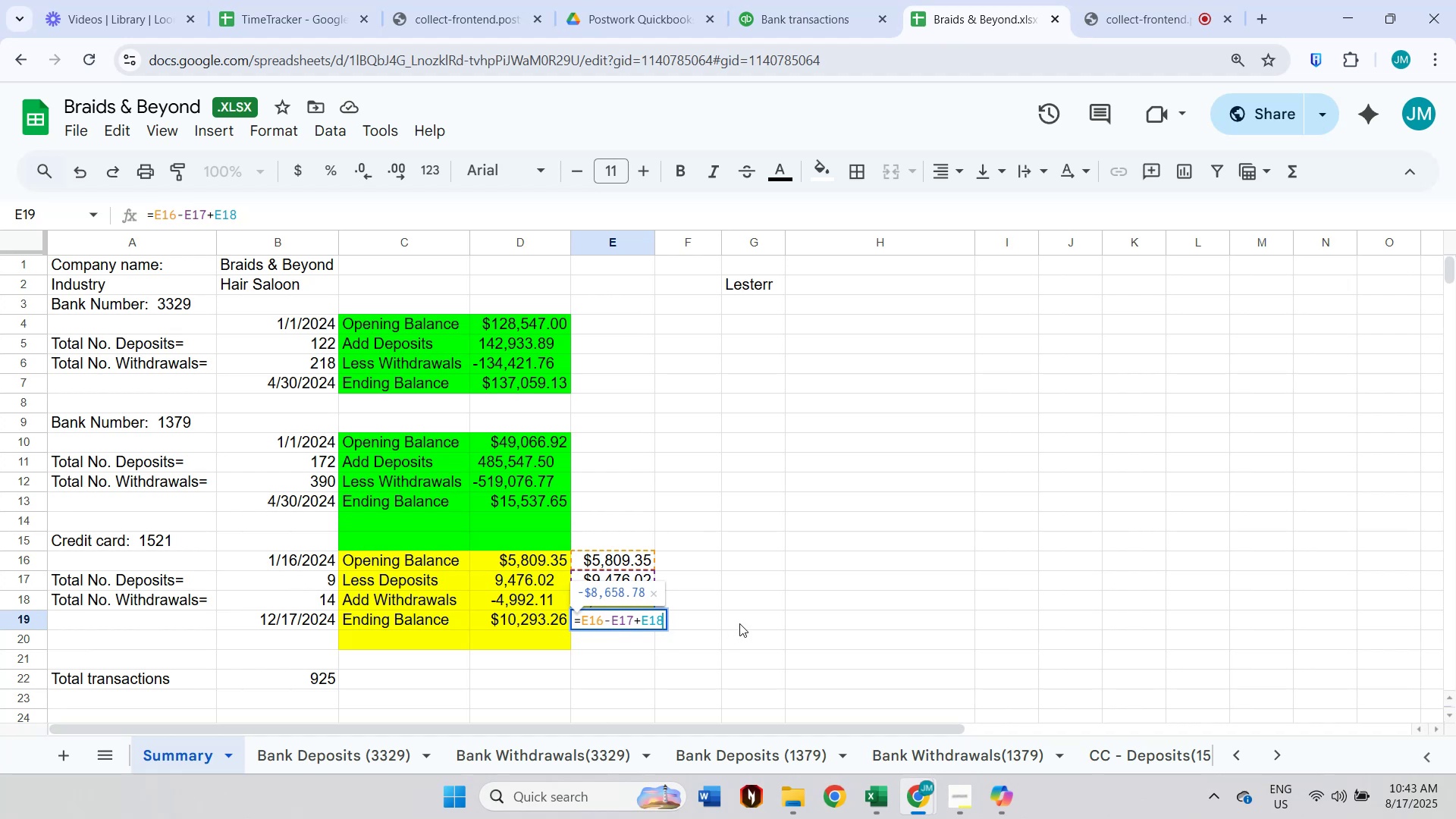 
key(Escape)
 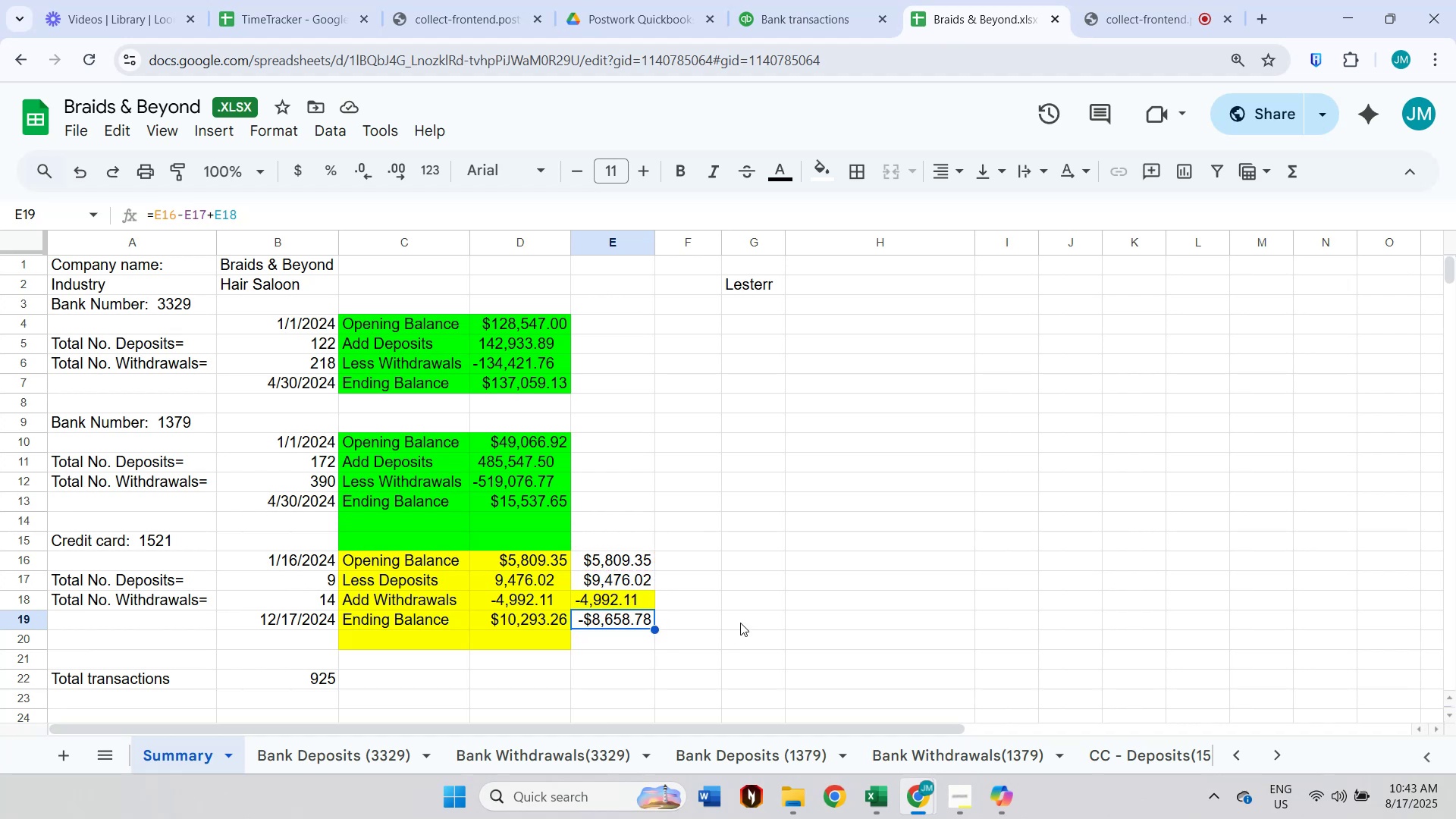 
key(Escape)
 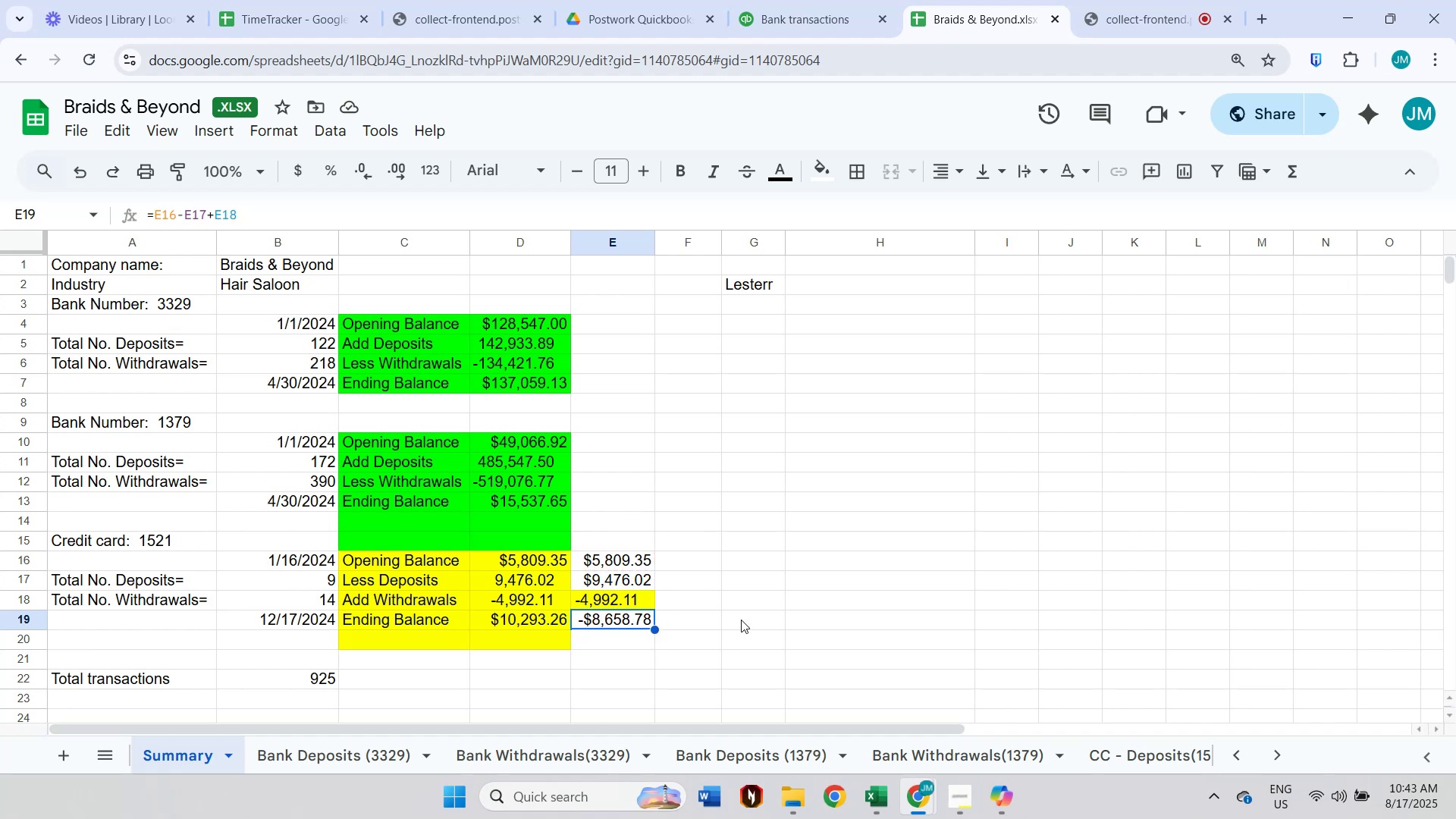 
left_click([741, 620])
 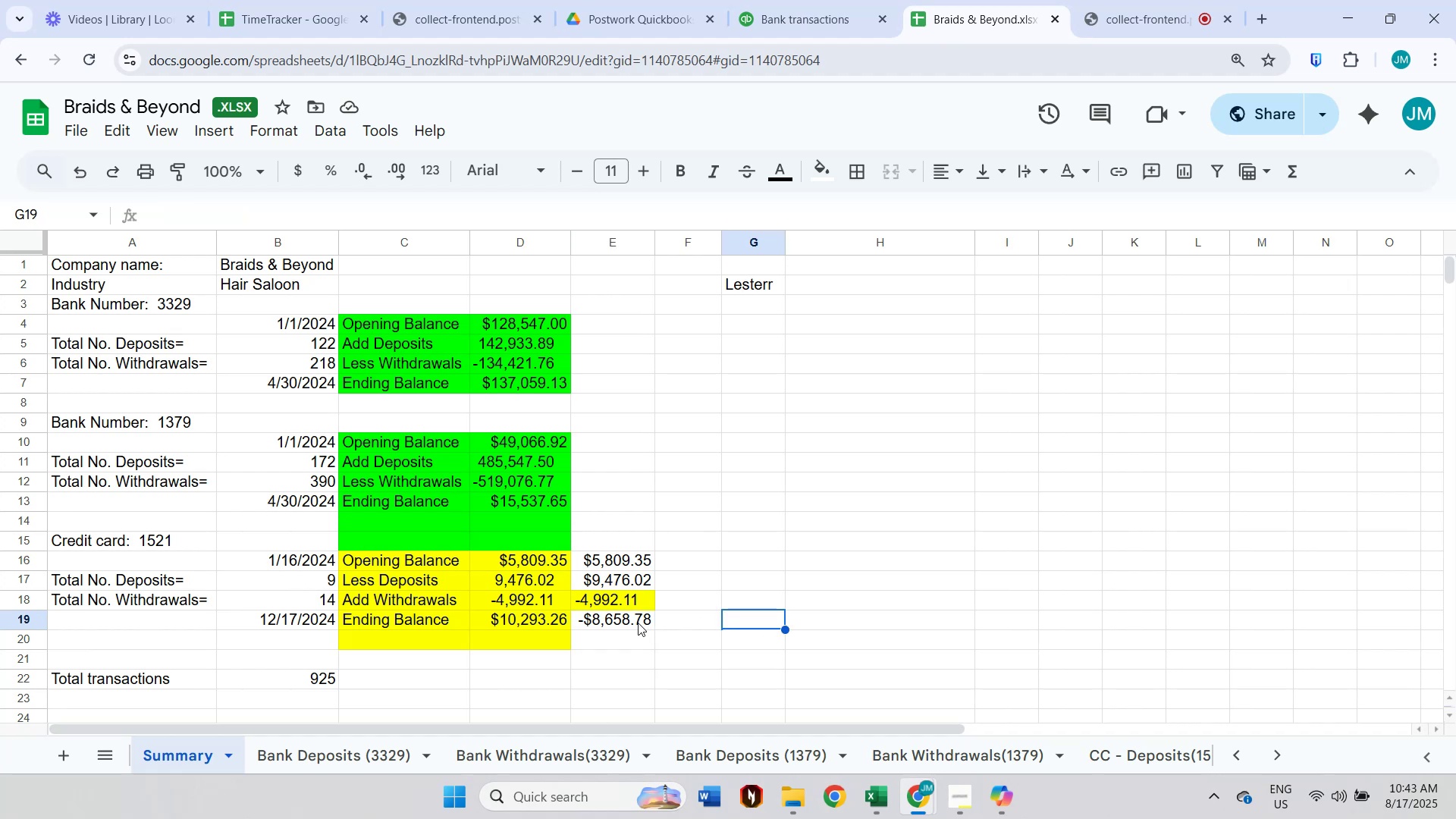 
left_click([627, 623])
 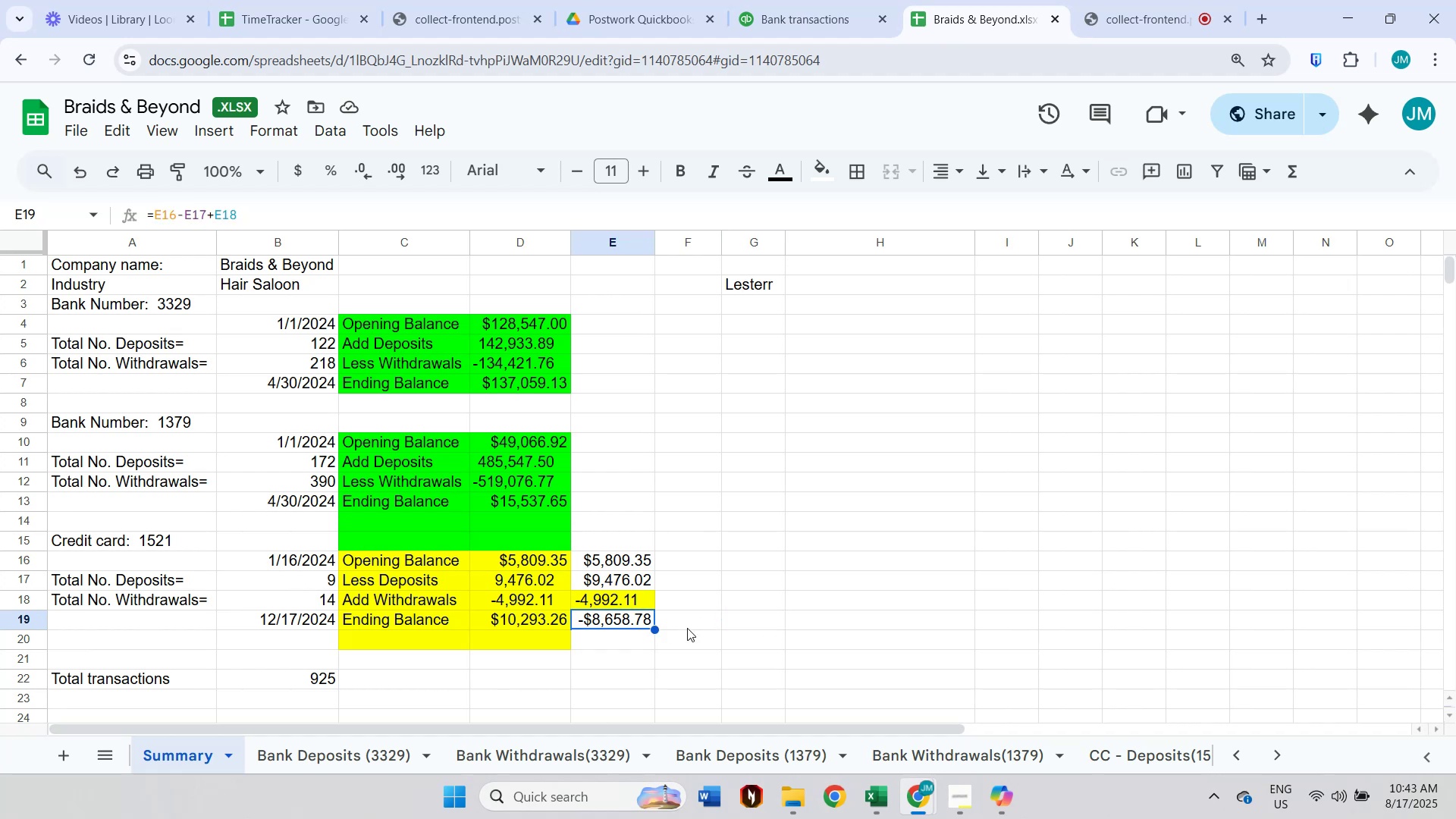 
left_click([691, 628])
 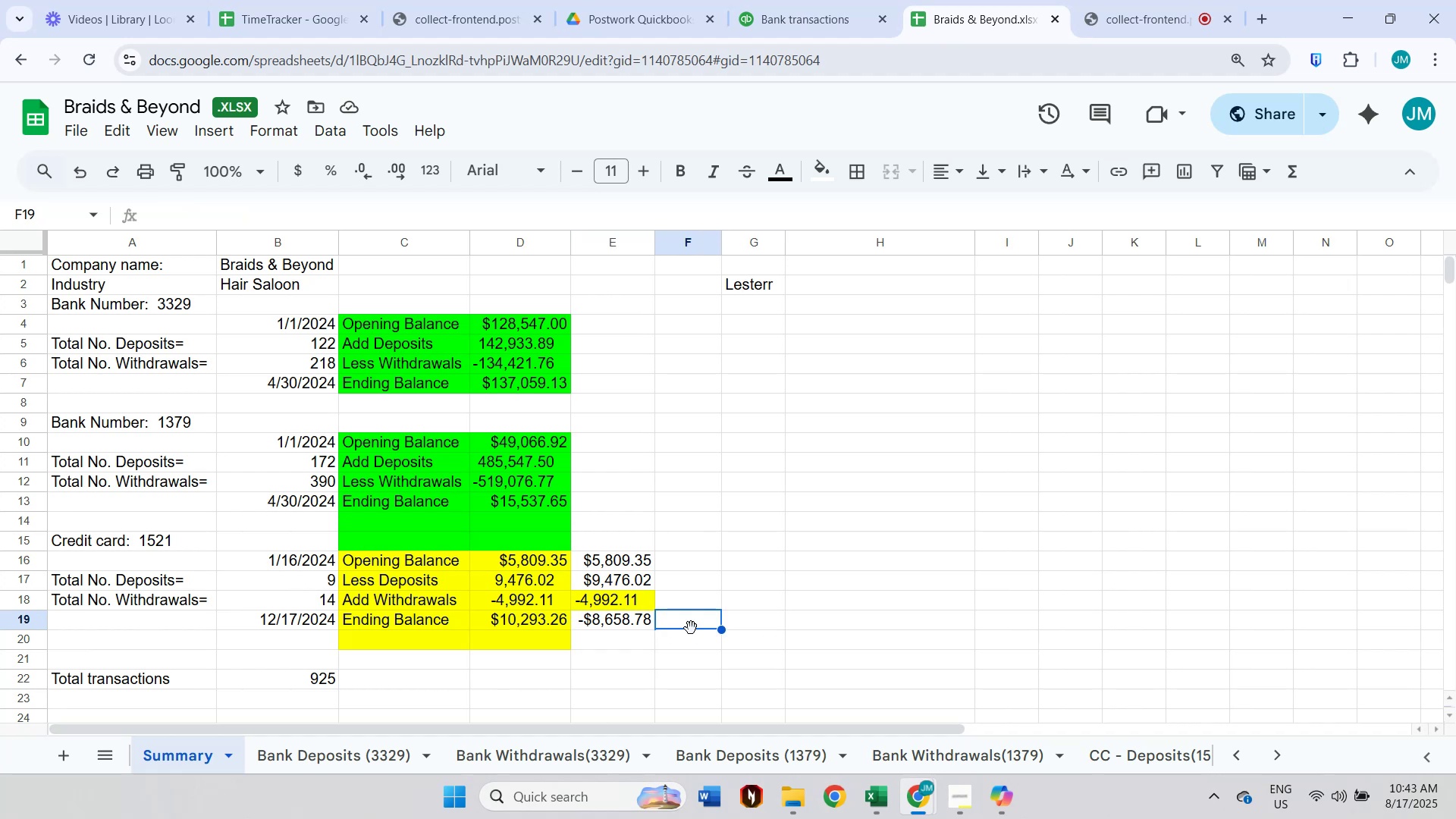 
key(Equal)
 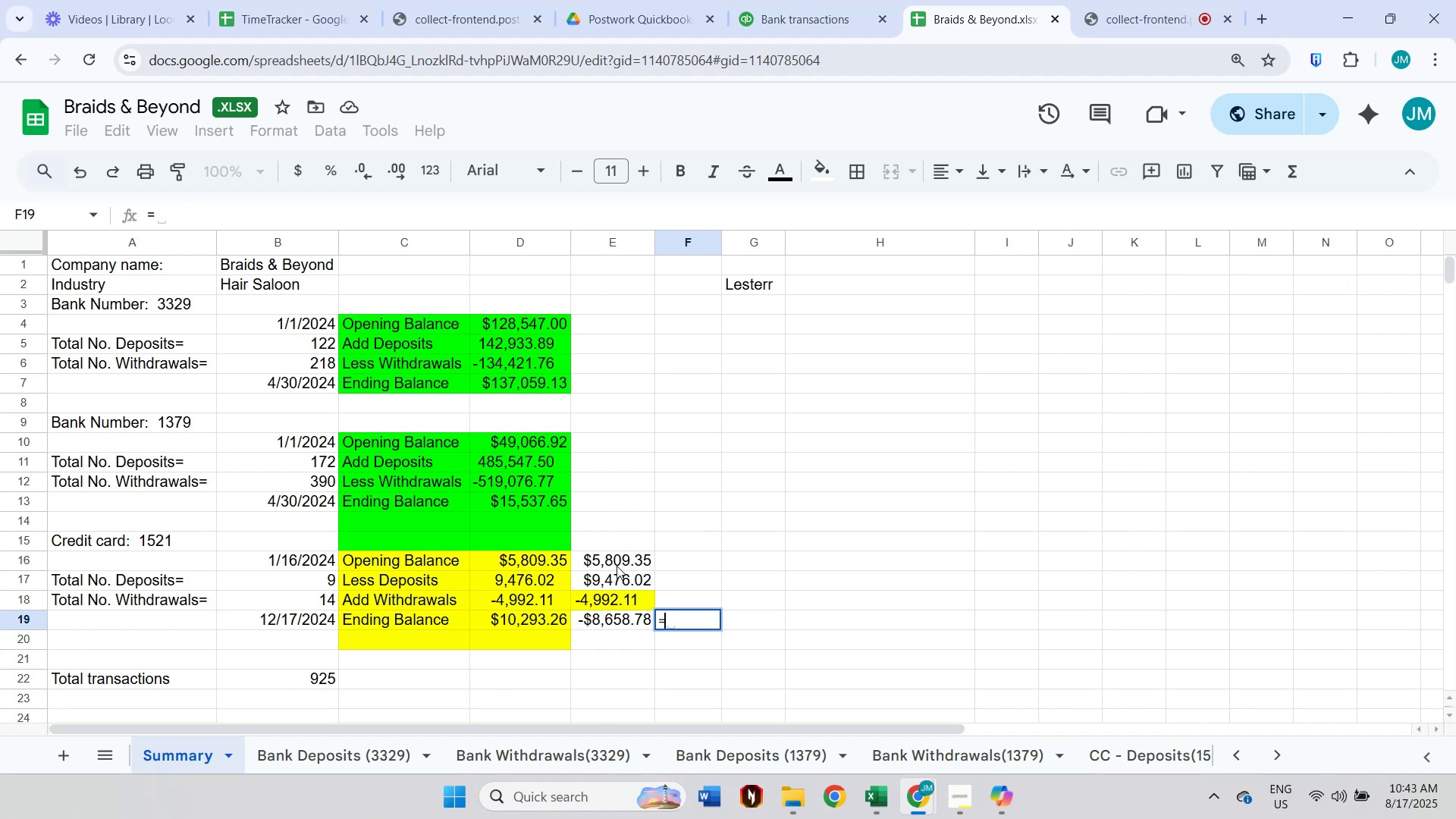 
left_click([613, 559])
 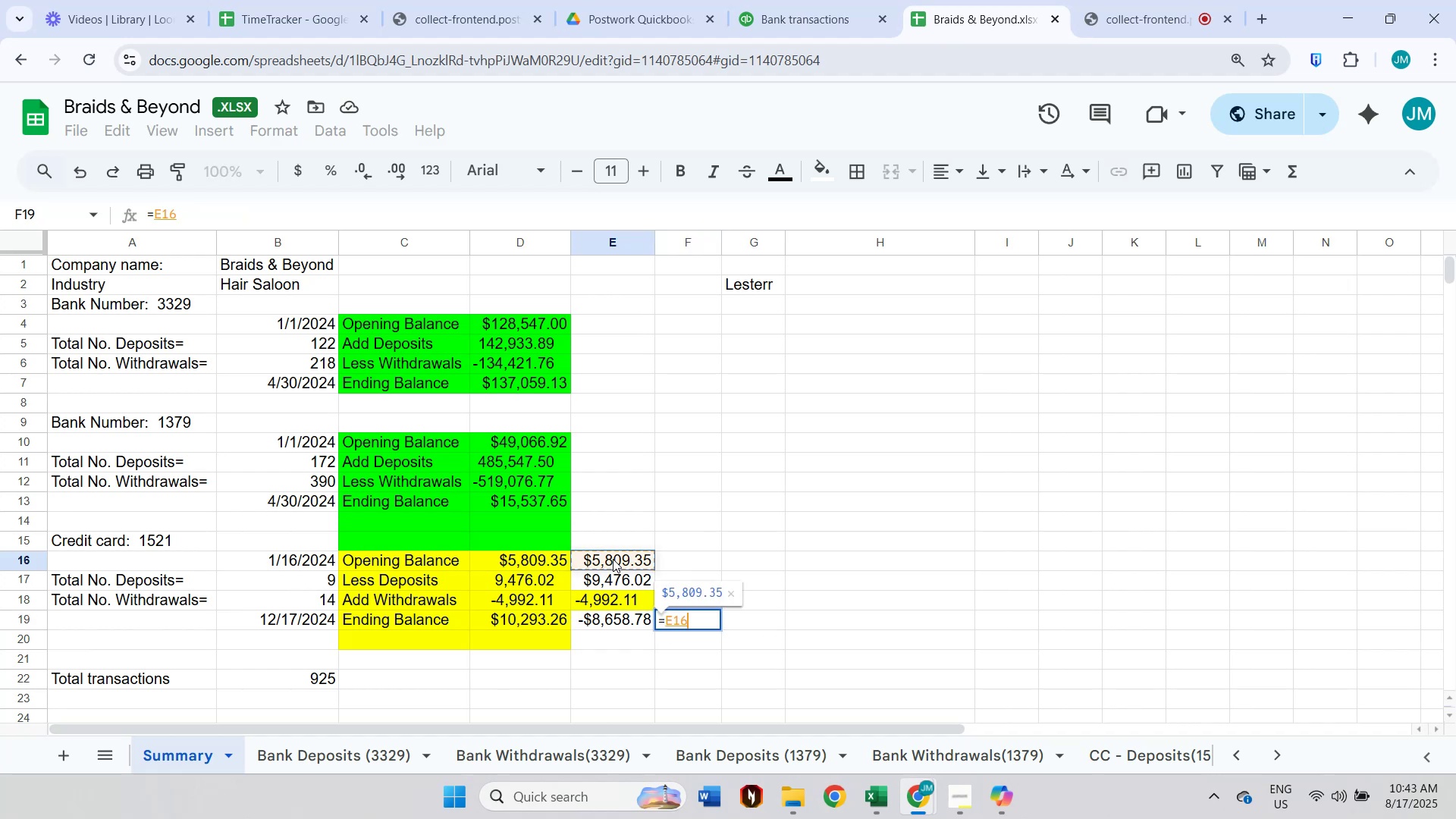 
key(NumpadAdd)
 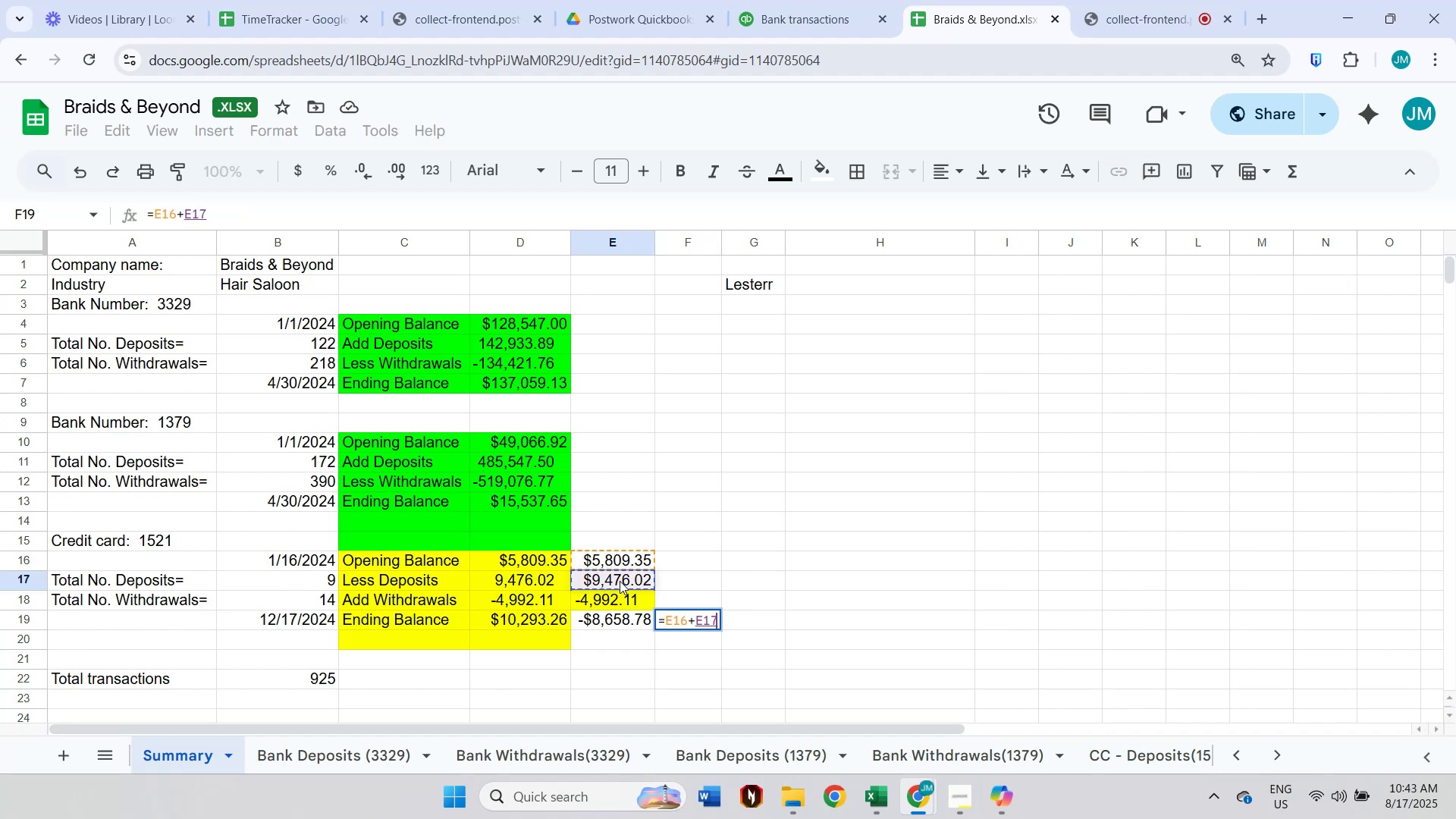 
key(NumpadSubtract)
 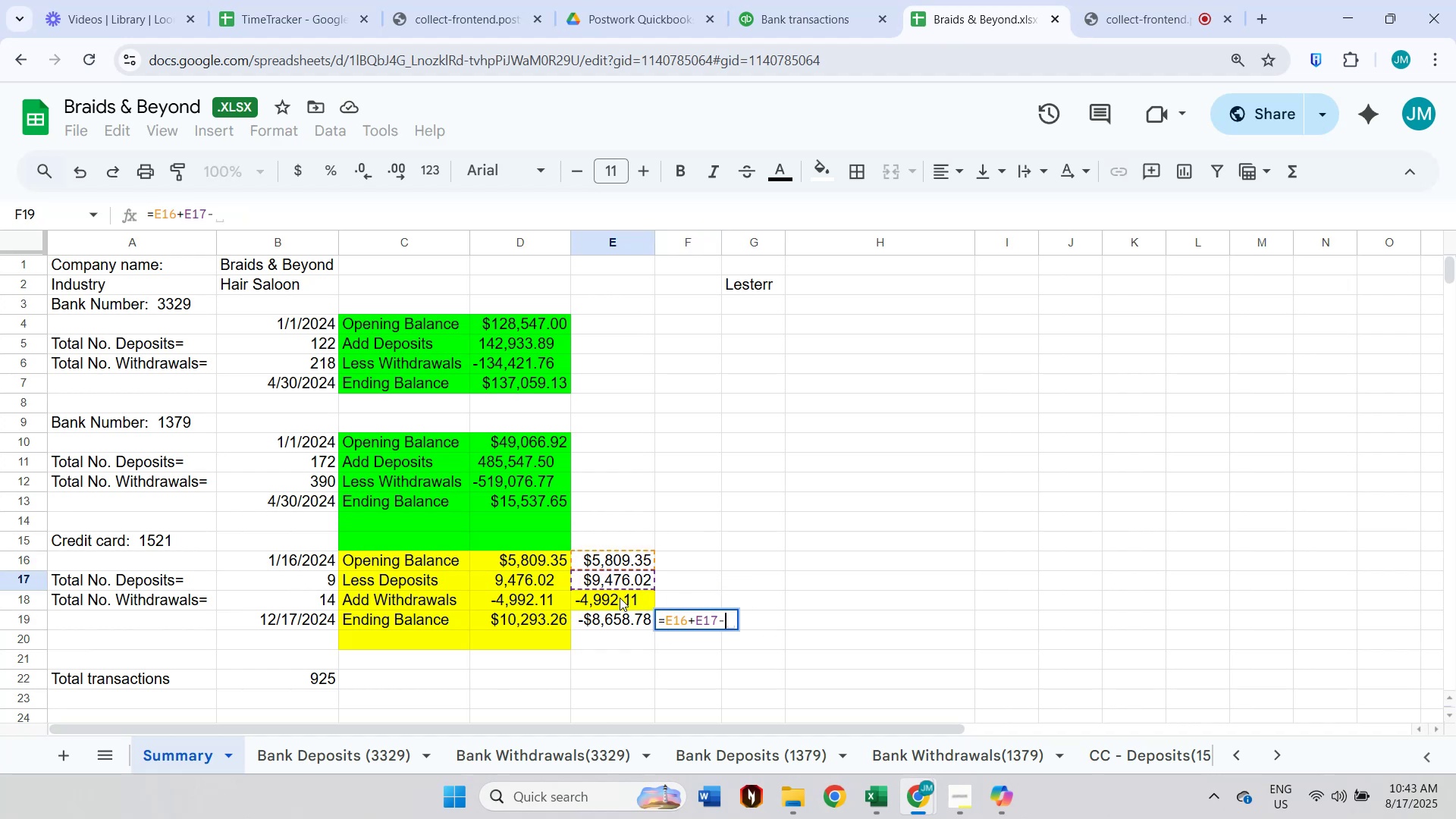 
left_click([620, 598])
 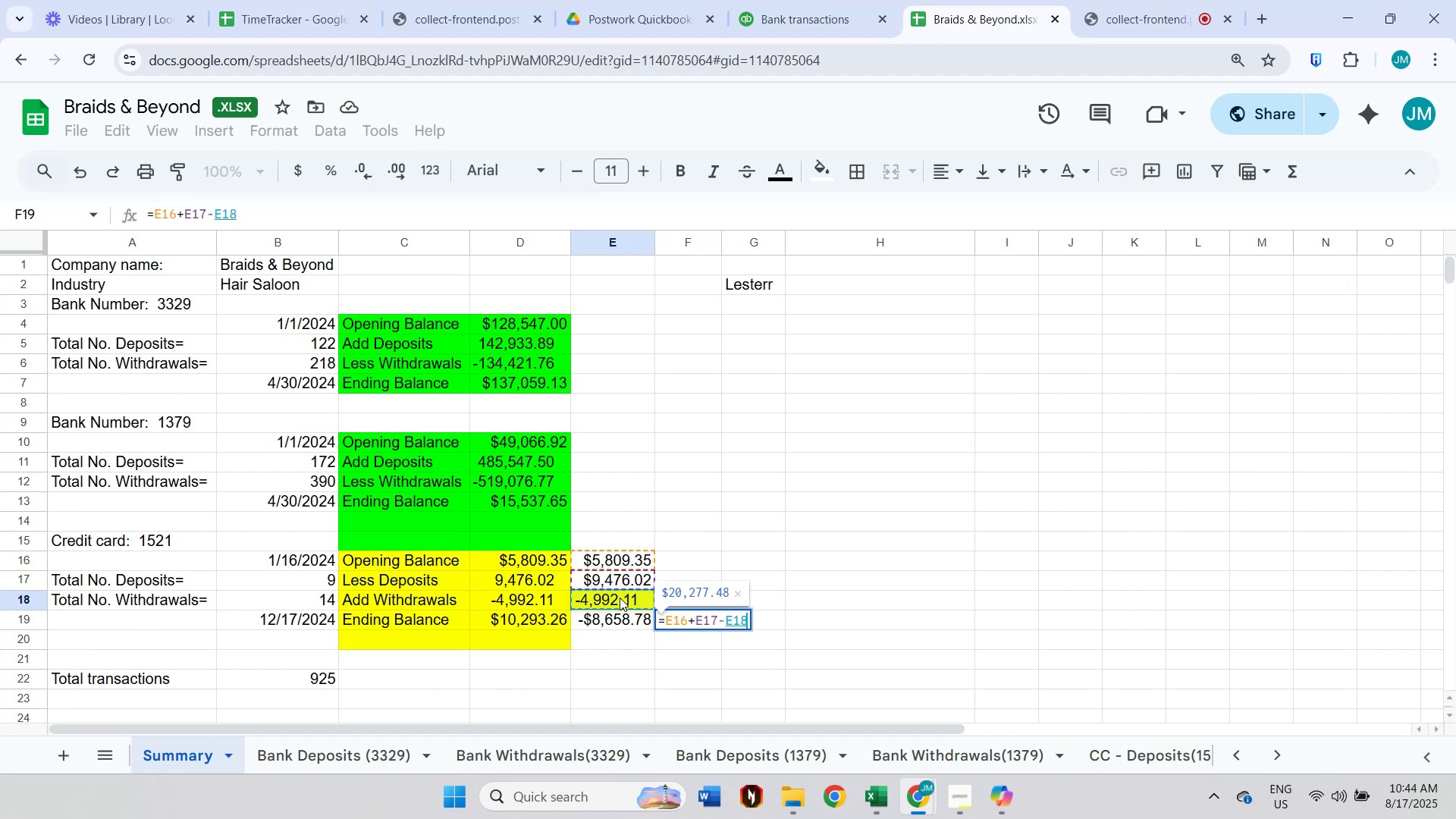 
key(Enter)
 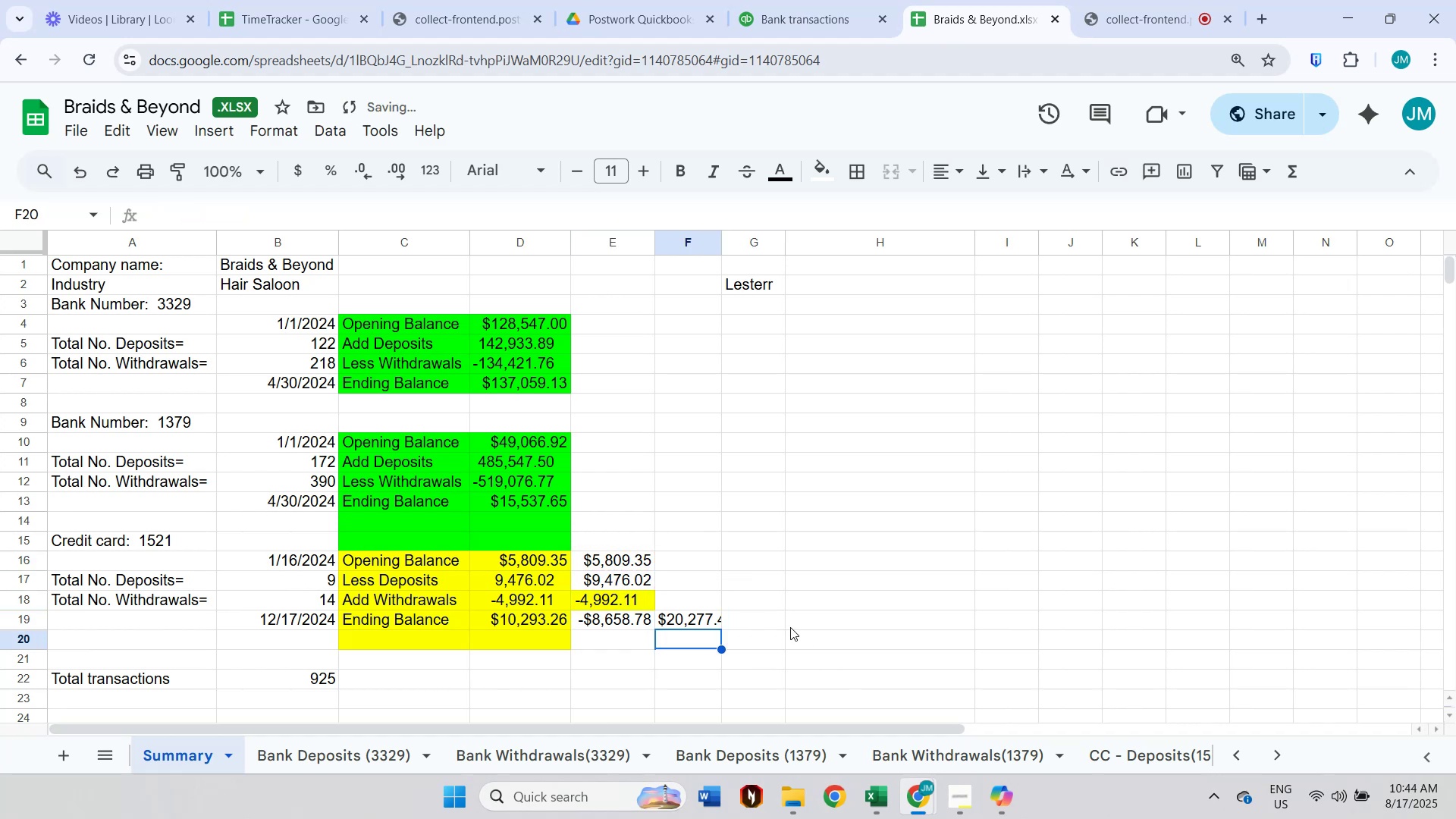 
left_click([699, 617])
 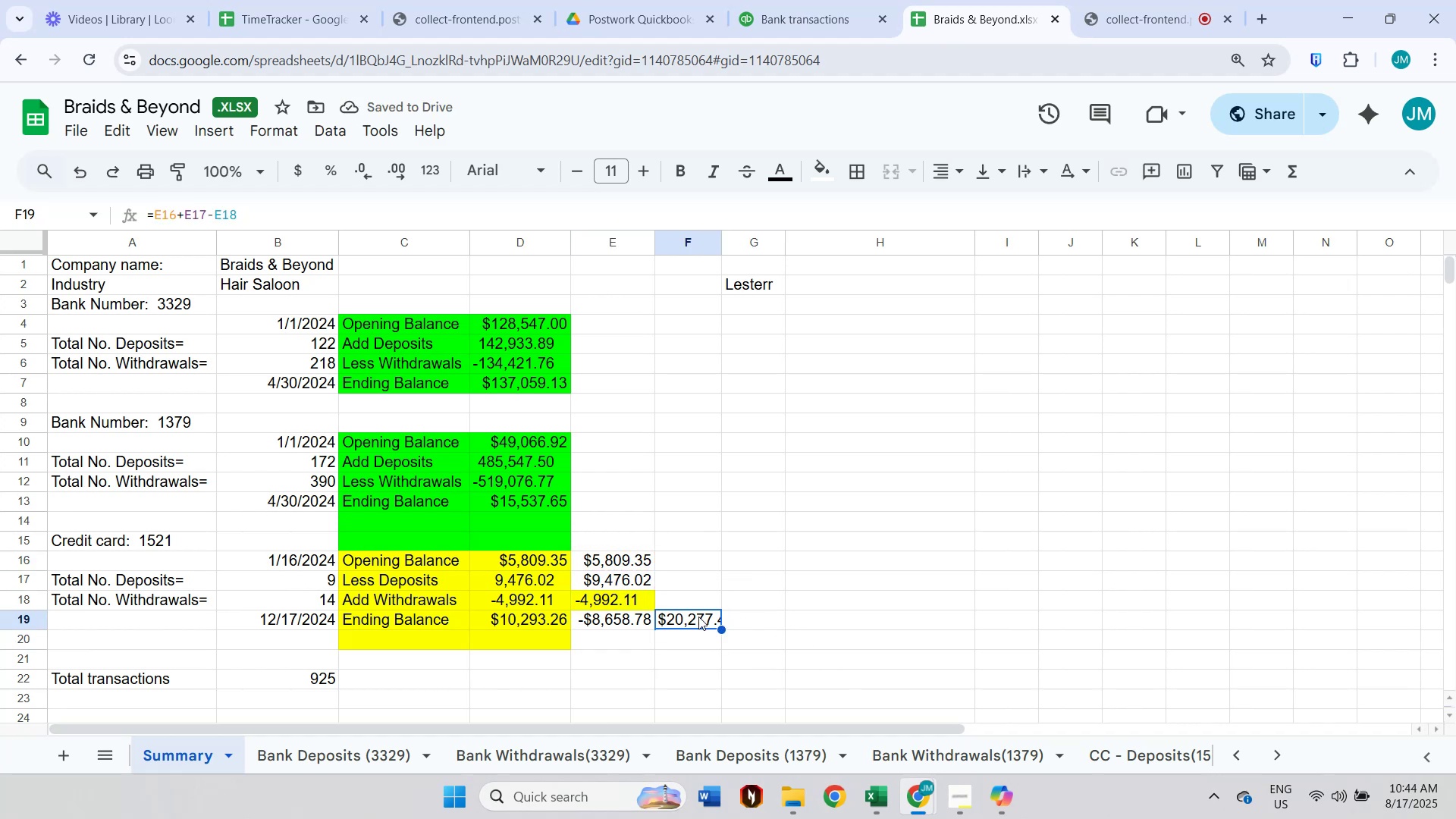 
key(Equal)
 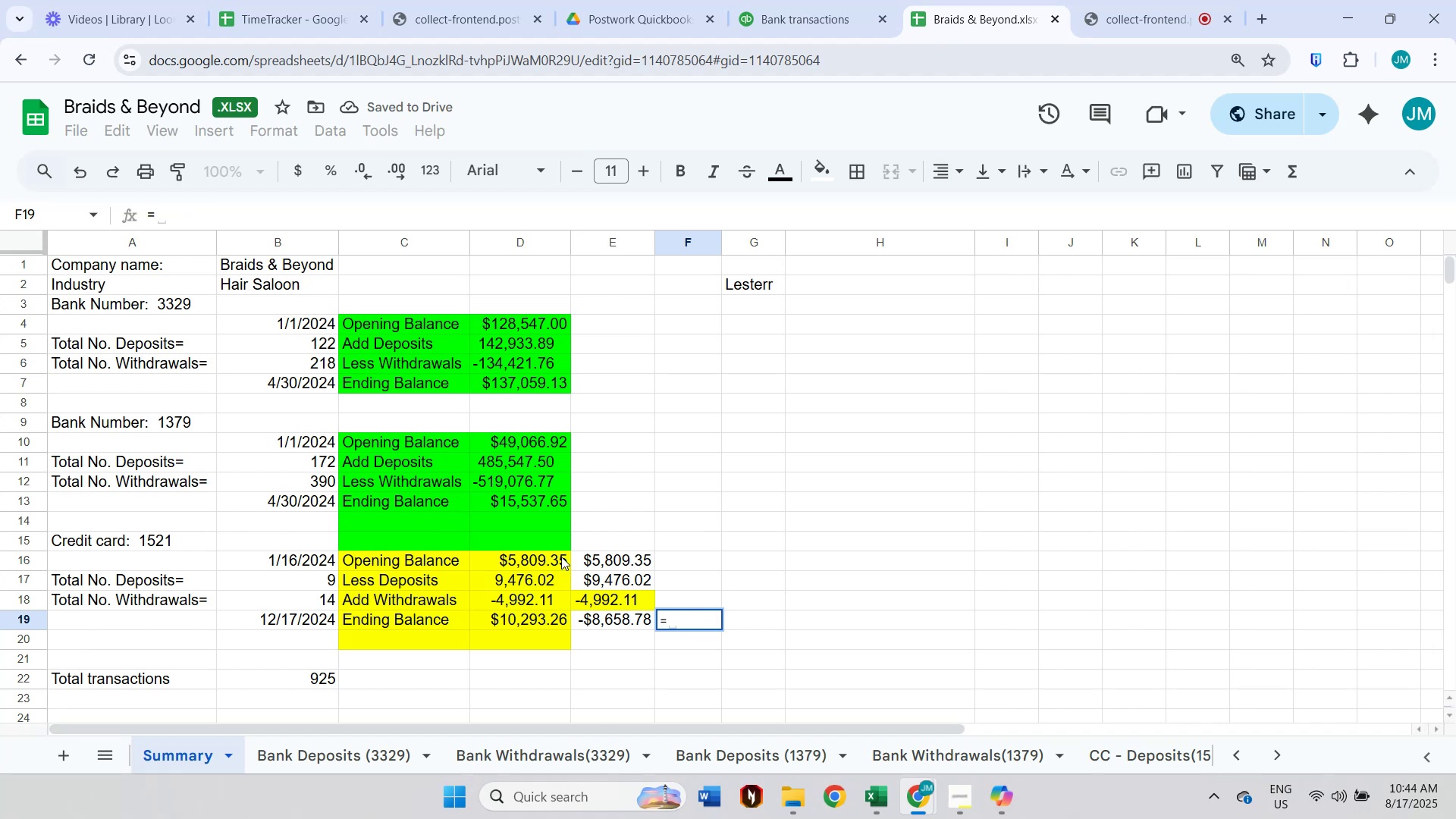 
left_click([559, 557])
 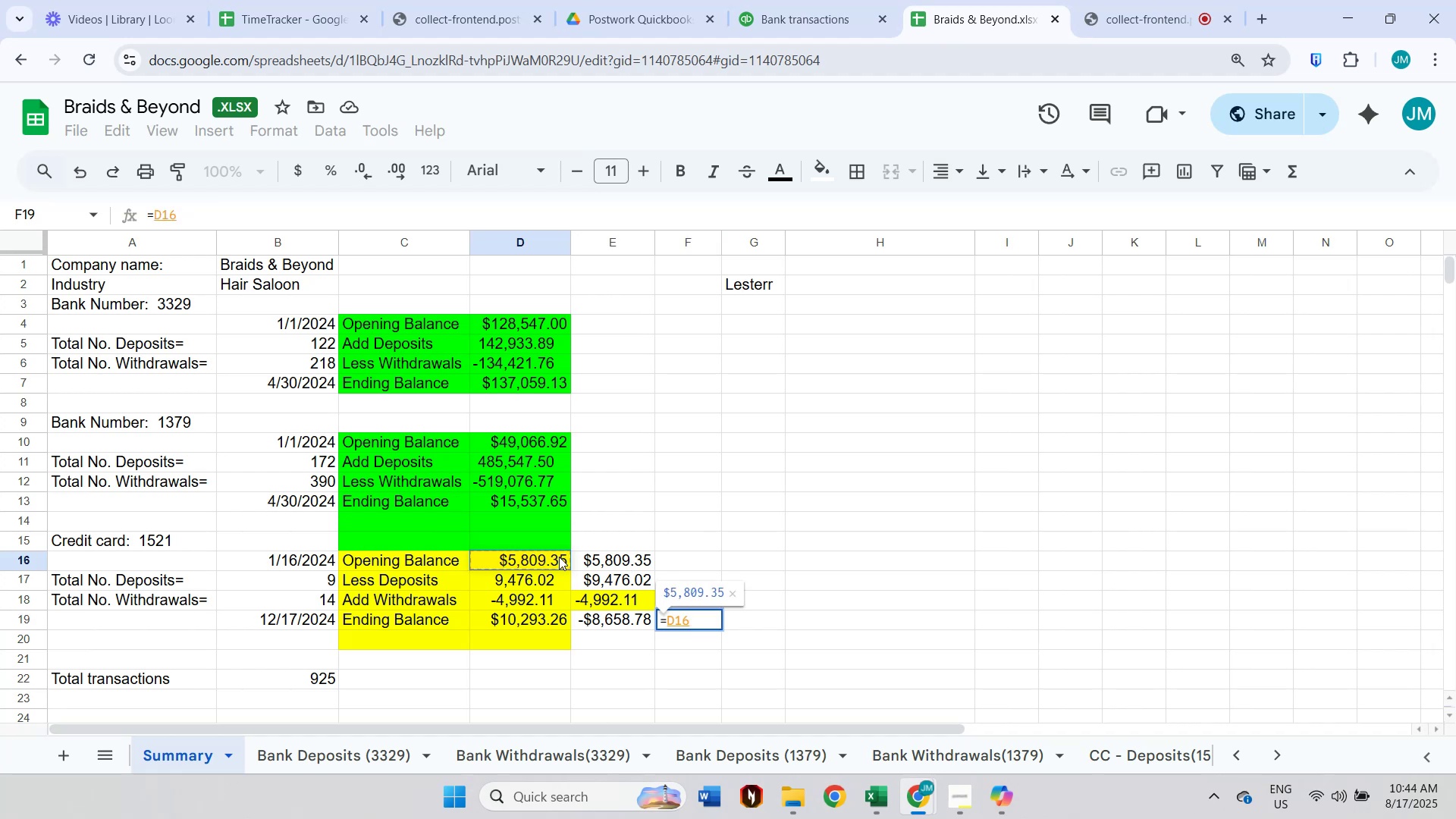 
key(NumpadSubtract)
 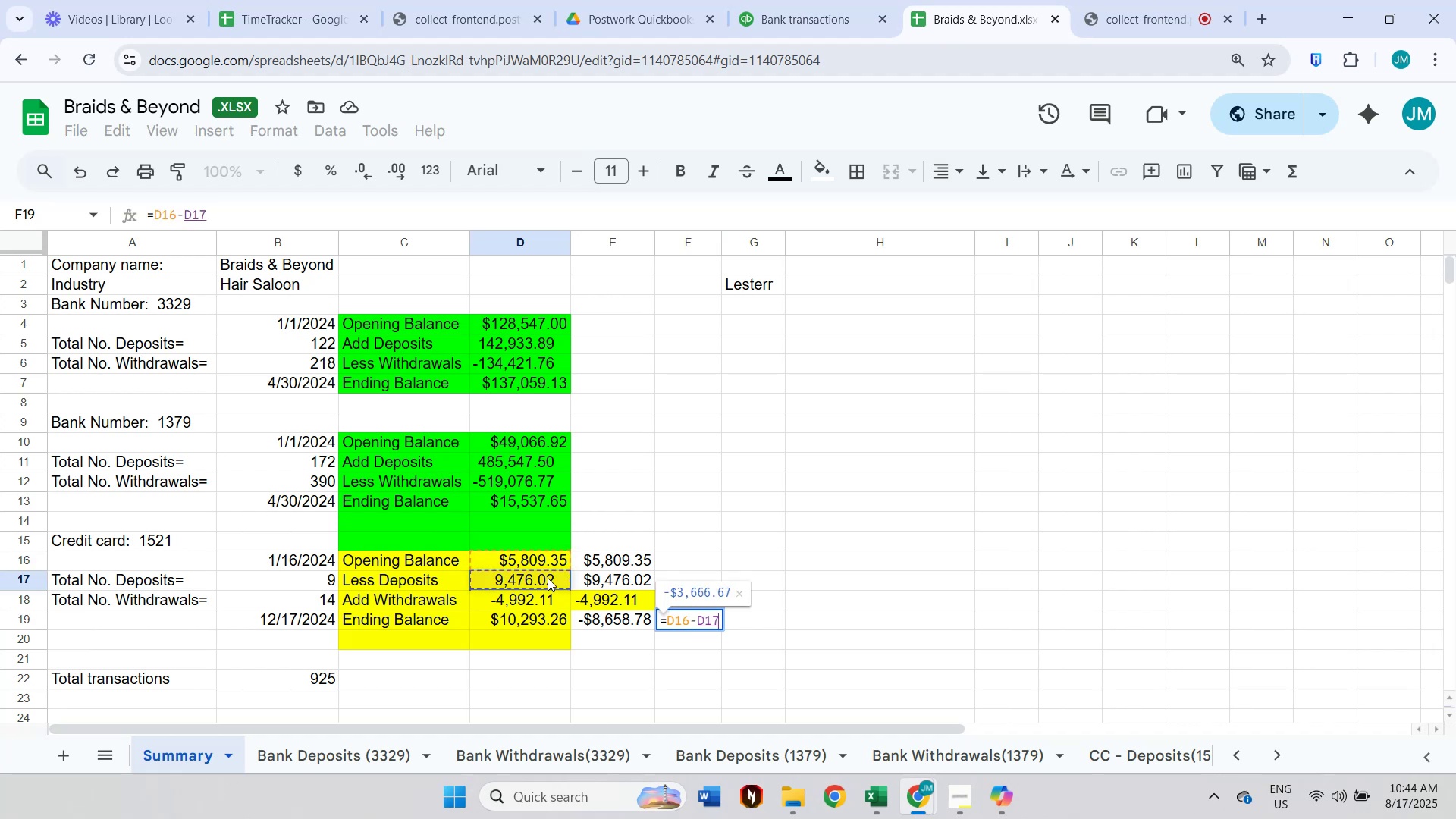 
key(NumpadAdd)
 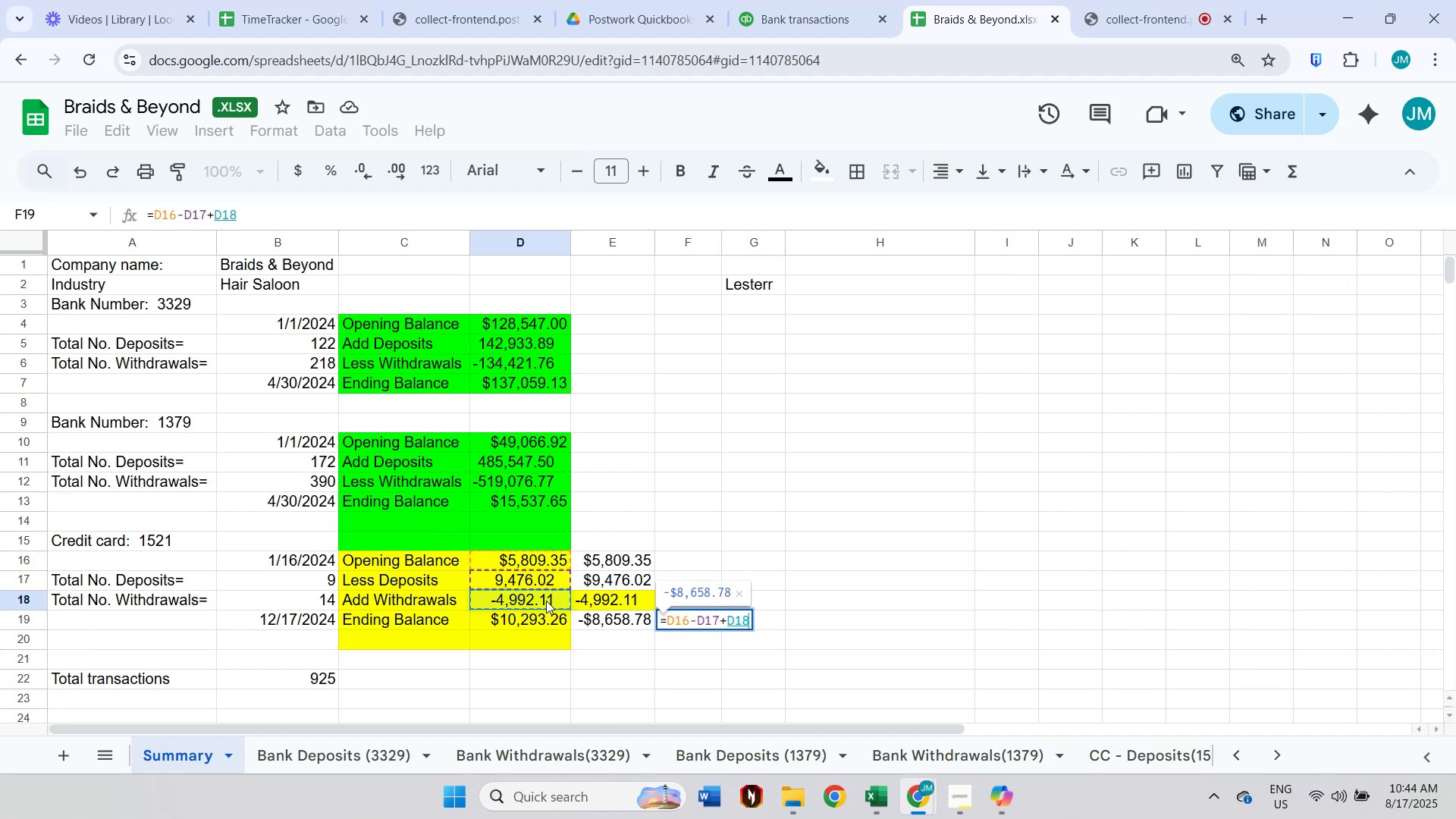 
key(Enter)
 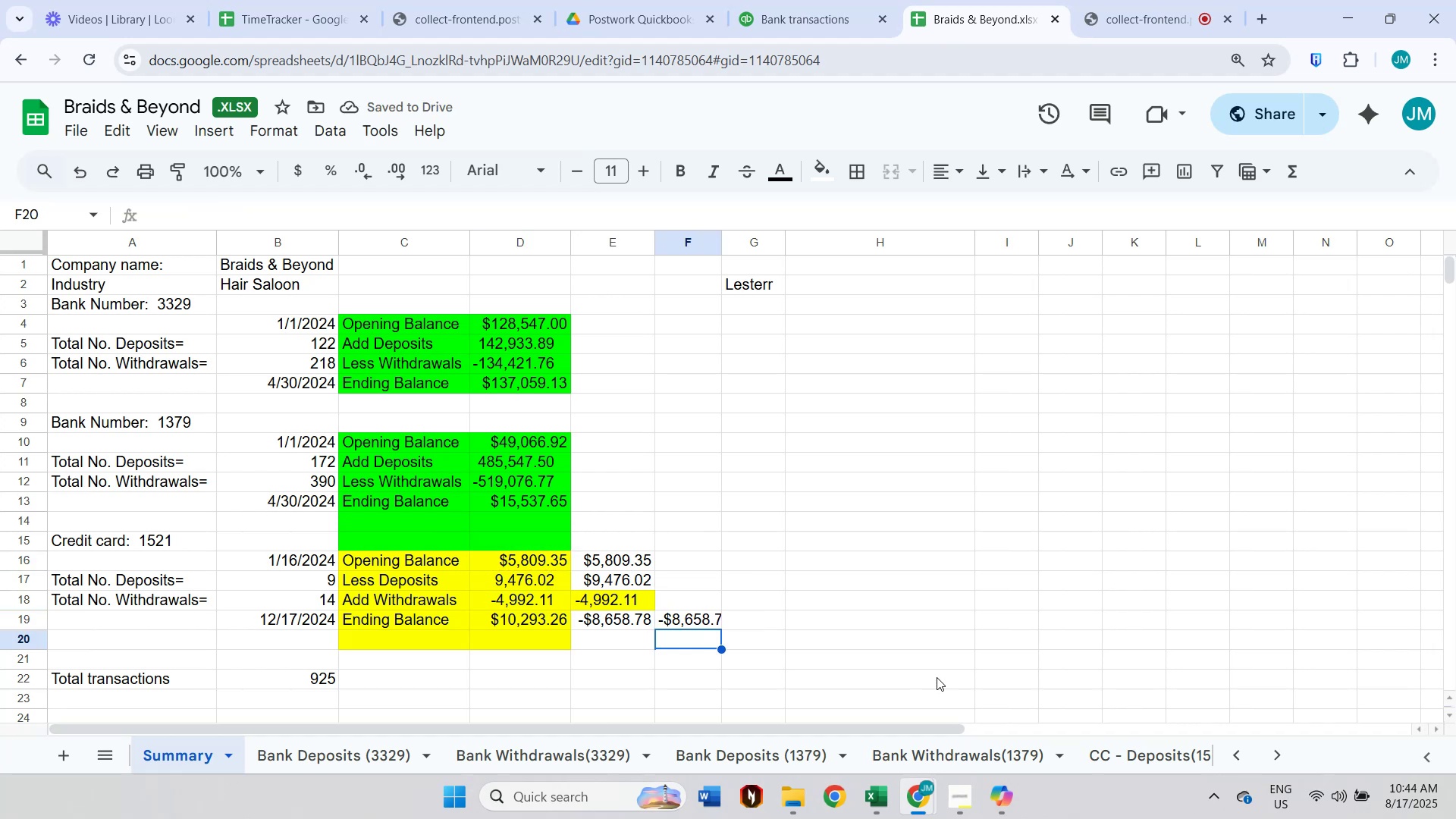 
wait(6.94)
 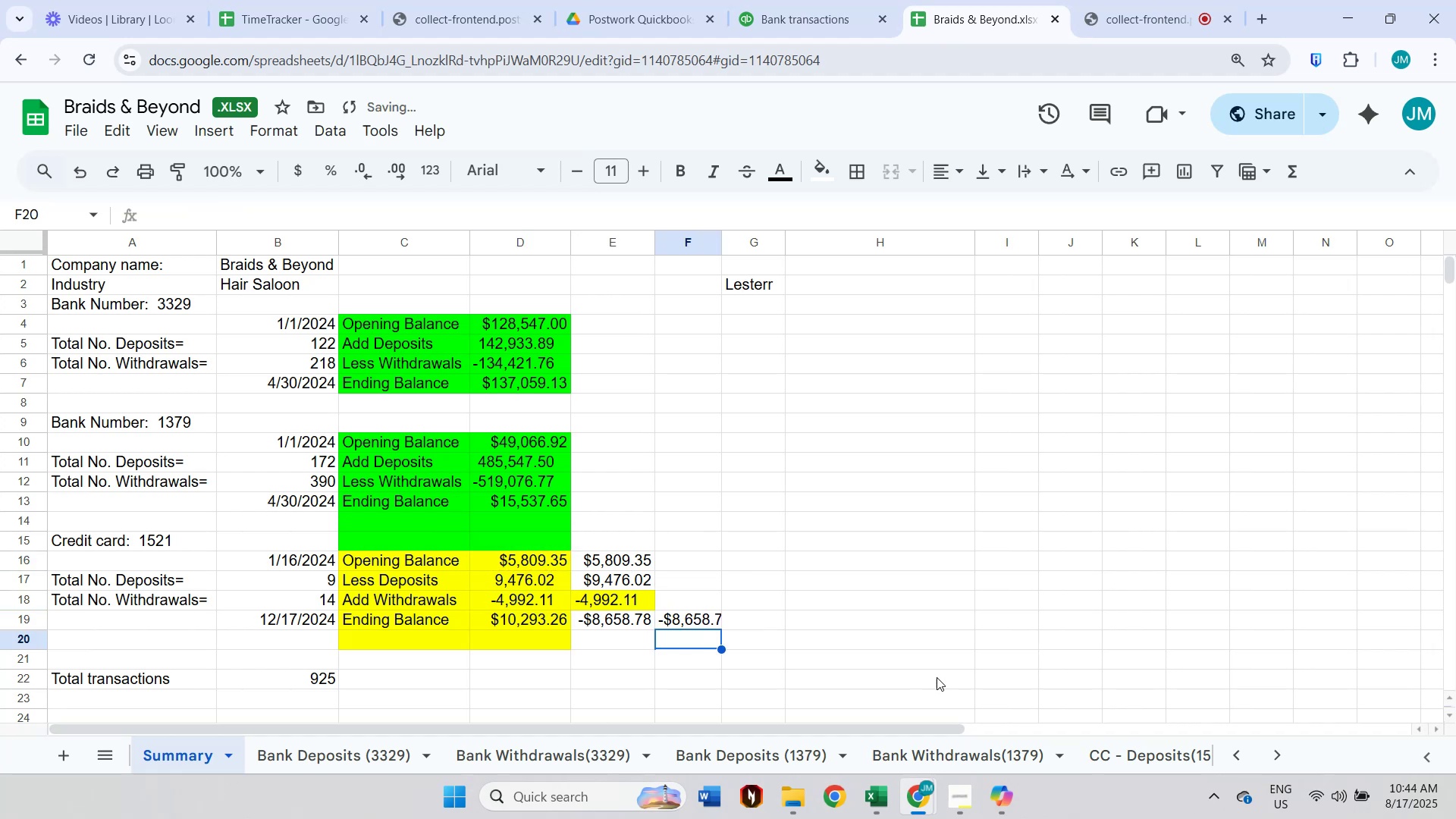 
left_click([549, 607])
 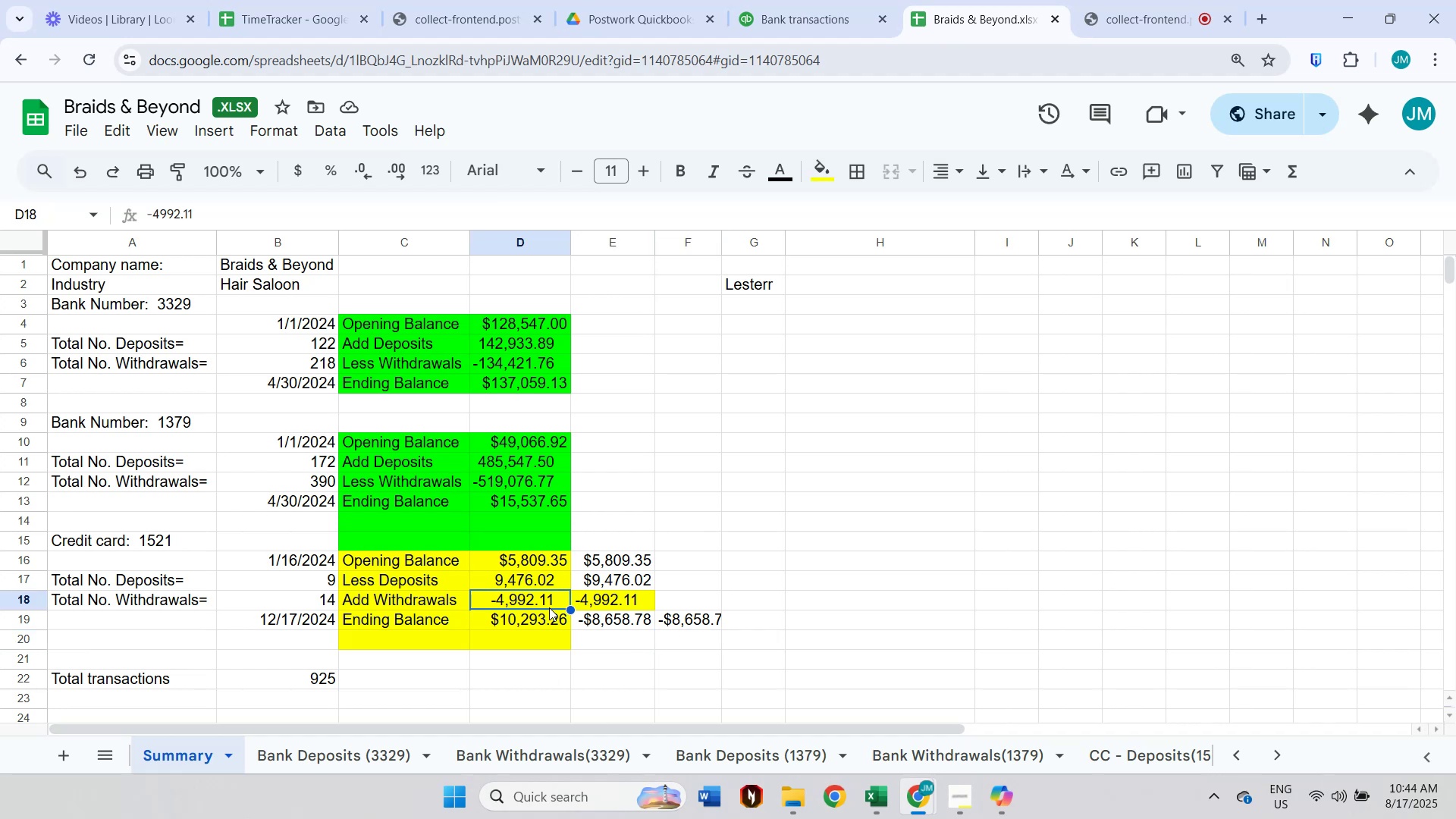 
key(Control+C)
 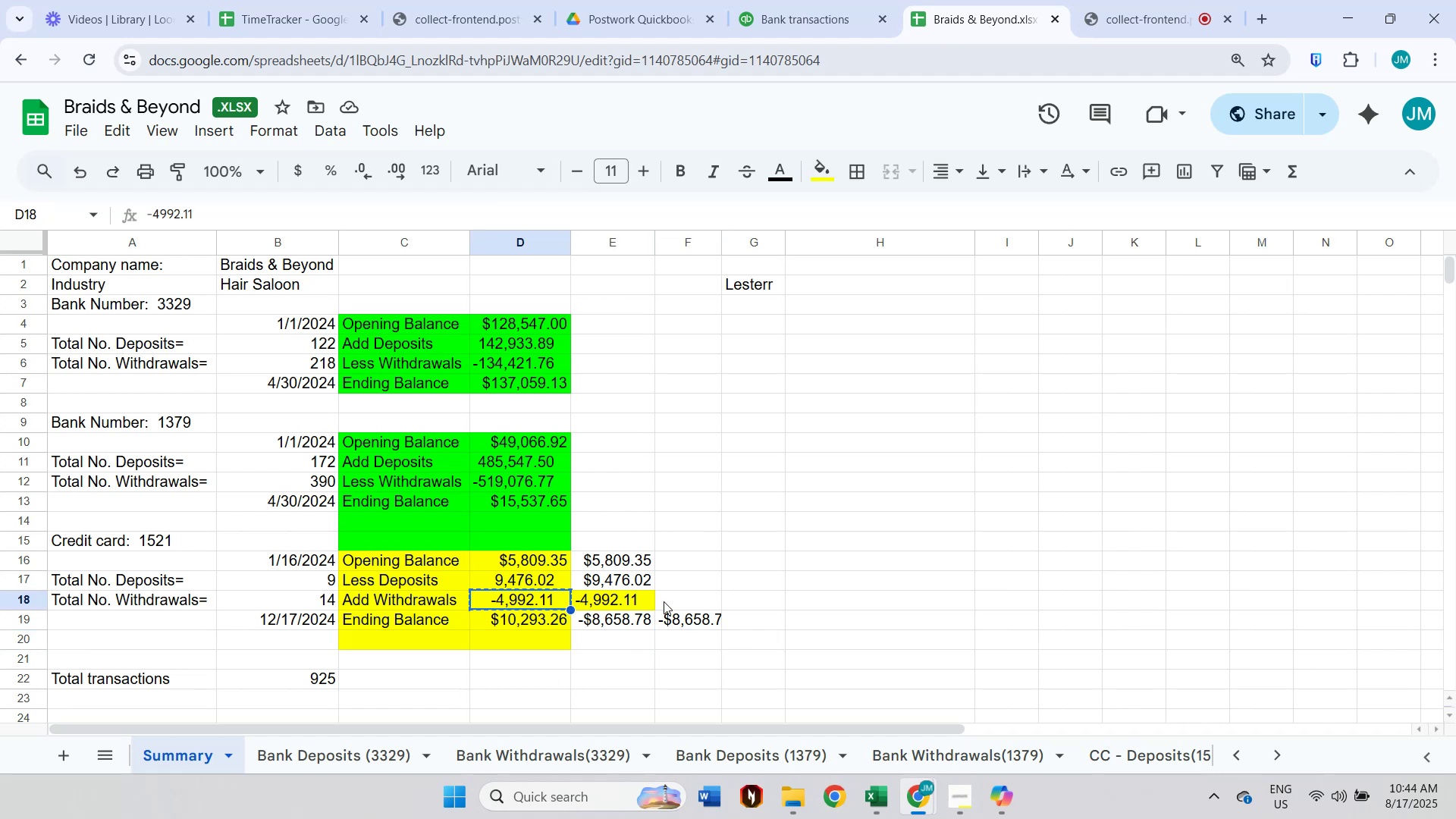 
right_click([673, 601])
 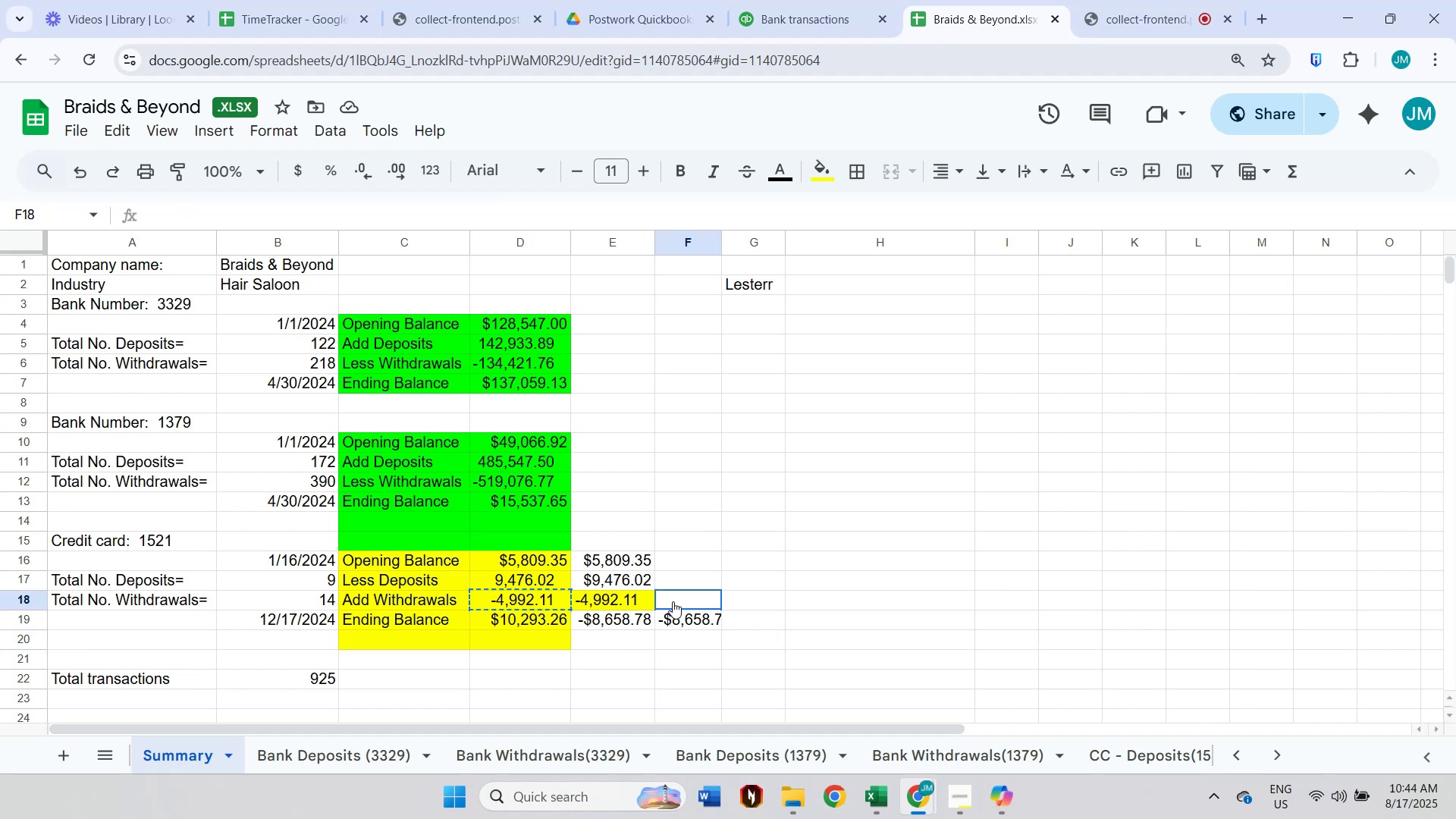 
key(V)
 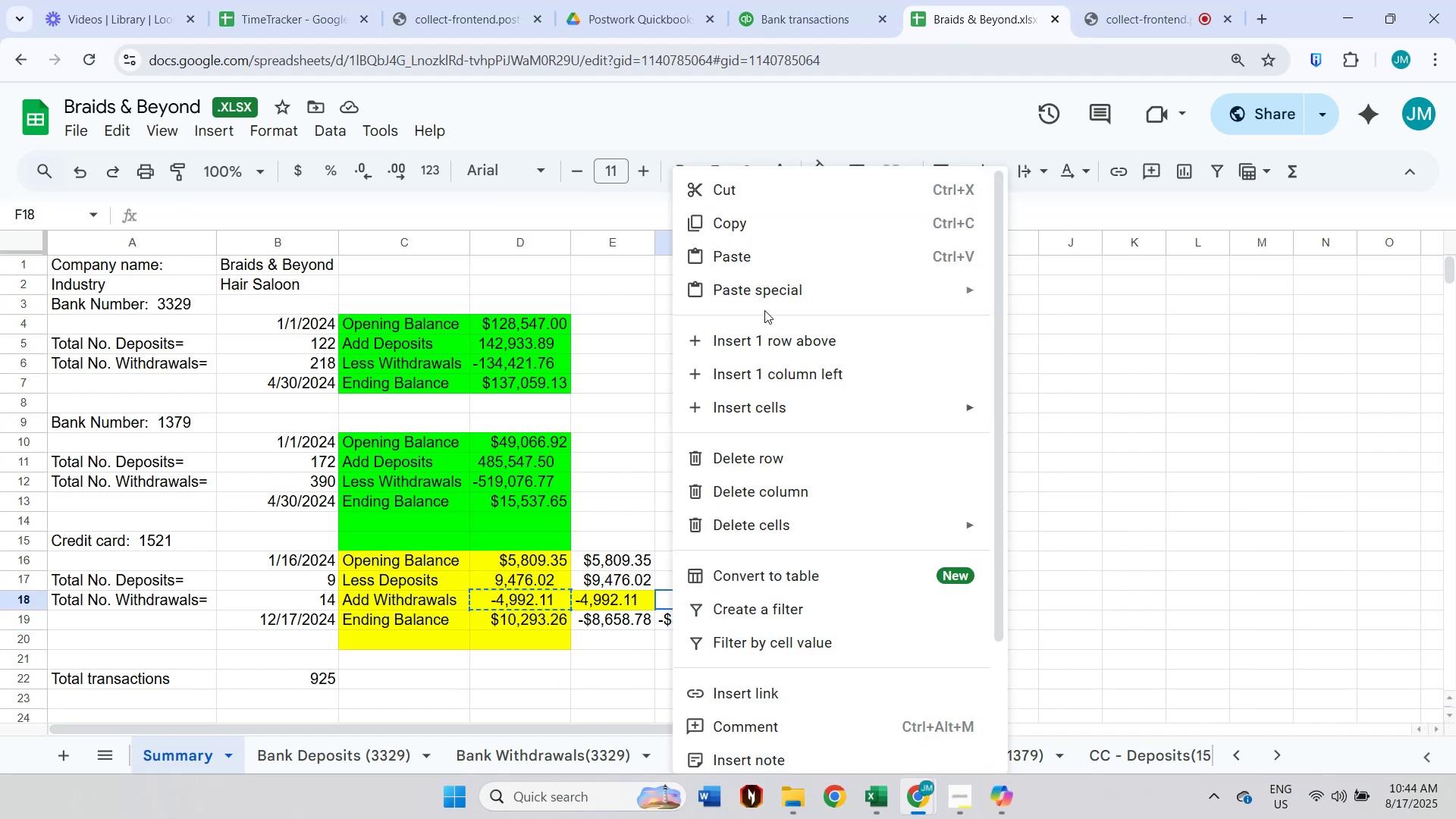 
left_click([772, 300])
 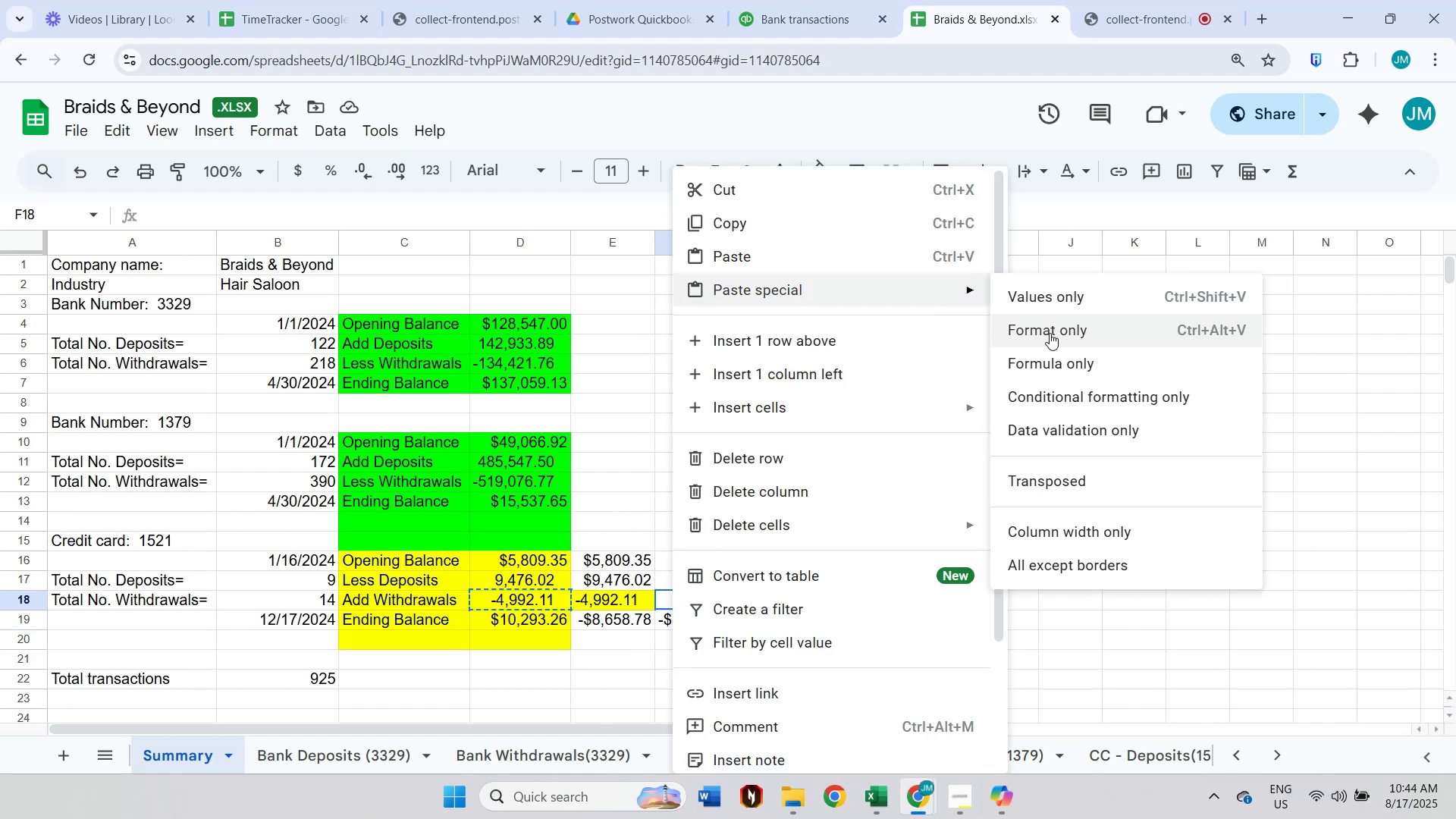 
left_click([1072, 283])
 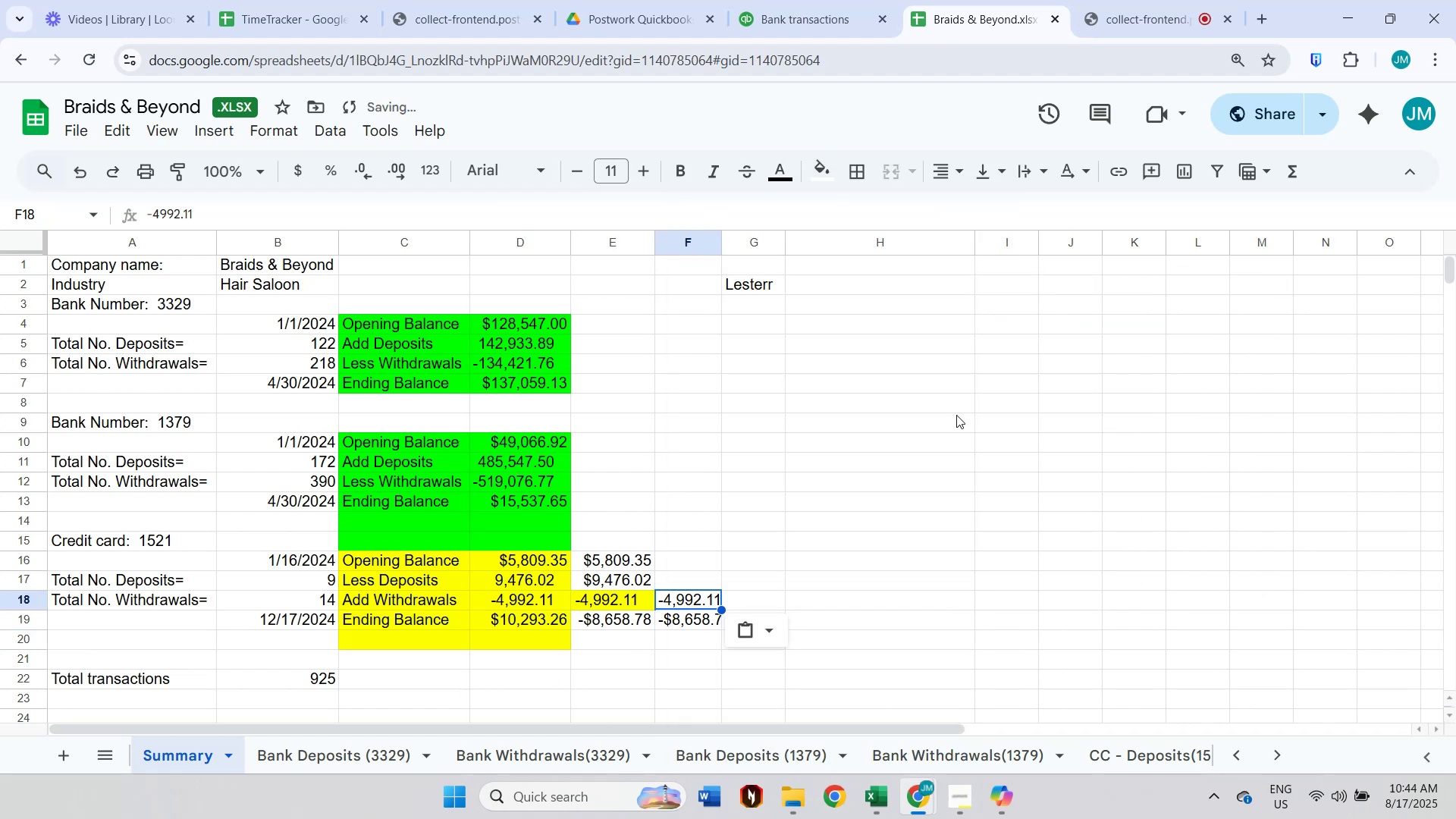 
key(Control+X)
 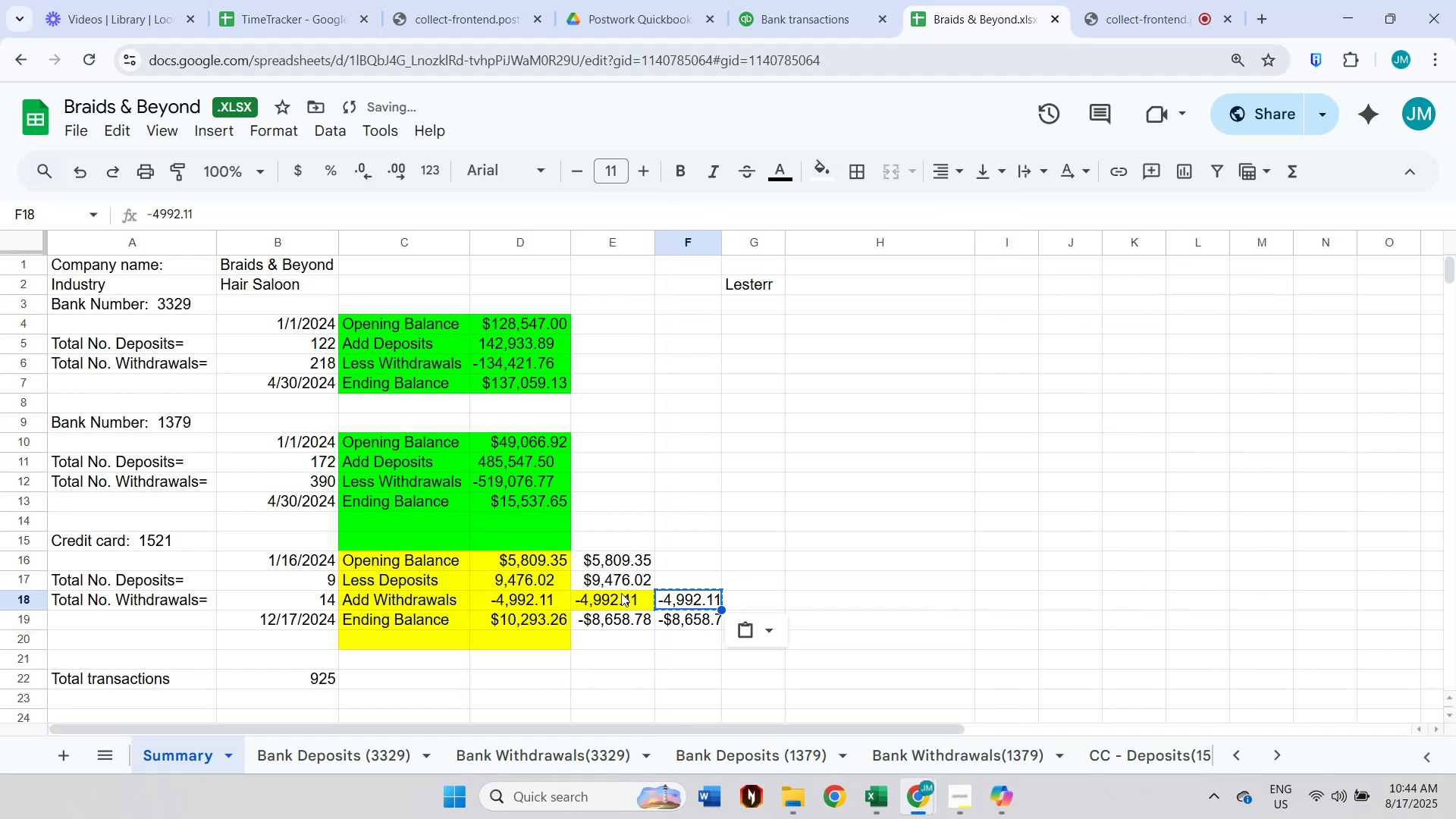 
key(Control+C)
 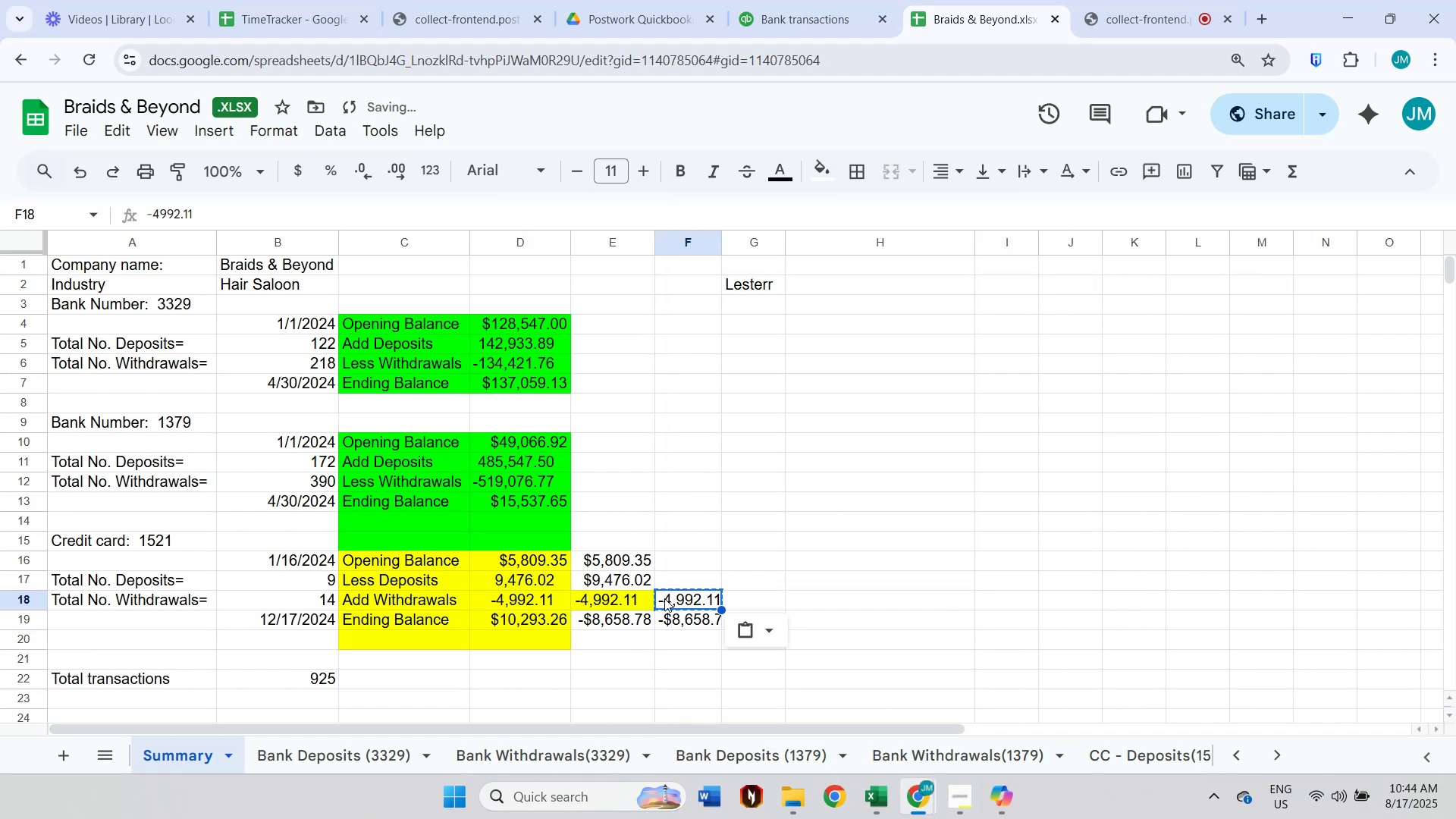 
left_click([628, 598])
 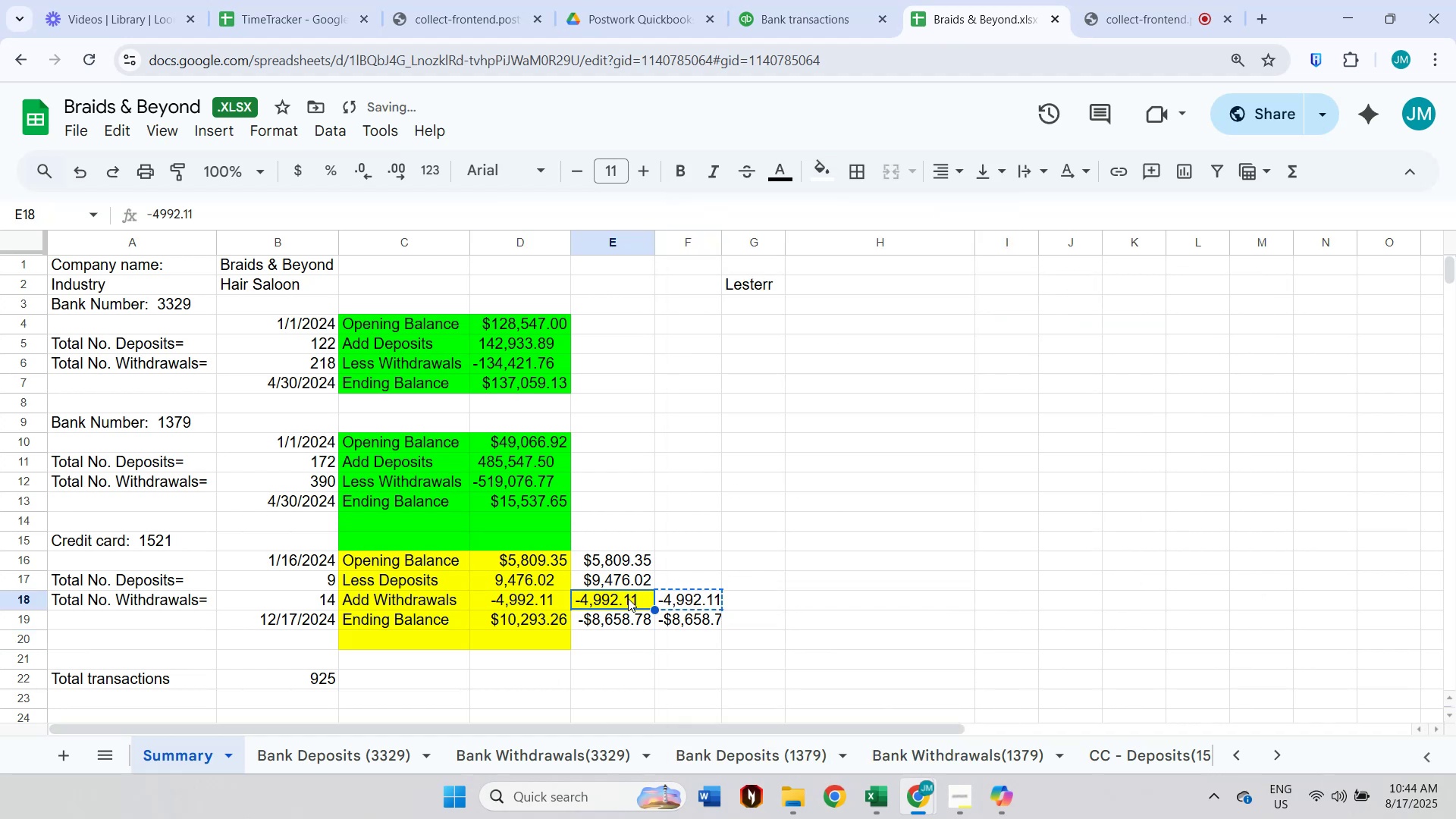 
key(Control+ControlLeft)
 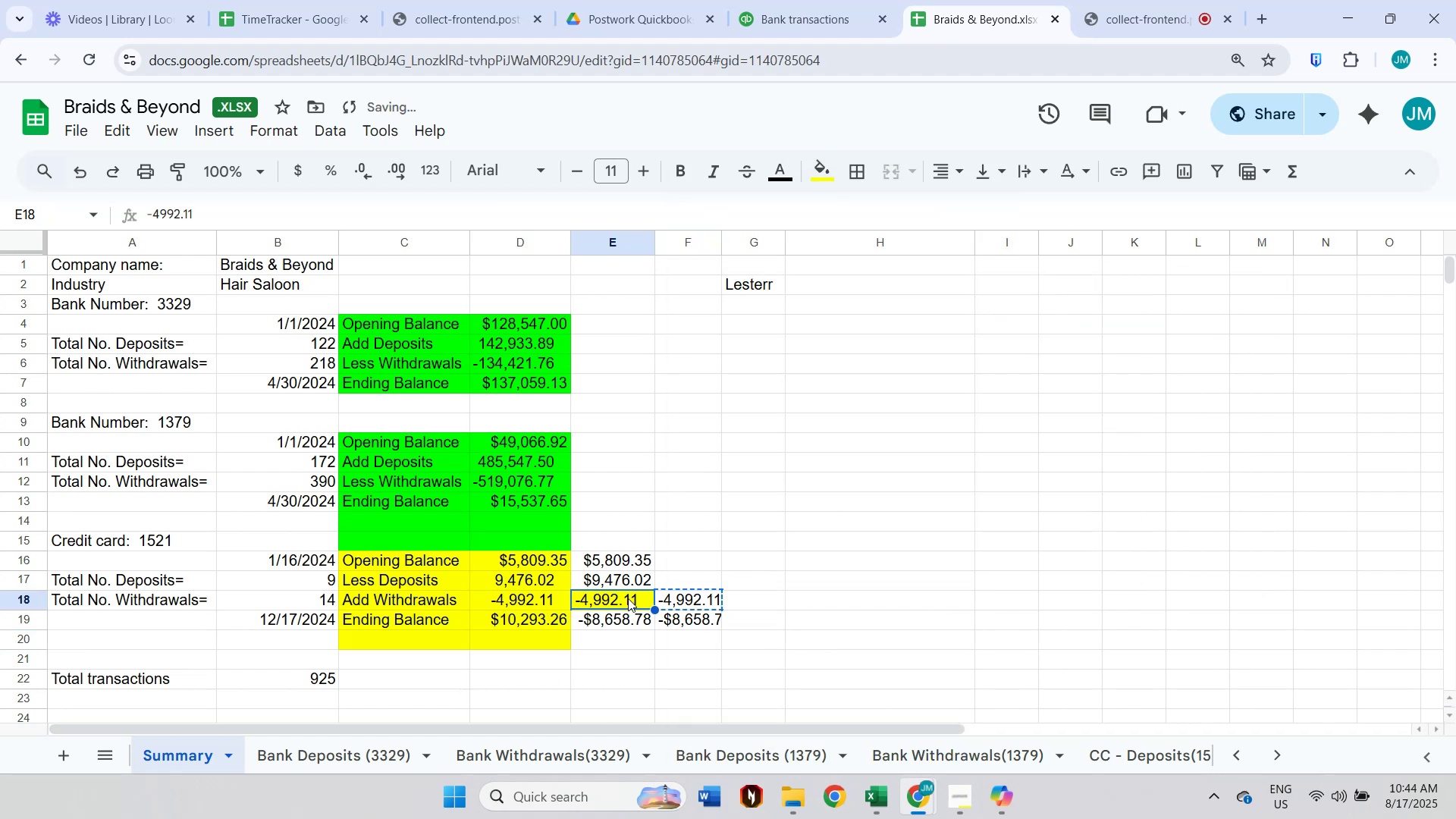 
key(Control+V)
 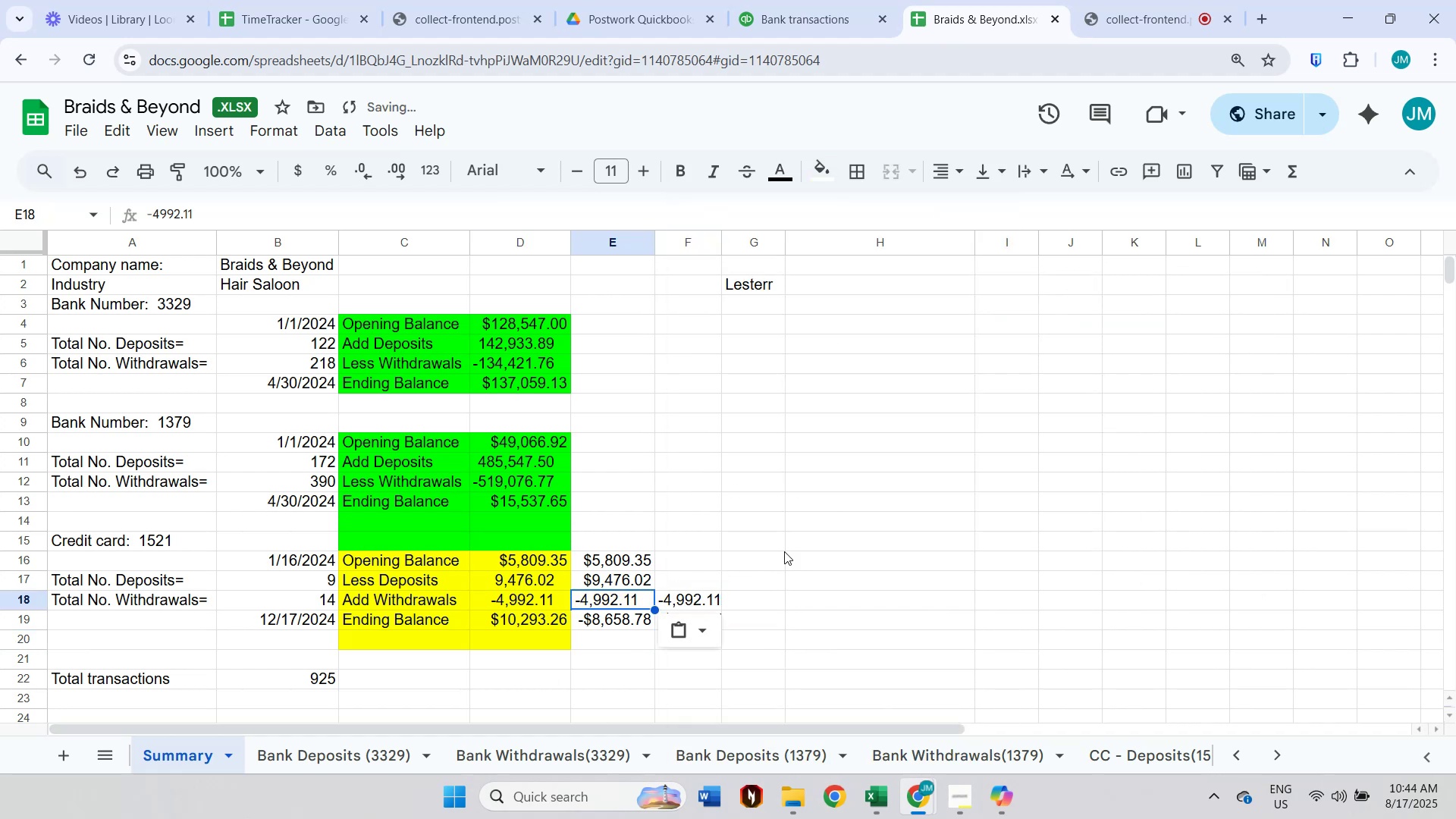 
double_click([812, 535])
 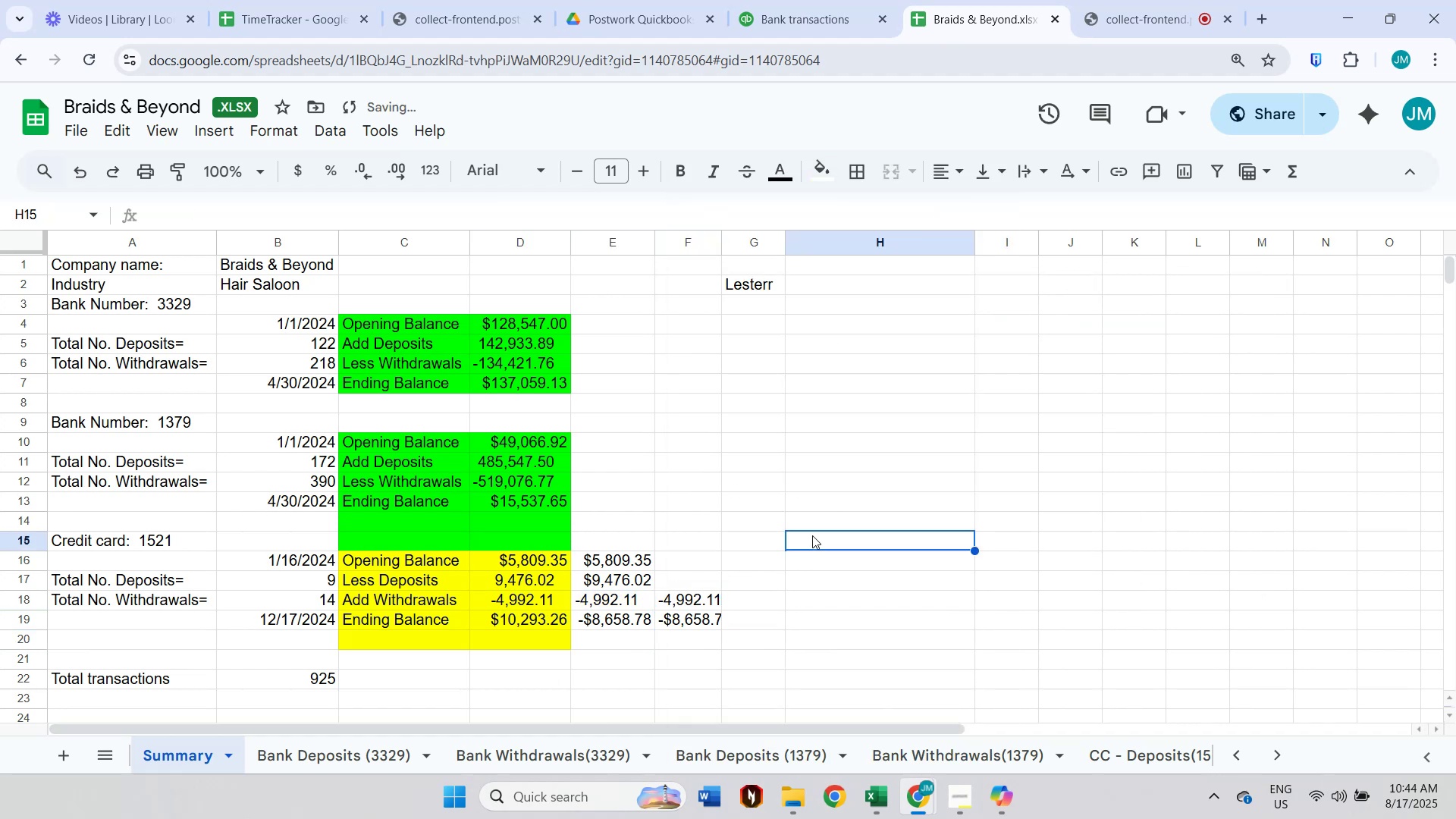 
key(Escape)
 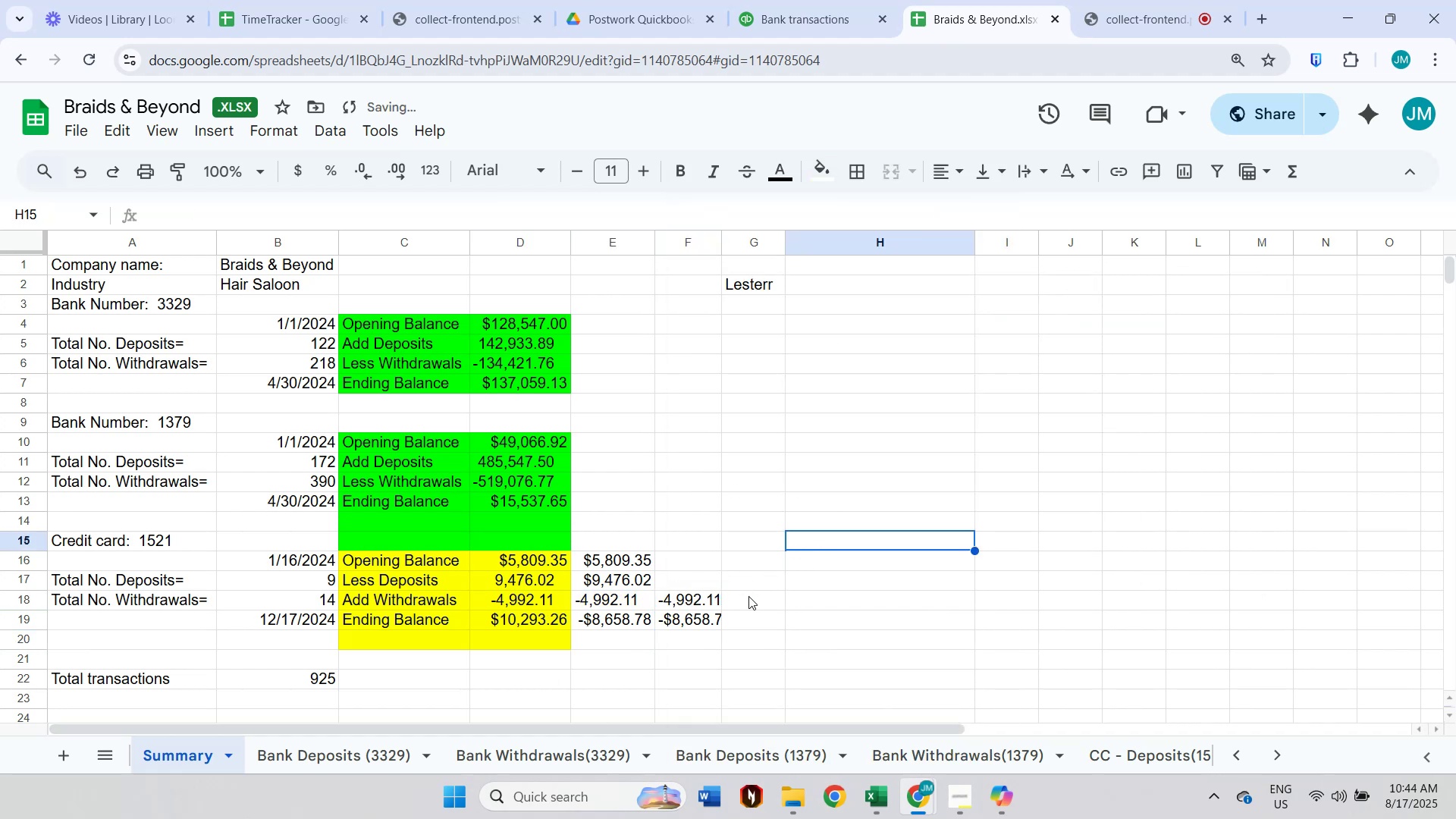 
left_click([808, 609])
 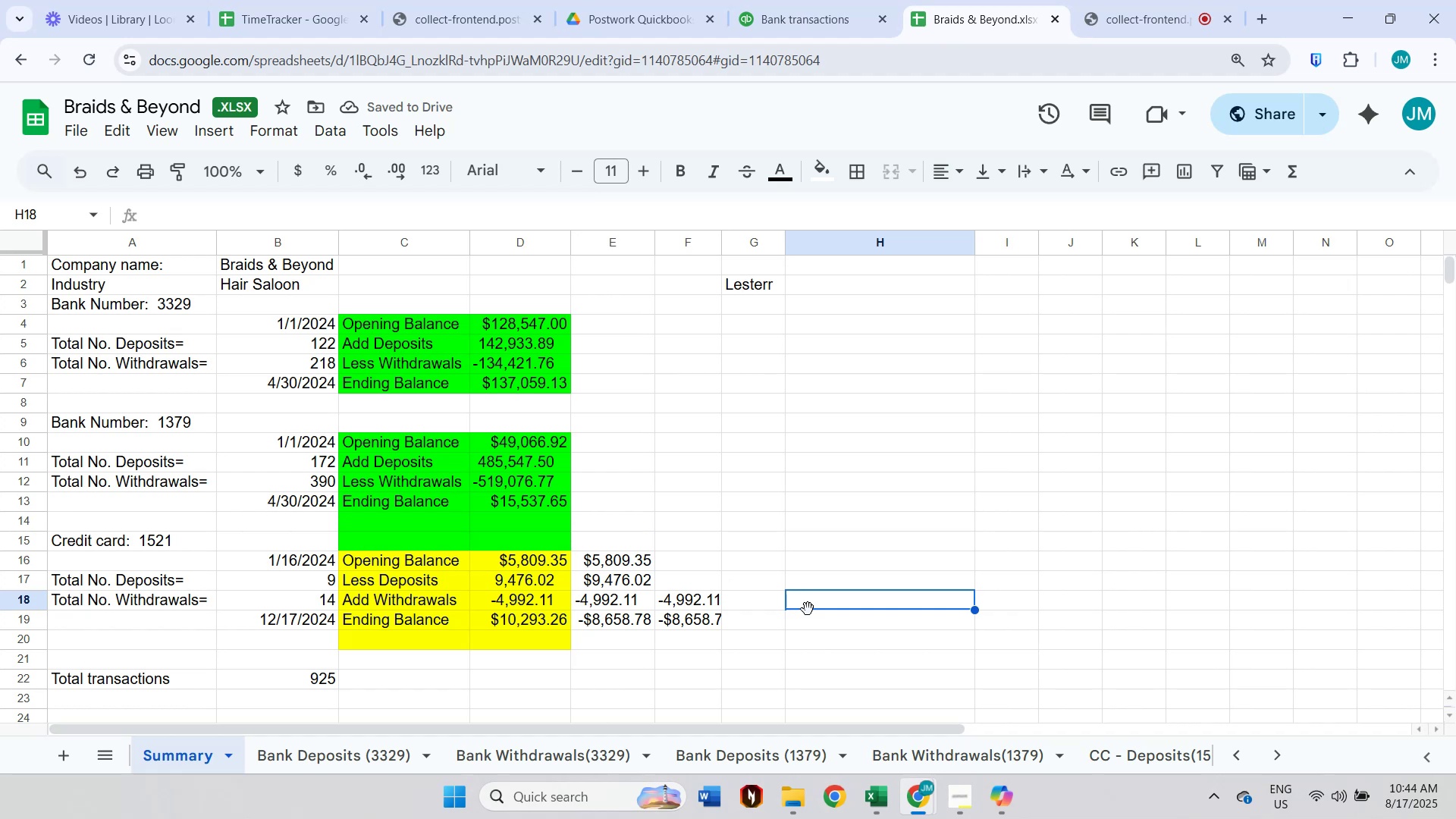 
left_click([714, 624])
 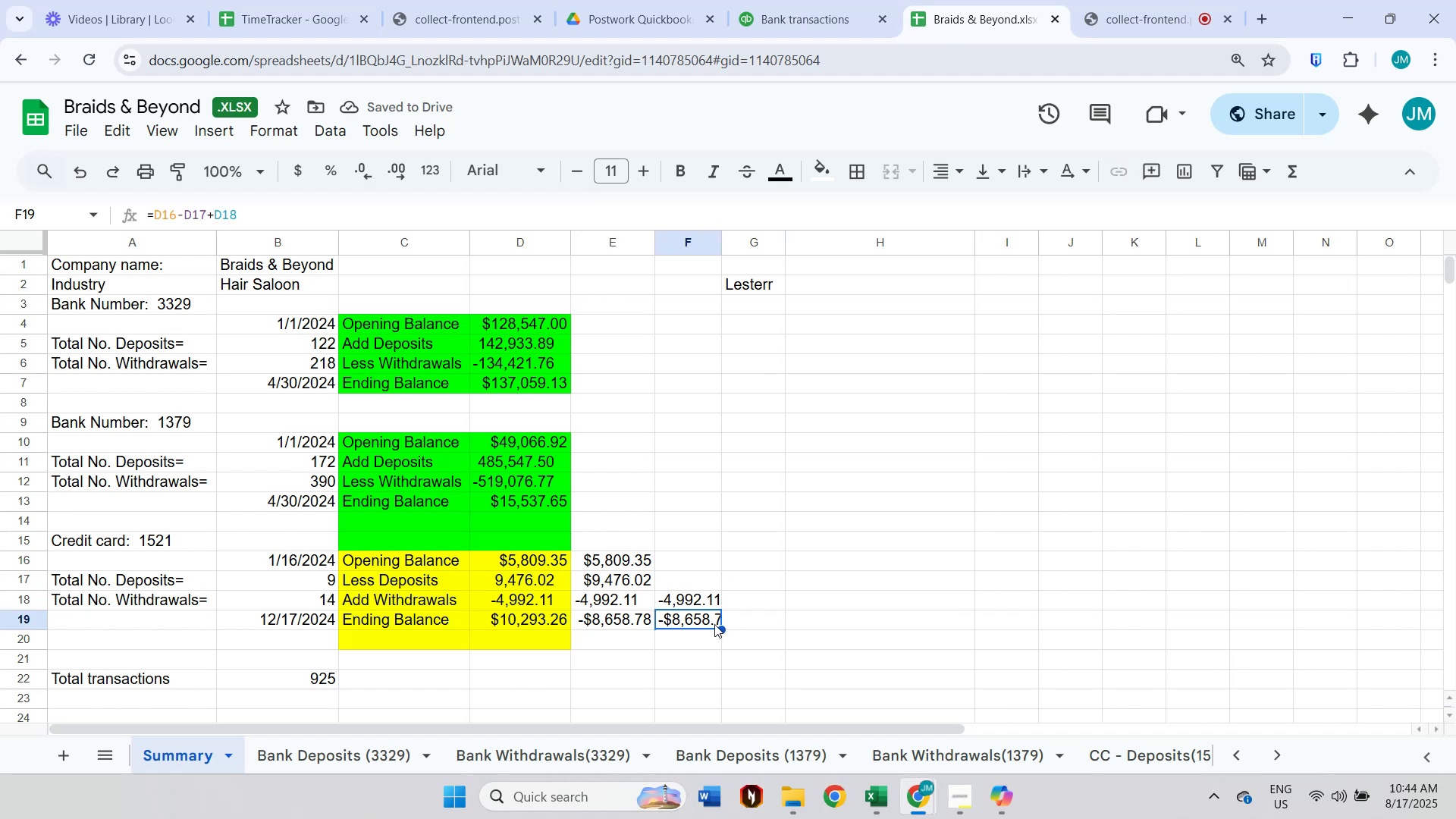 
key(Delete)
 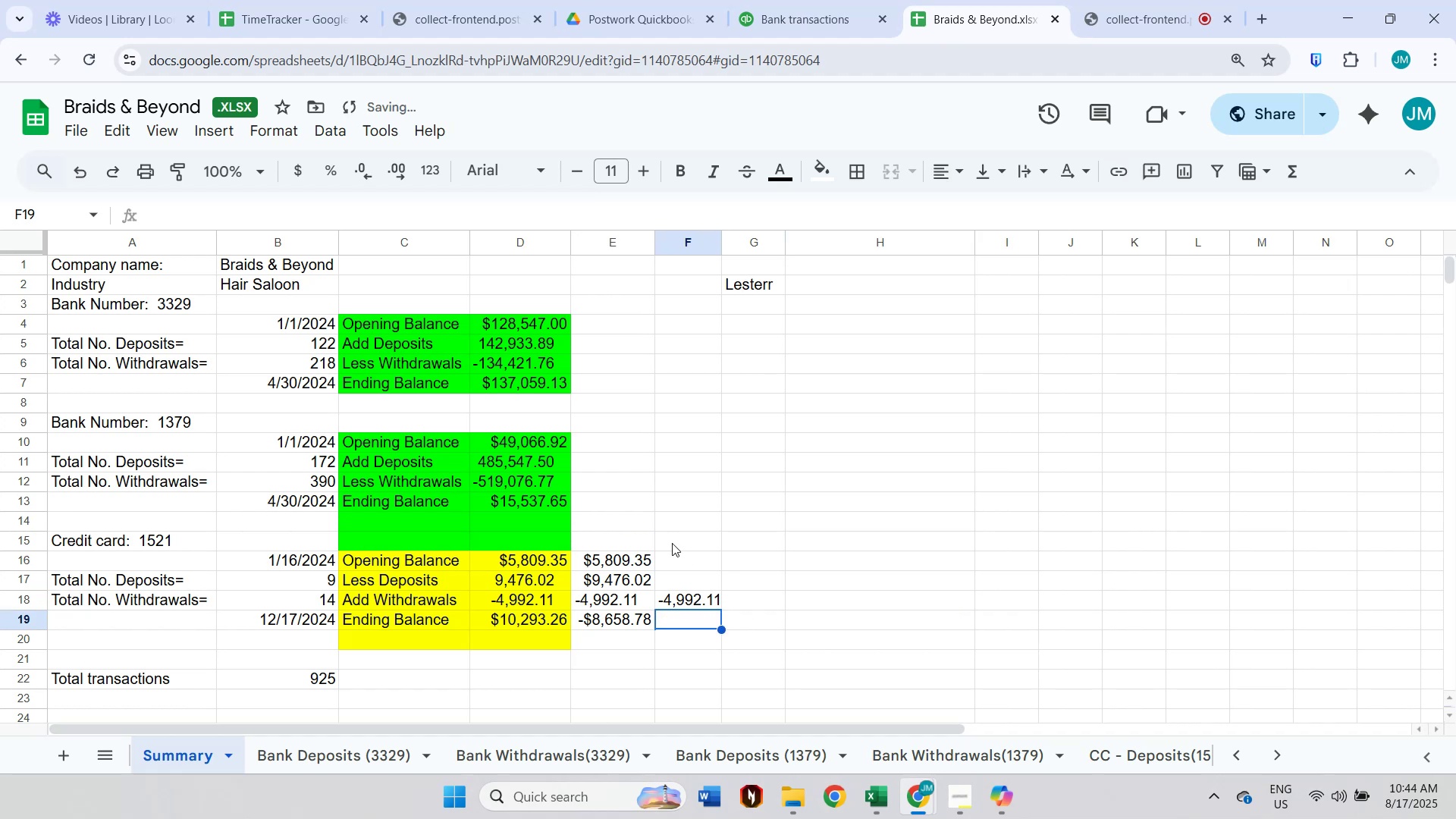 
left_click([620, 460])
 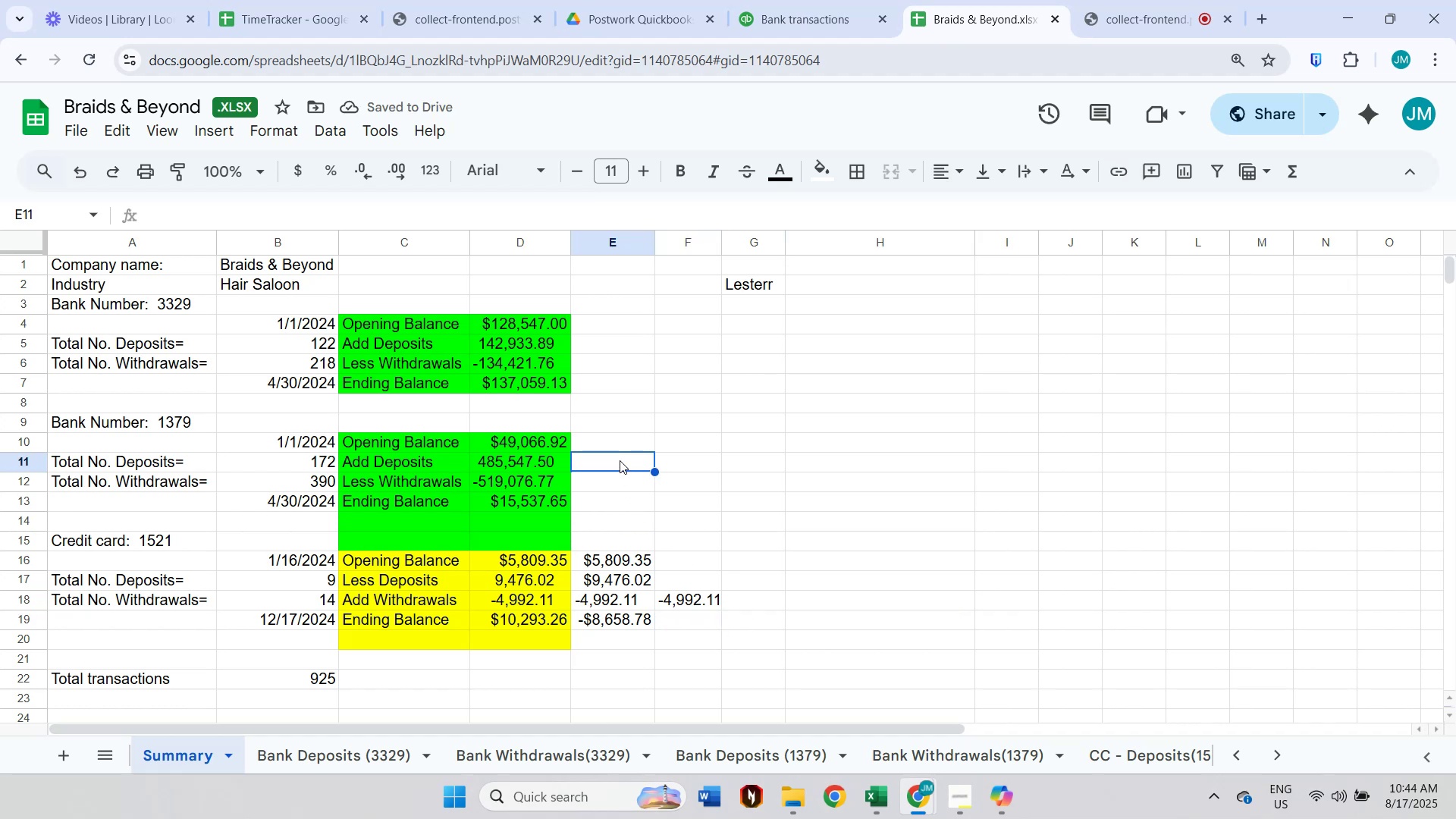 
key(Equal)
 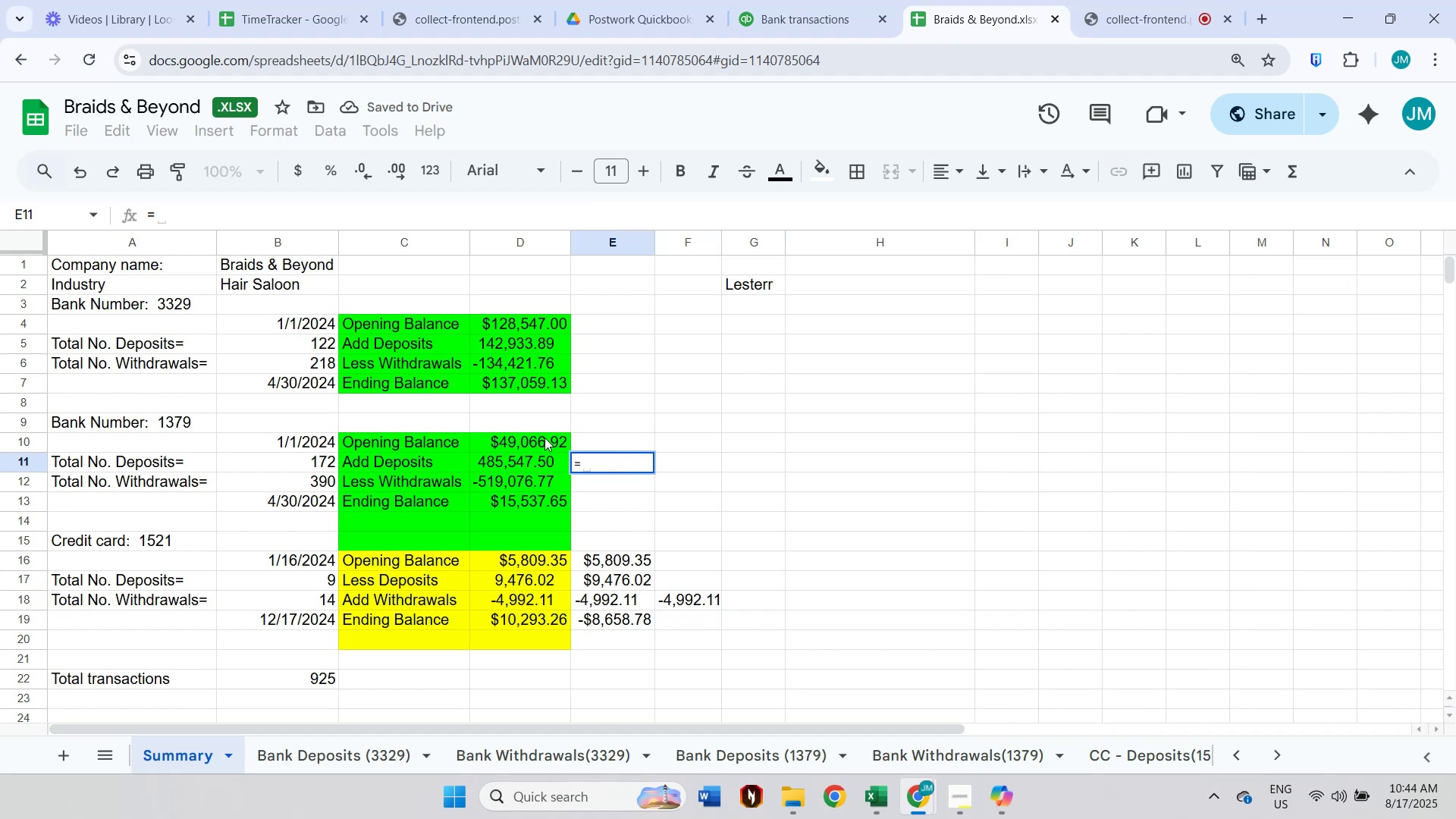 
left_click([544, 438])
 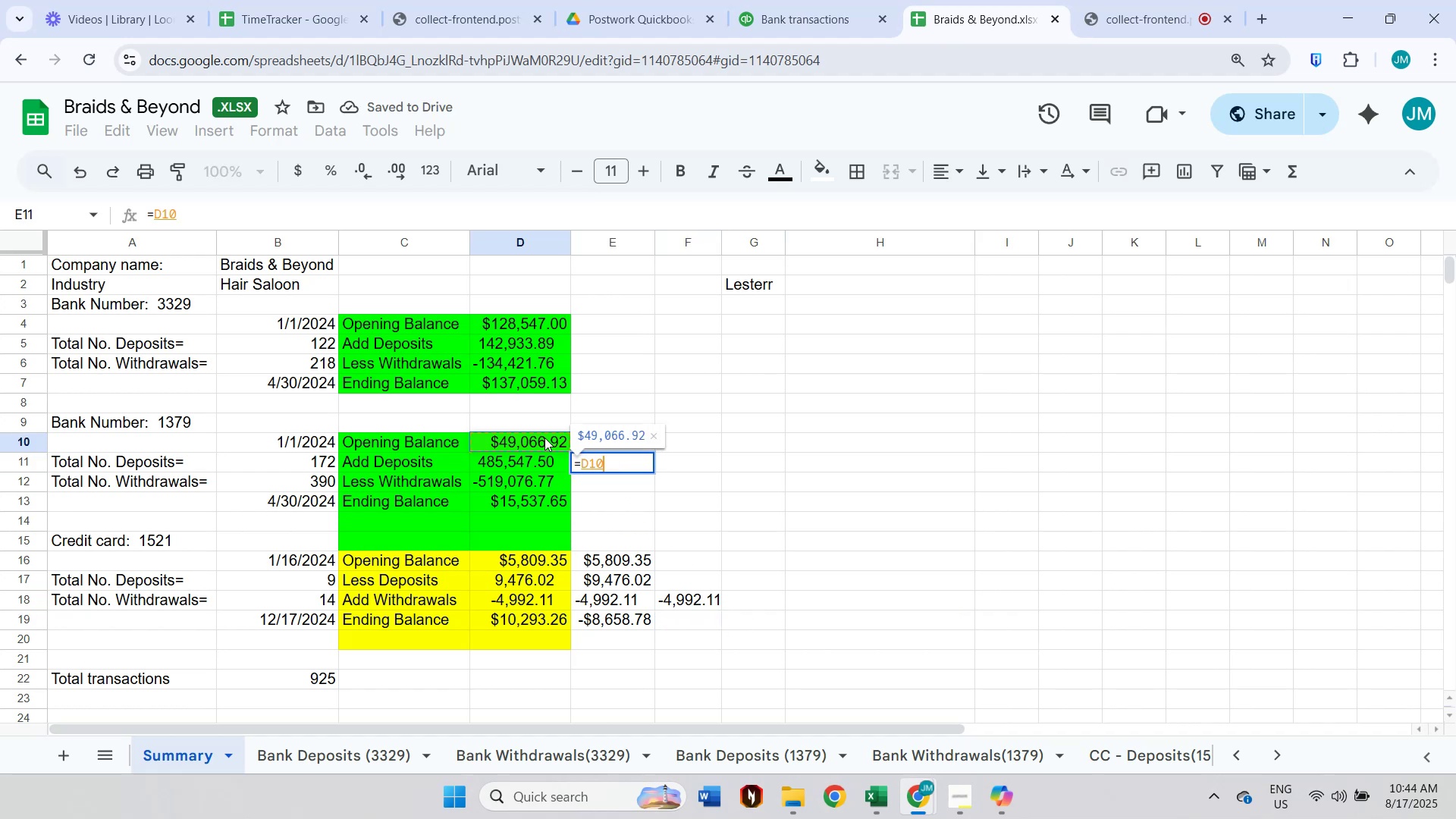 
key(NumpadAdd)
 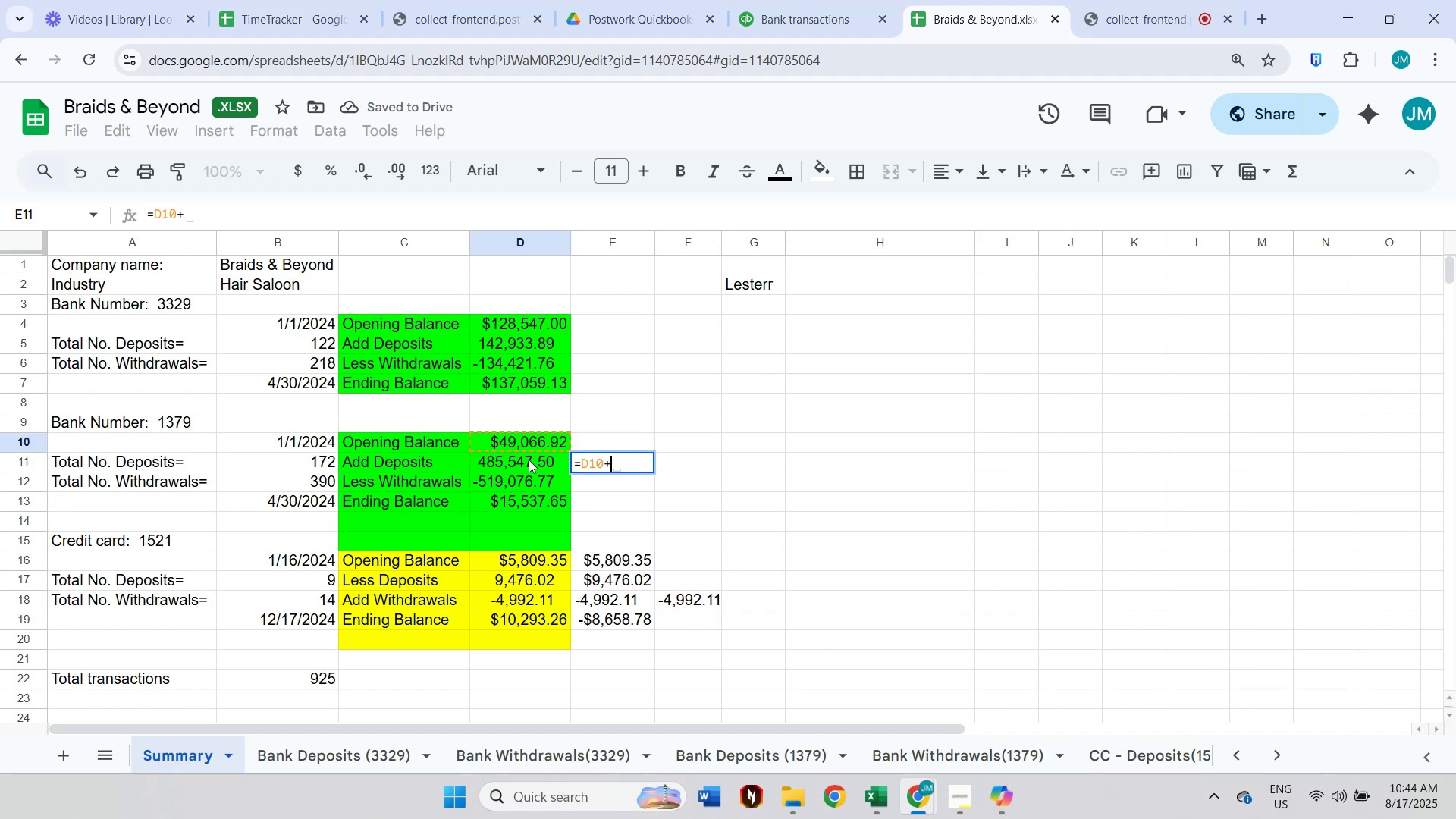 
left_click([529, 460])
 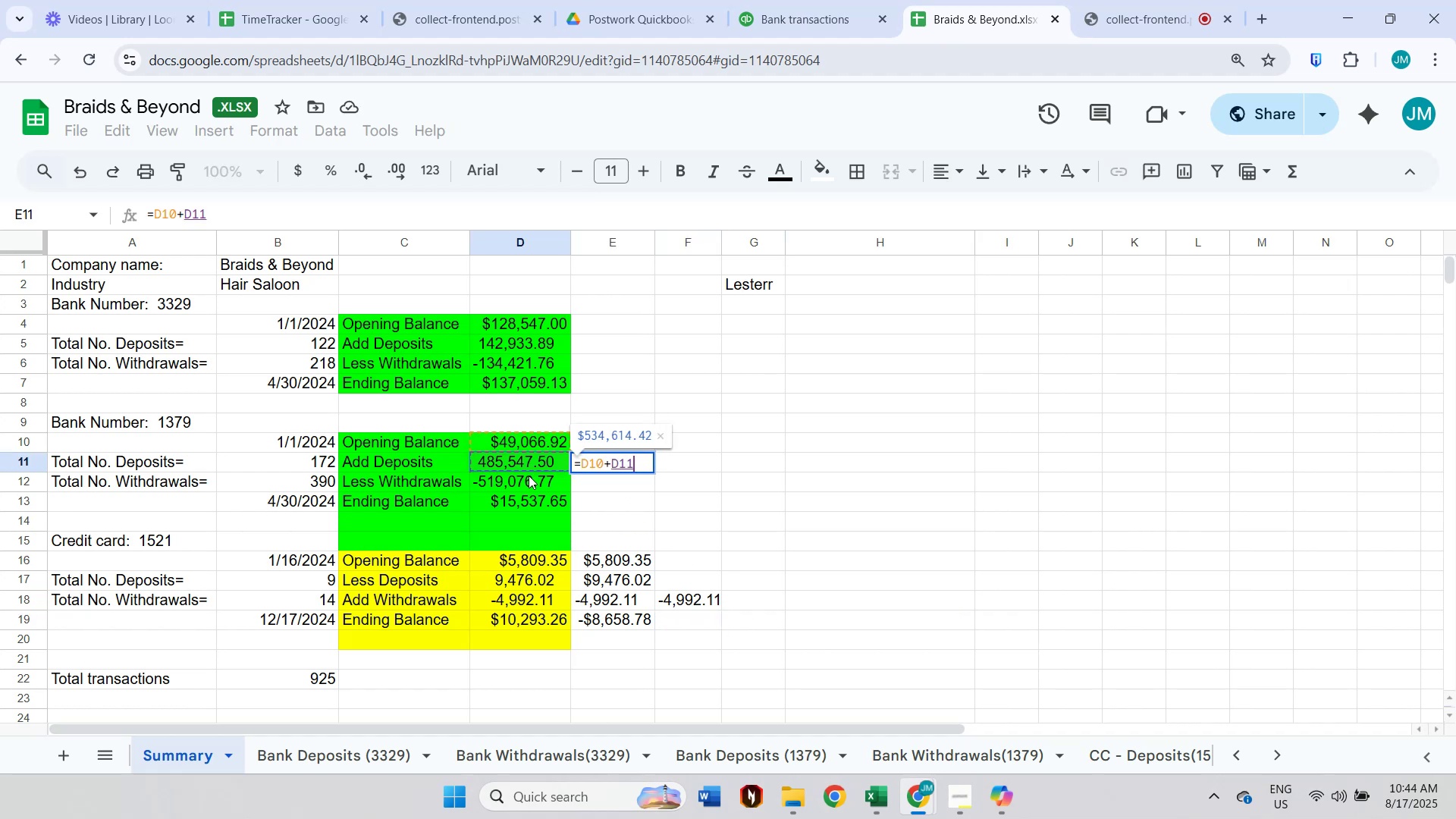 
key(NumpadSubtract)
 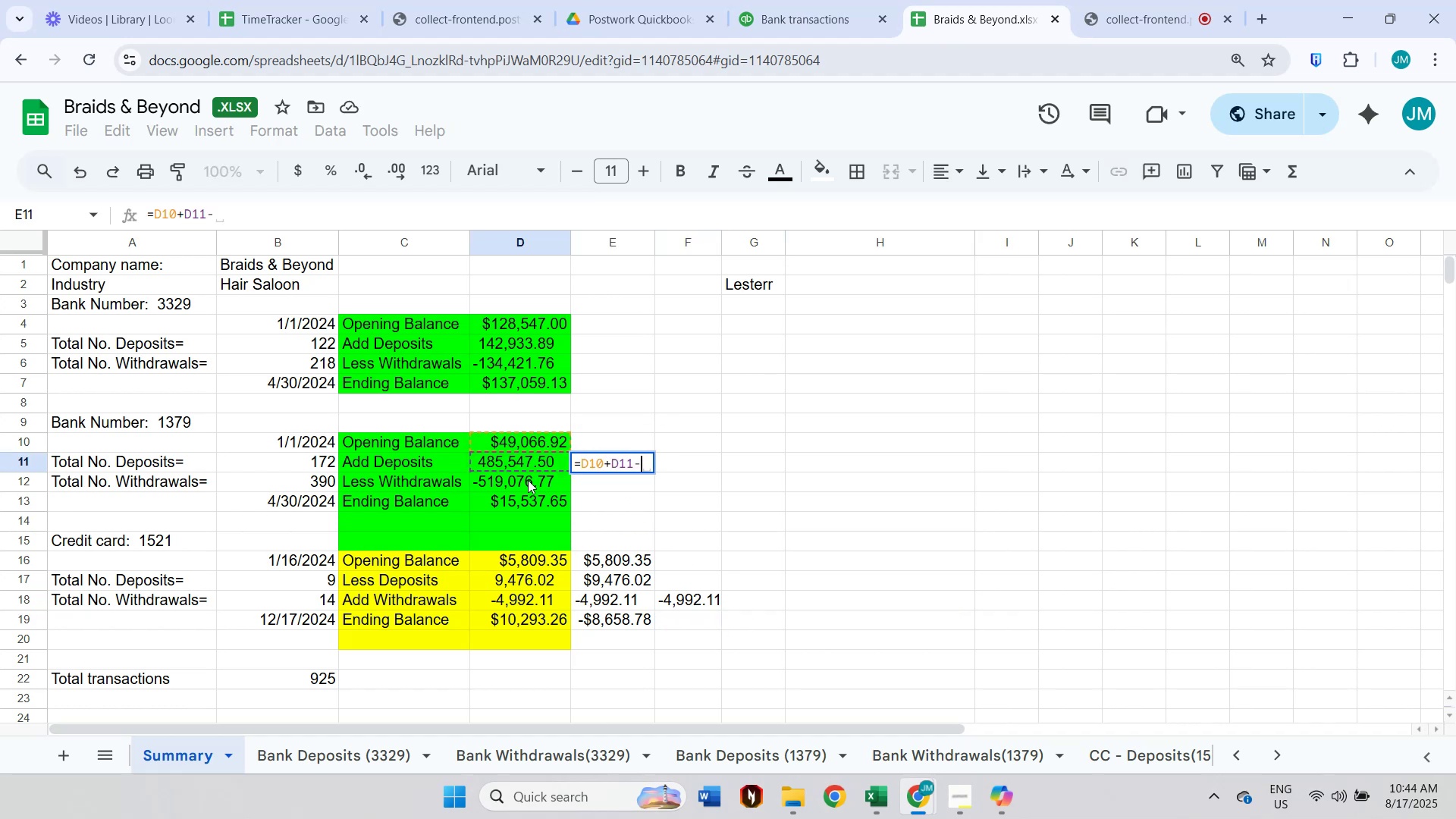 
left_click([527, 482])
 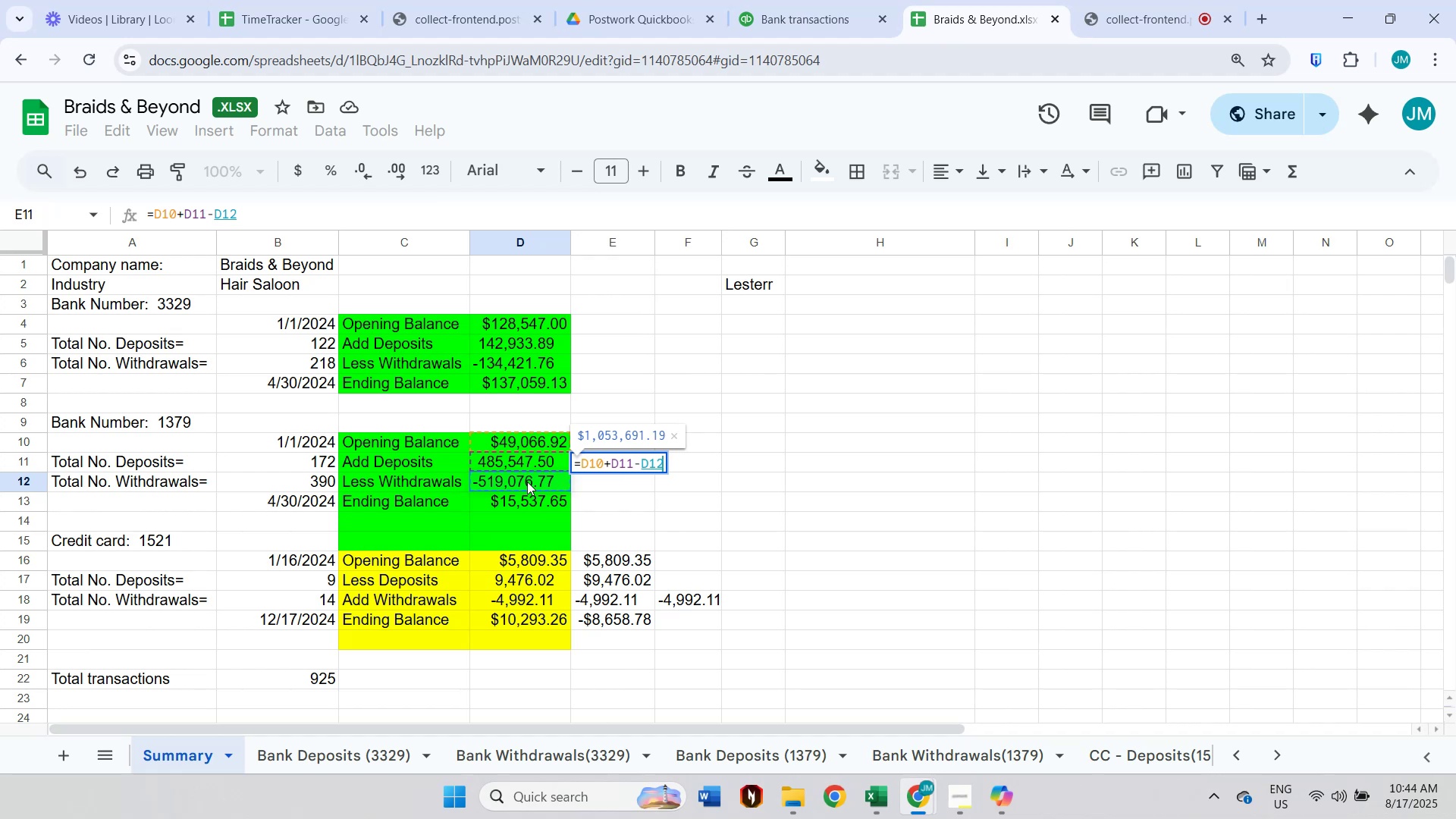 
key(Enter)
 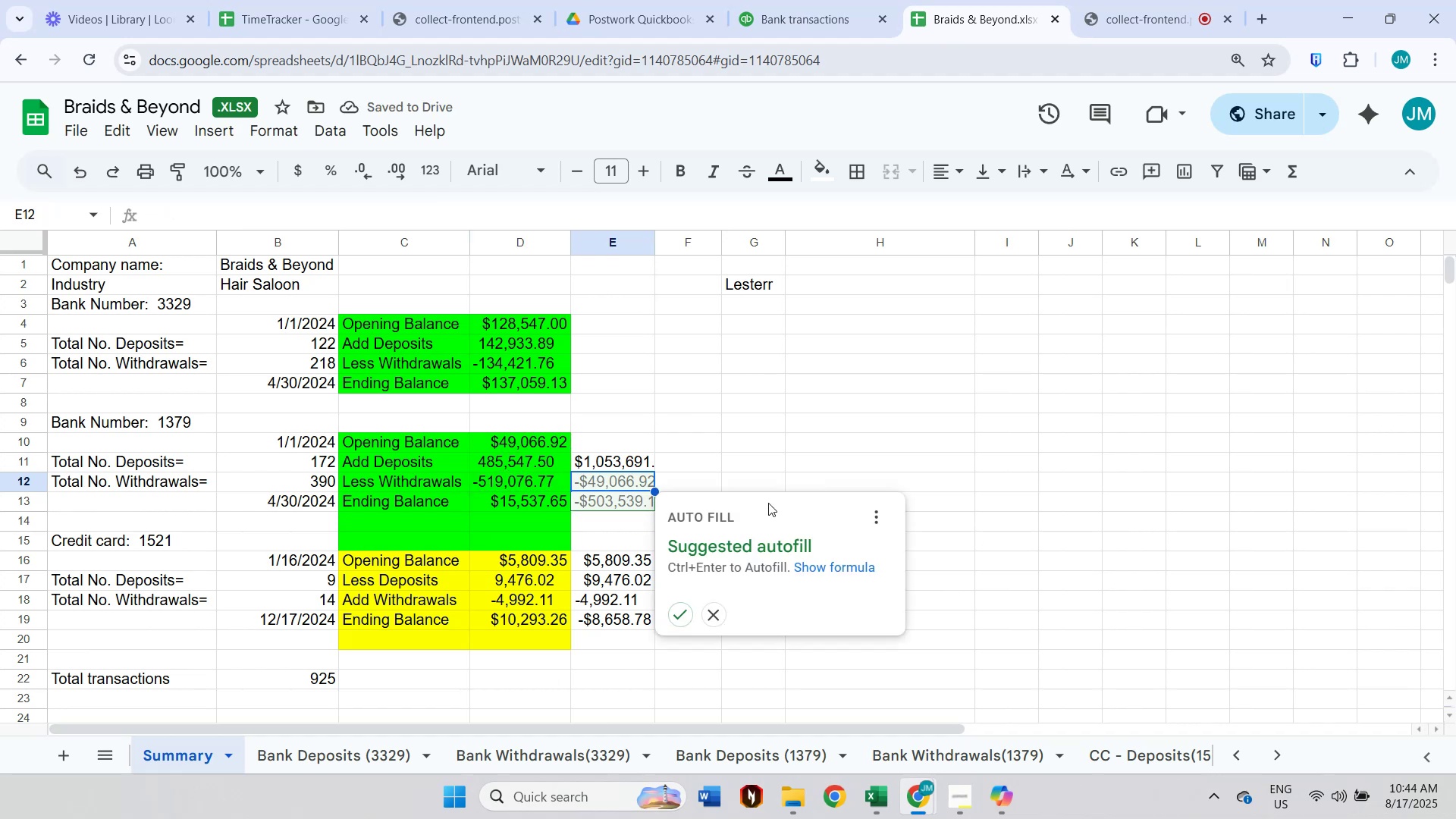 
left_click([636, 468])
 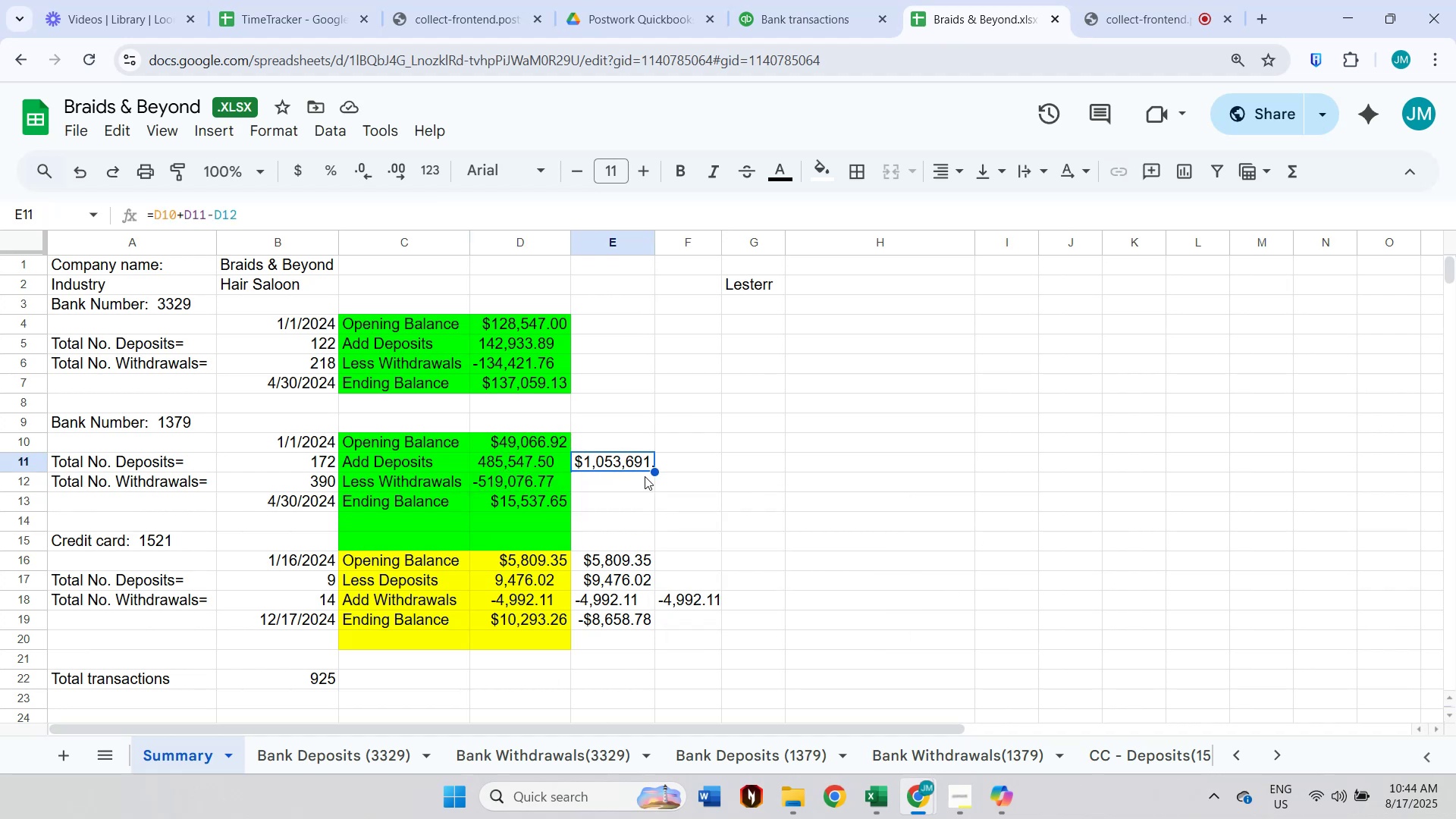 
double_click([637, 462])
 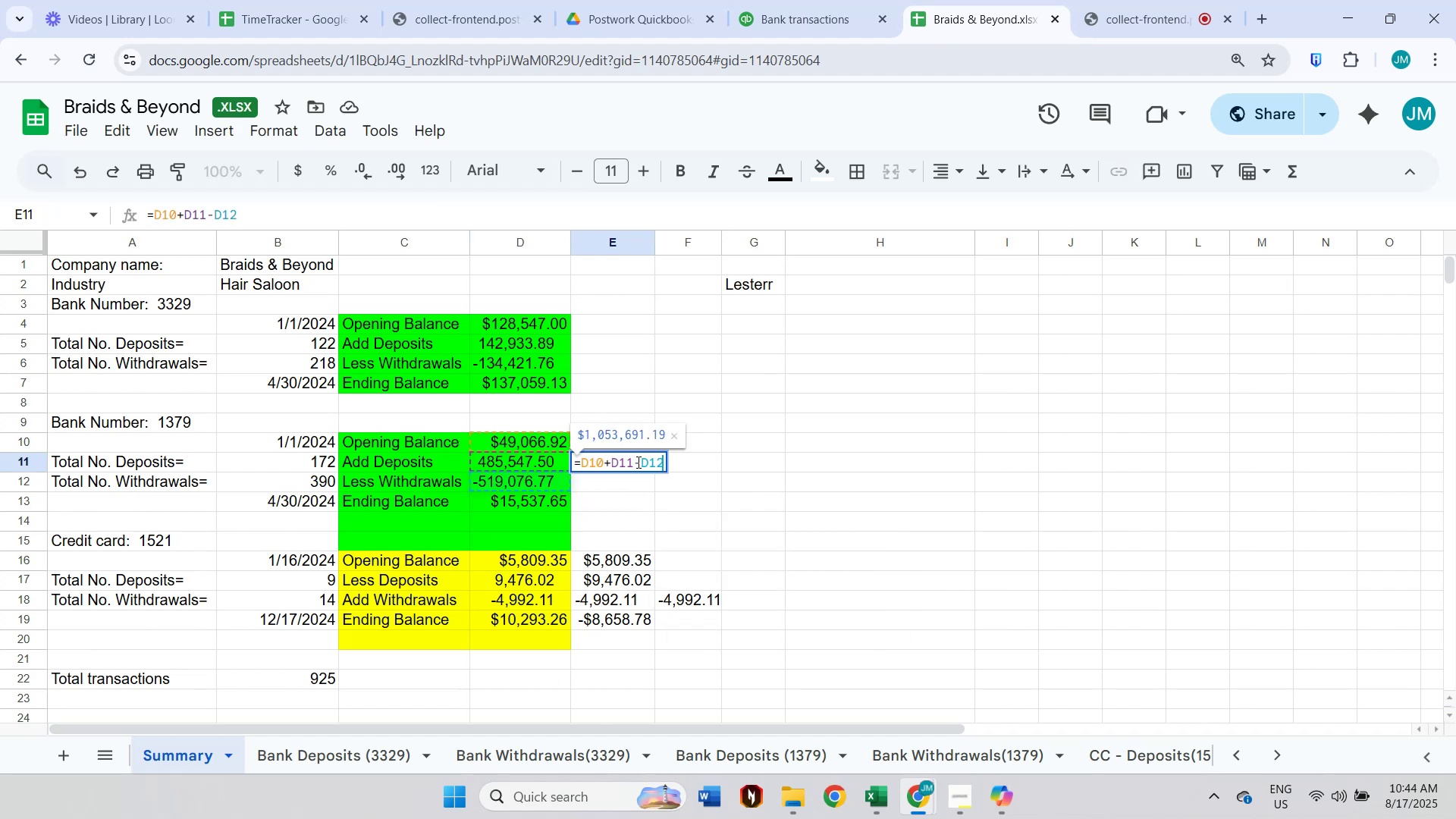 
triple_click([637, 462])
 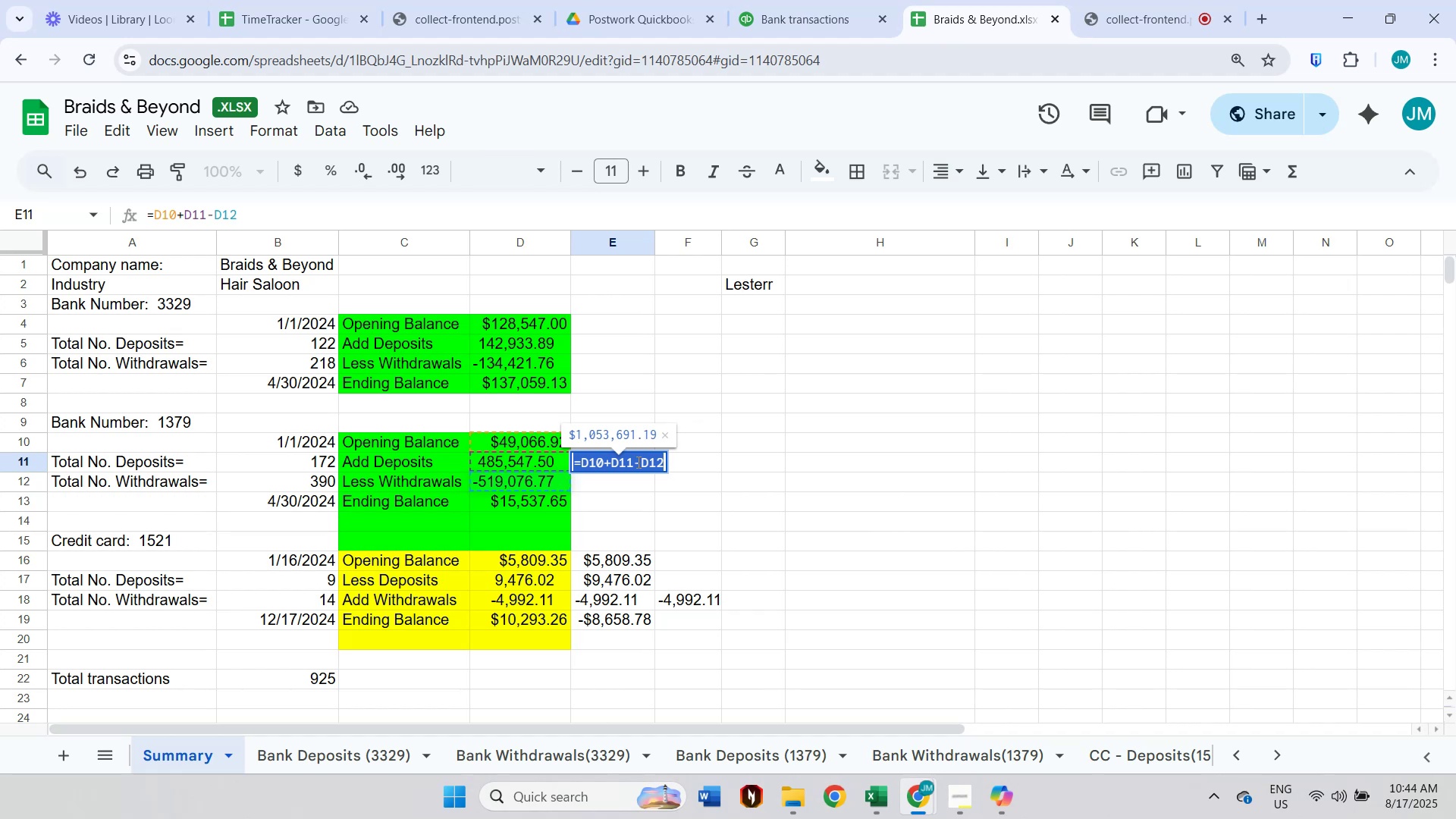 
key(Escape)
 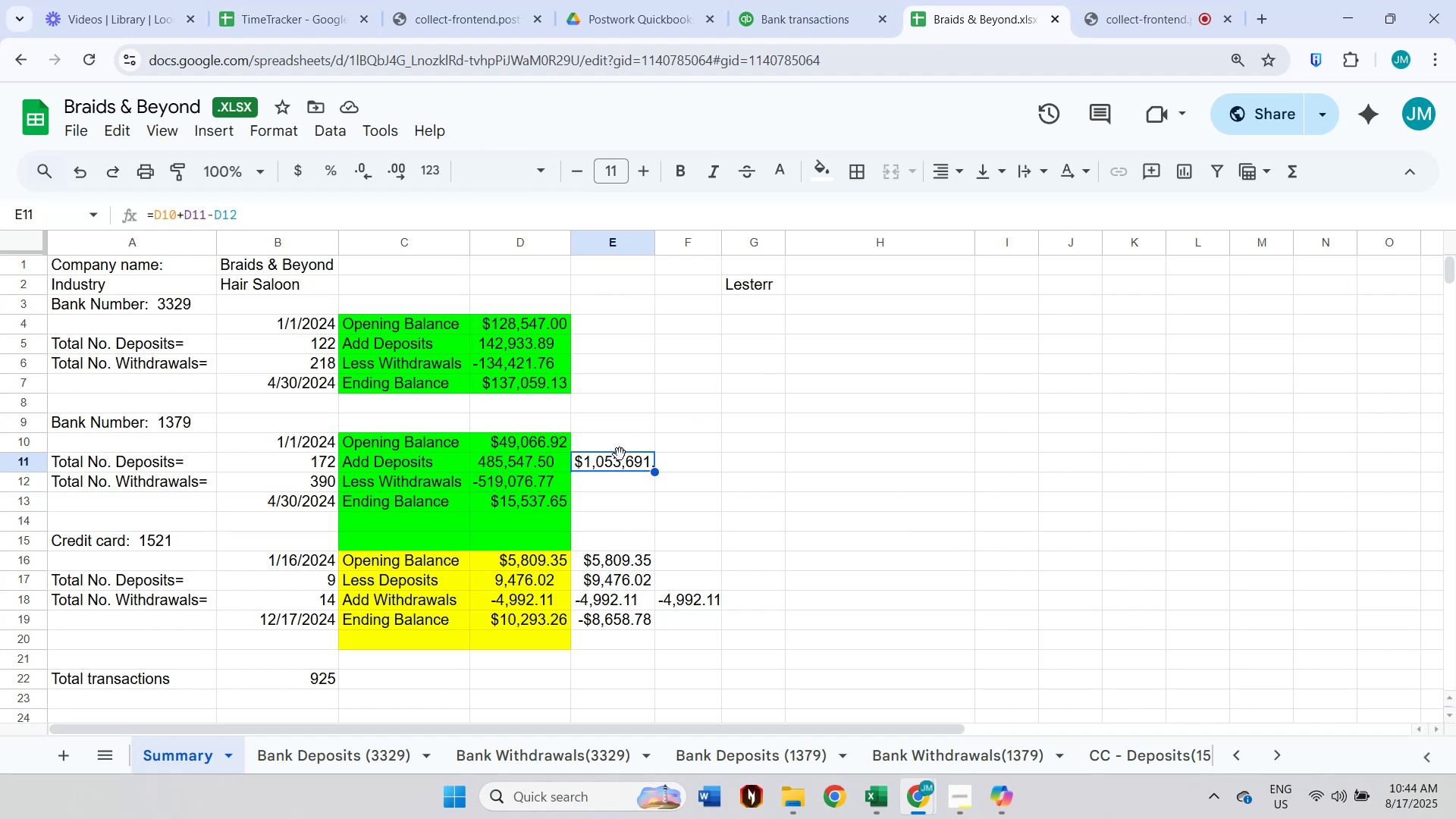 
wait(9.55)
 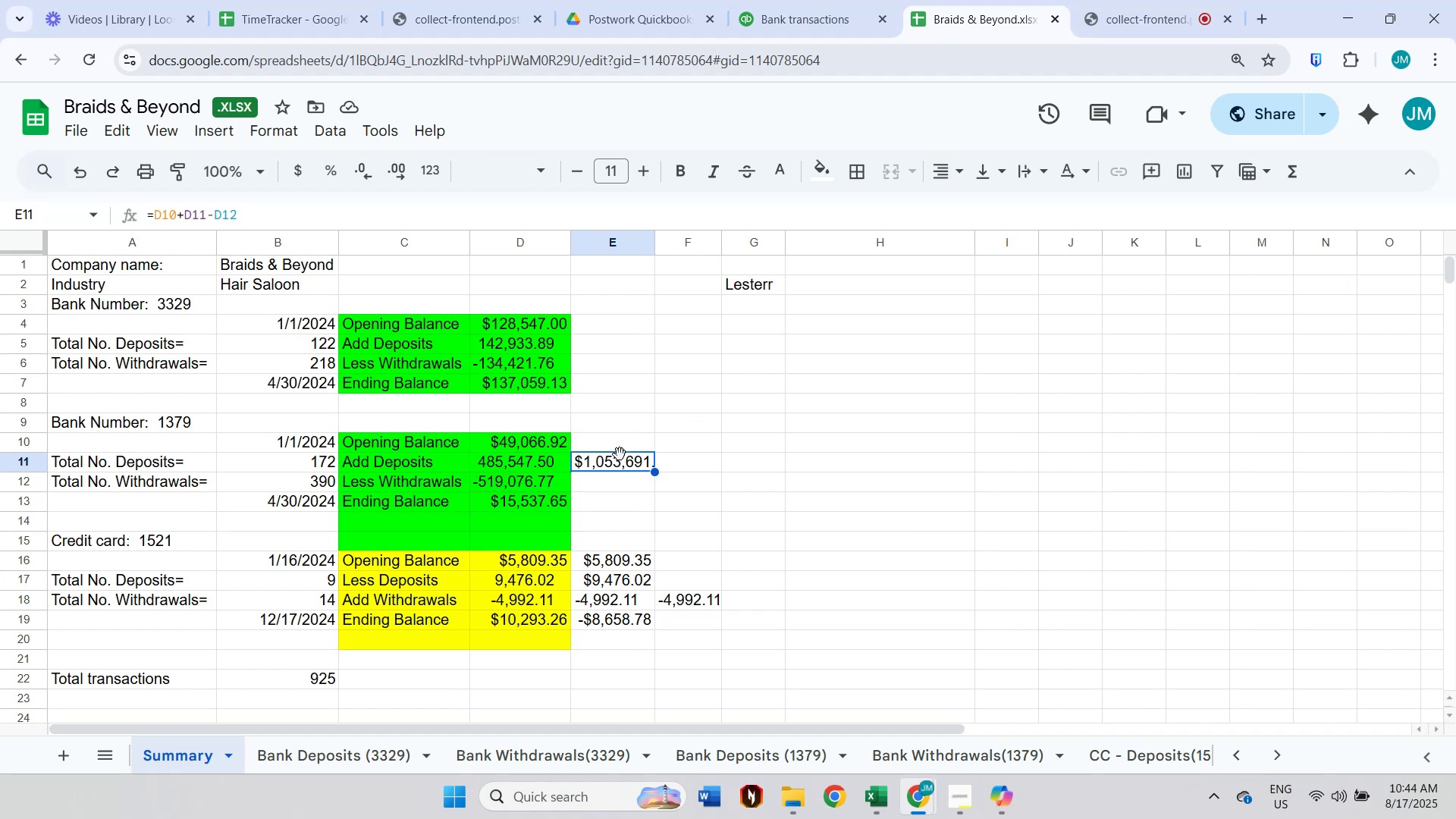 
left_click([607, 322])
 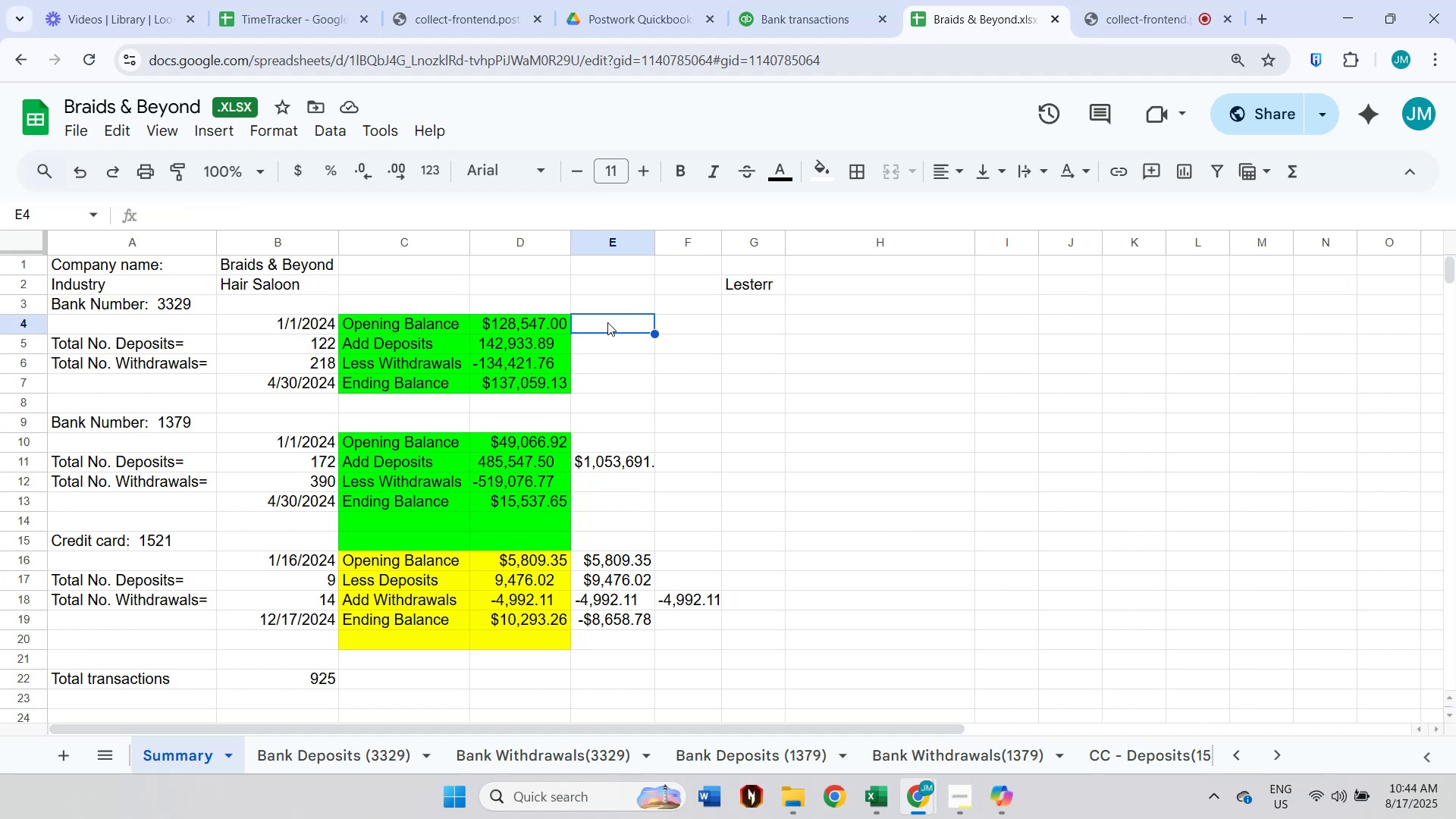 
key(Equal)
 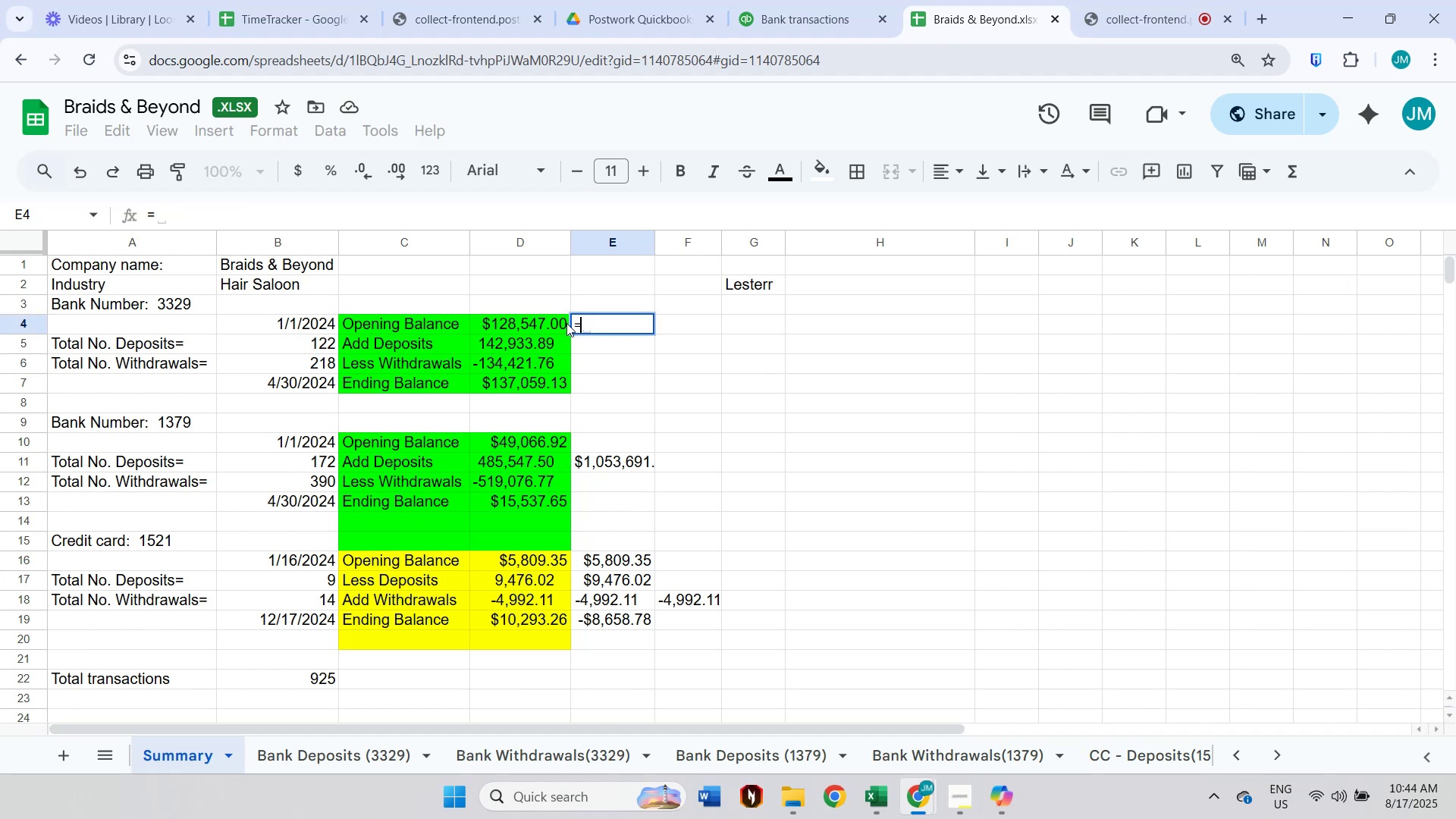 
left_click([560, 323])
 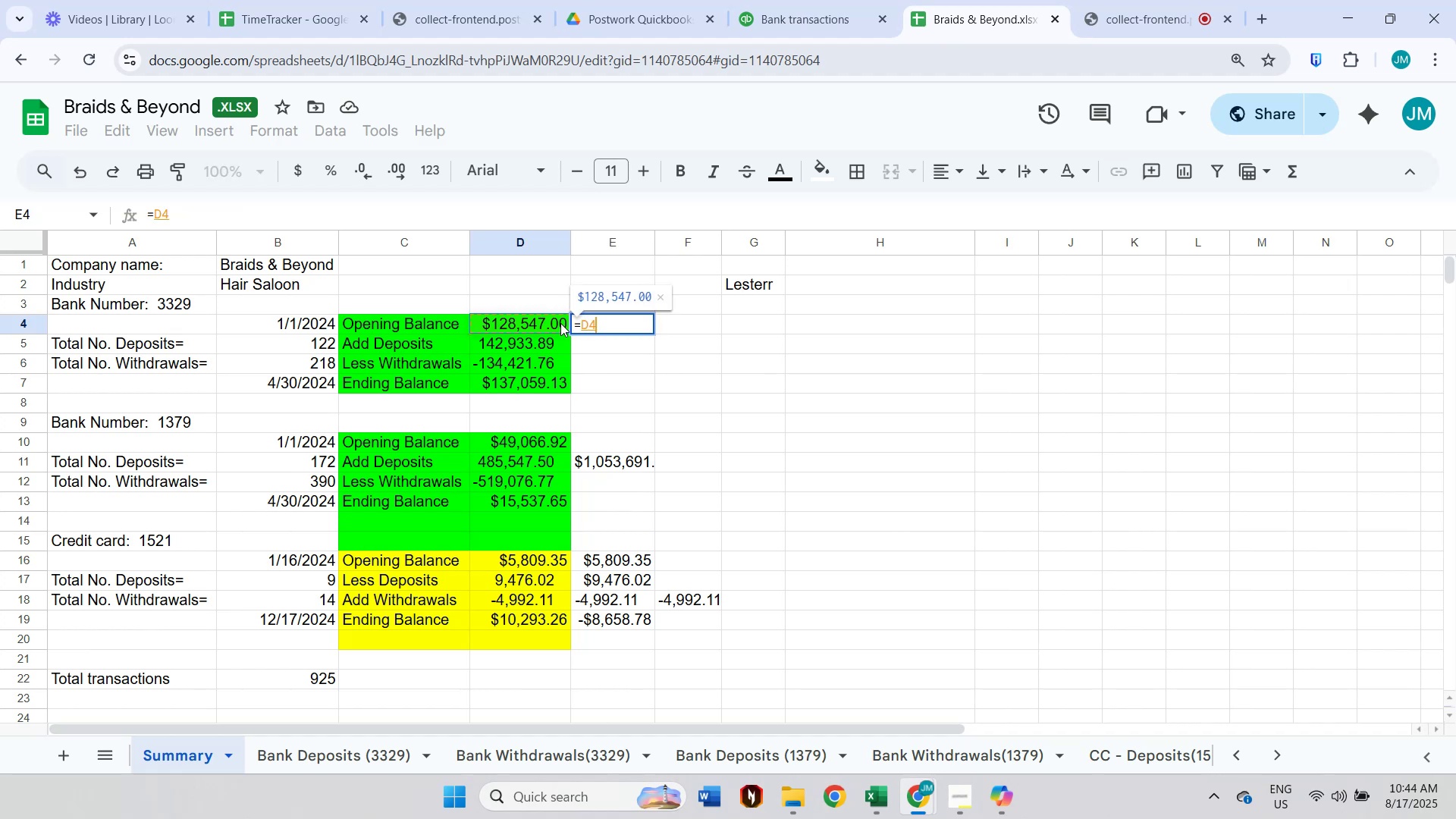 
key(NumpadAdd)
 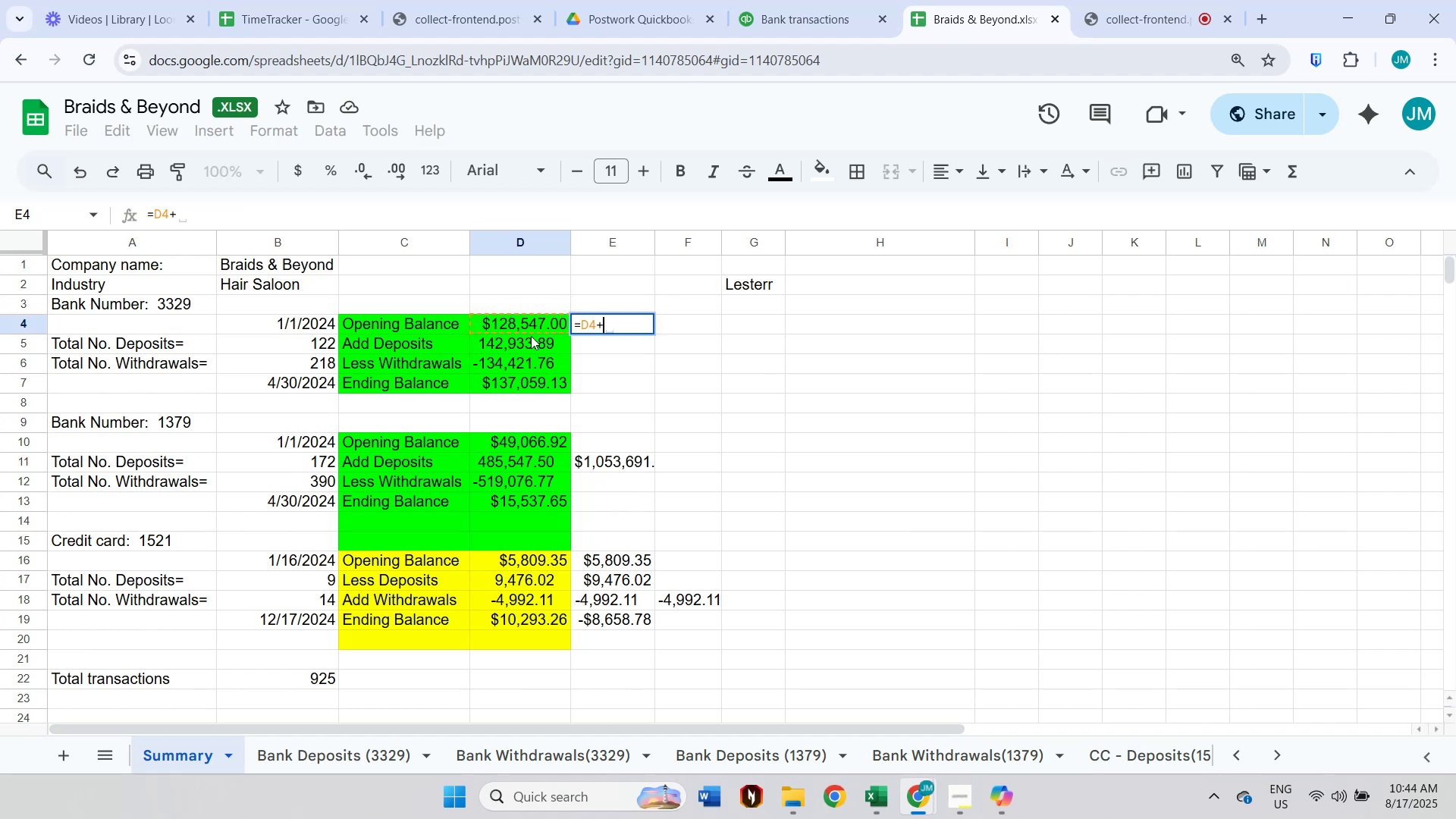 
left_click([531, 336])
 